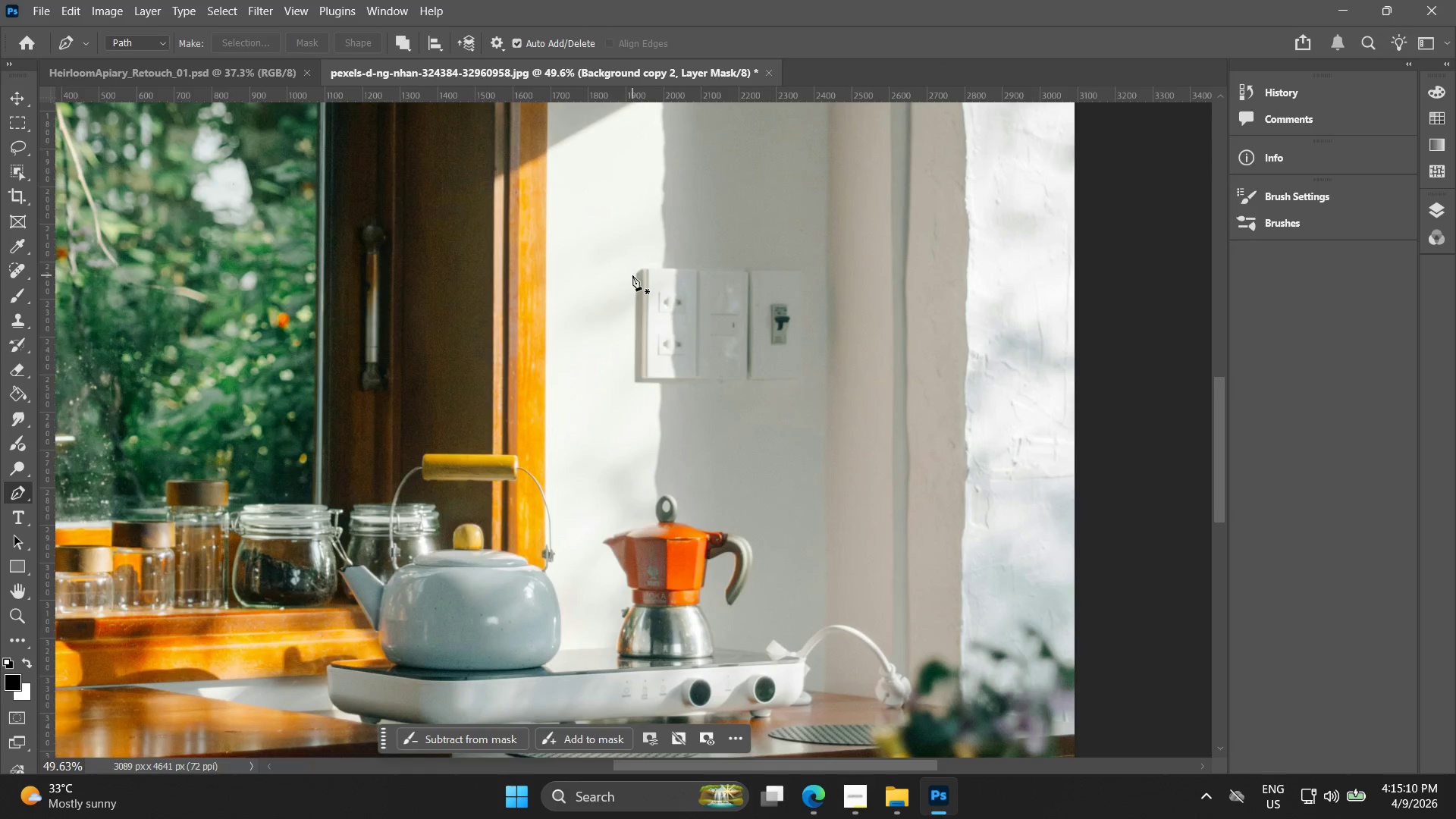 
left_click_drag(start_coordinate=[901, 323], to_coordinate=[639, 143])
 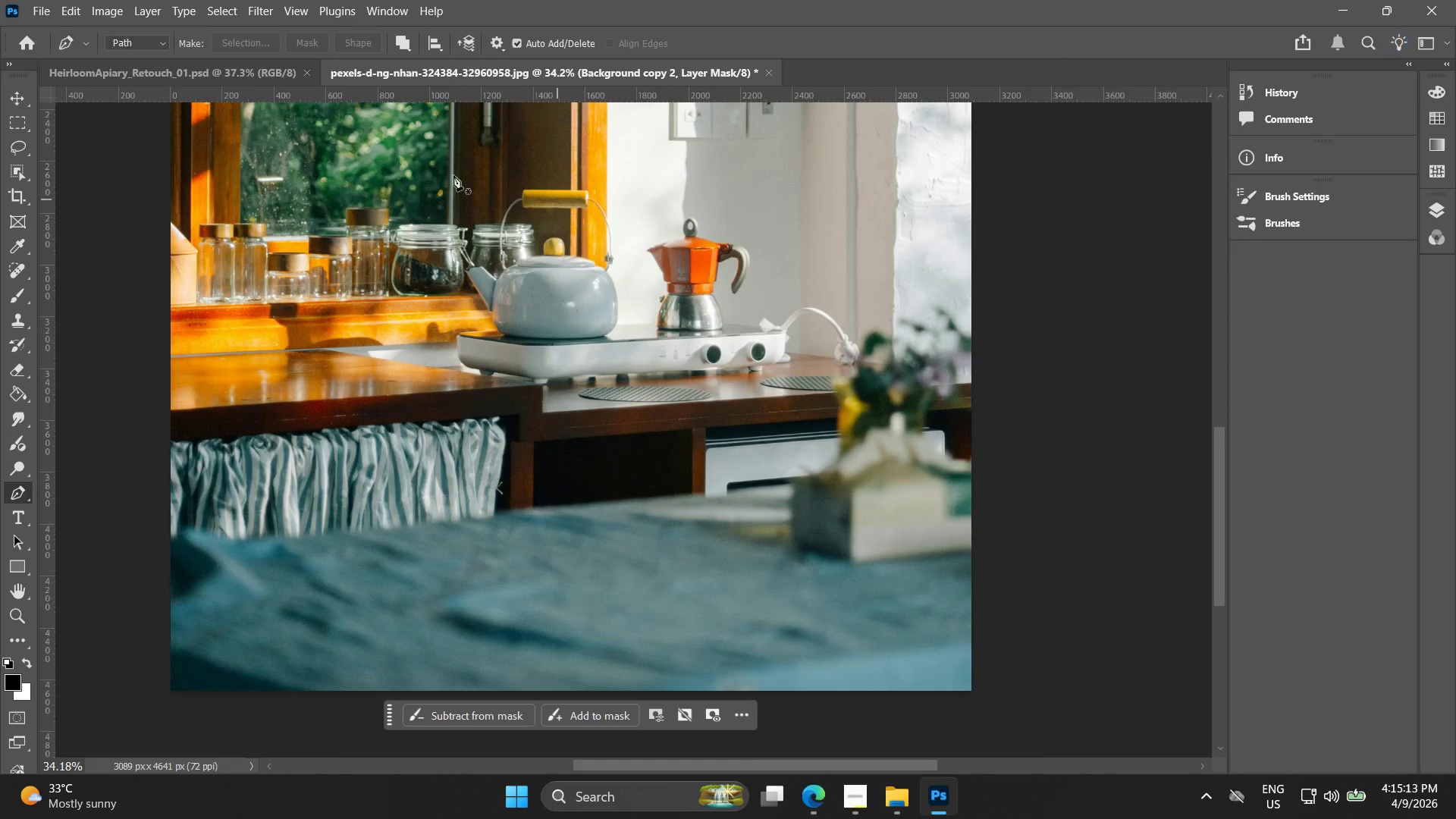 
hold_key(key=Space, duration=1.19)
 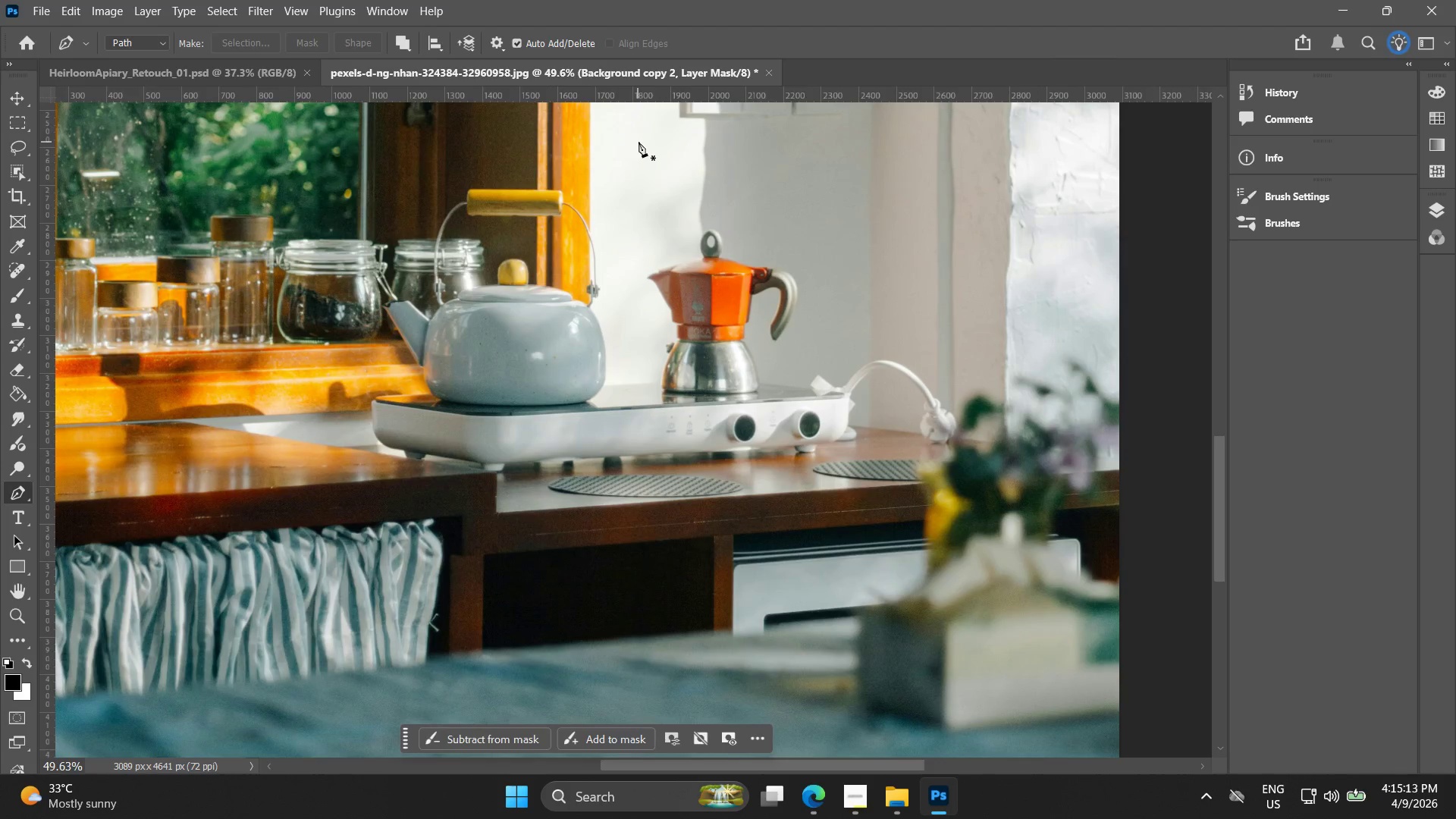 
key(Alt+AltLeft)
 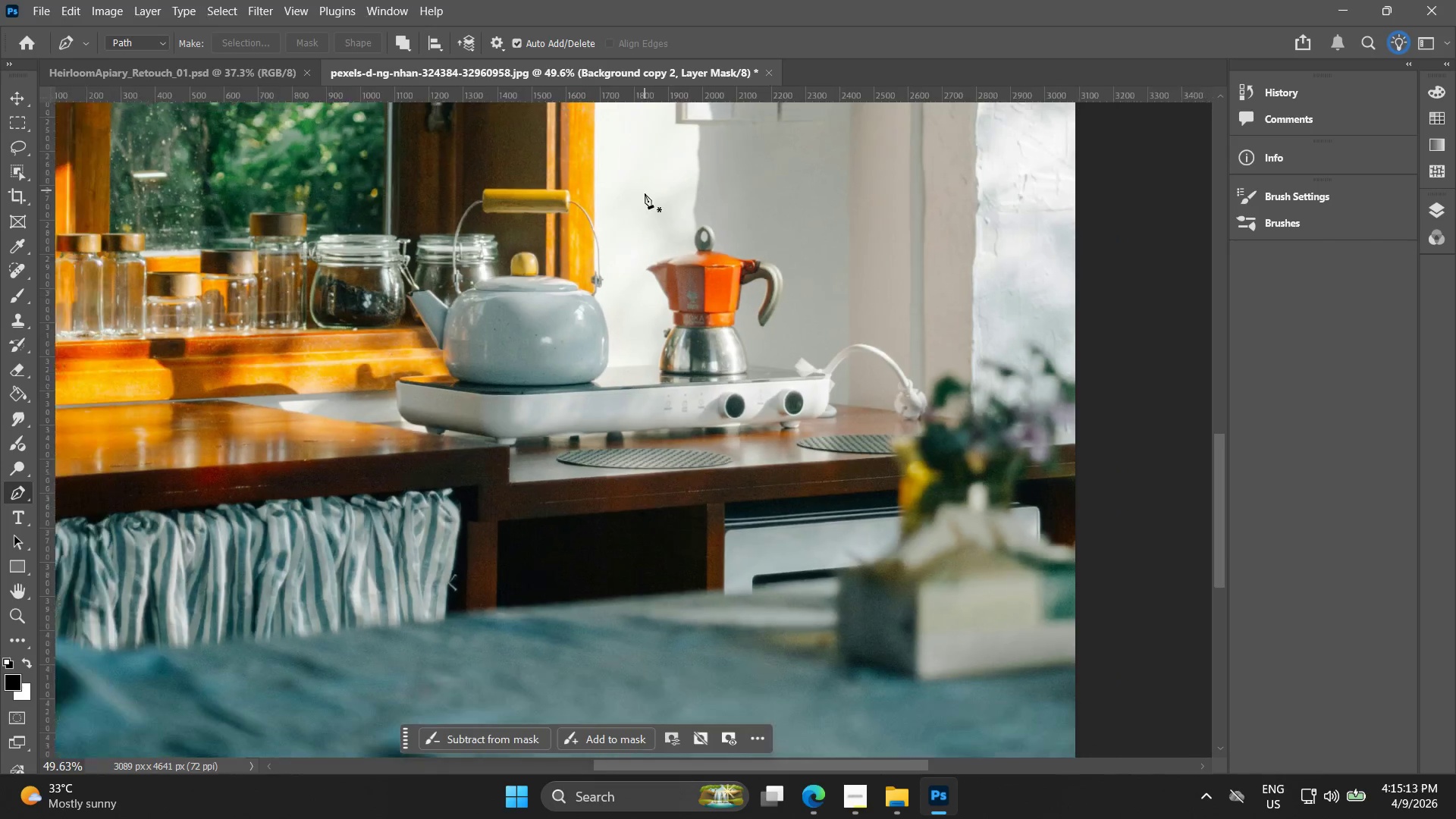 
scroll: coordinate [645, 193], scroll_direction: down, amount: 3.0
 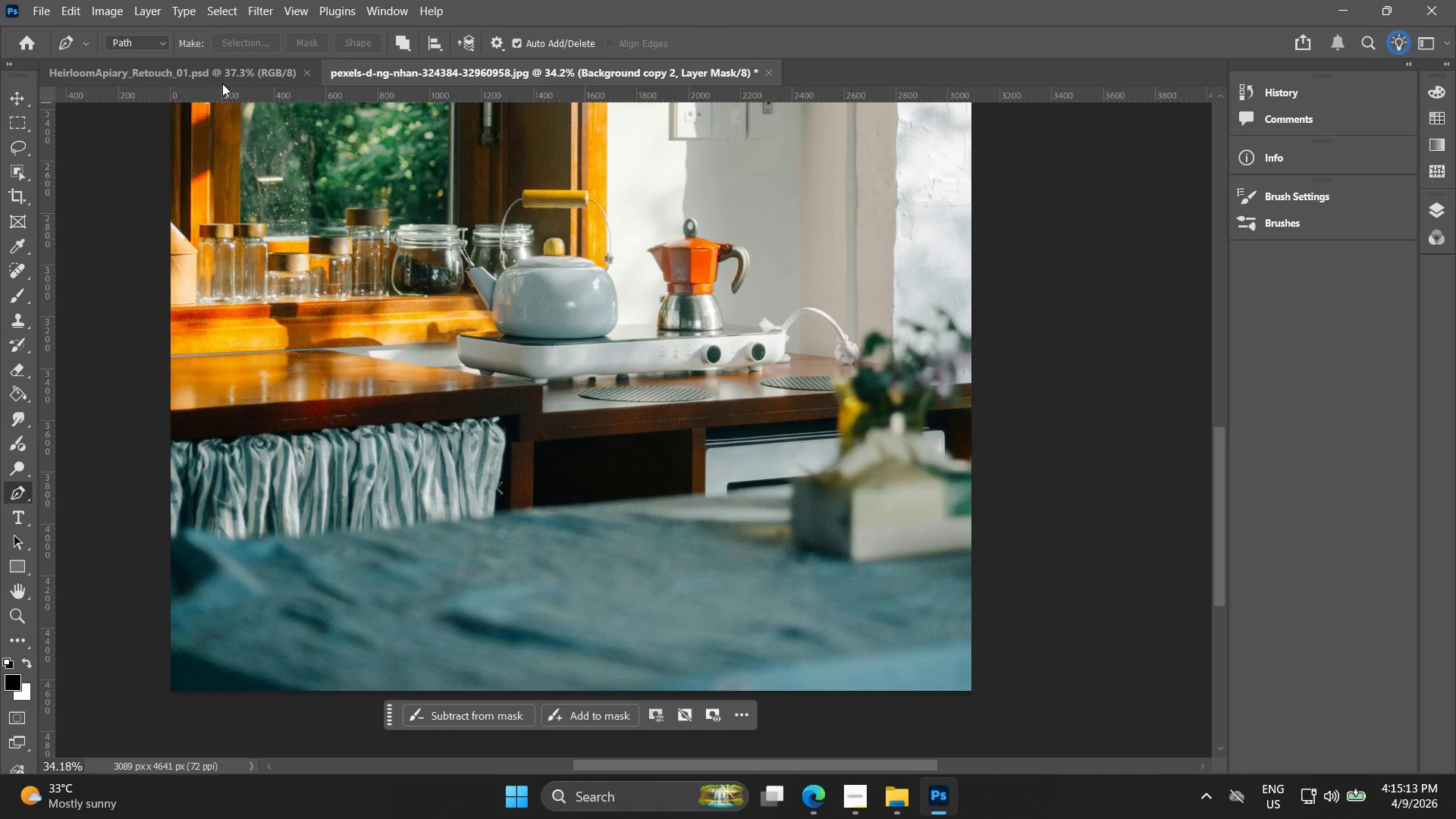 
left_click([222, 77])
 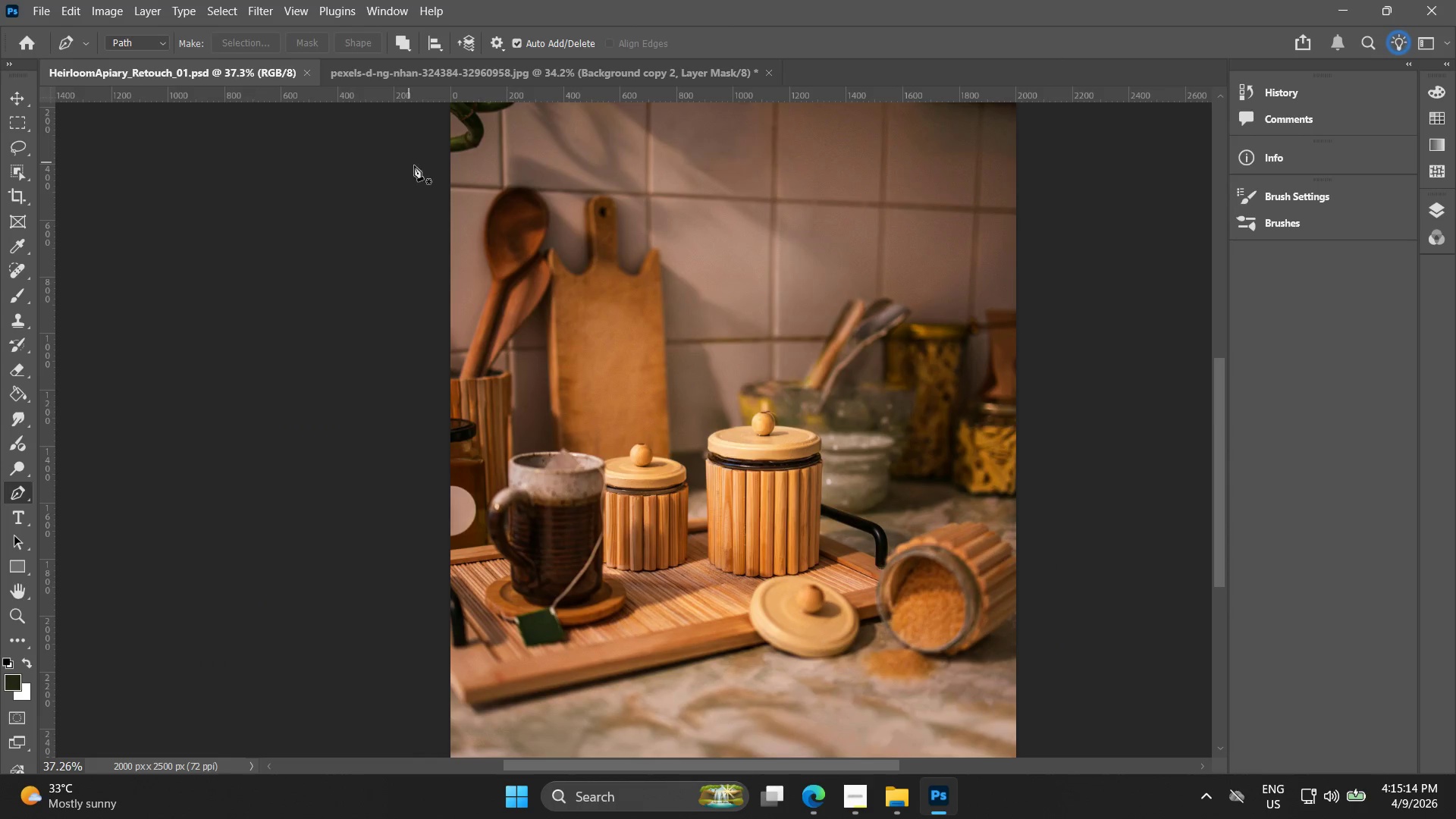 
hold_key(key=AltLeft, duration=0.58)
 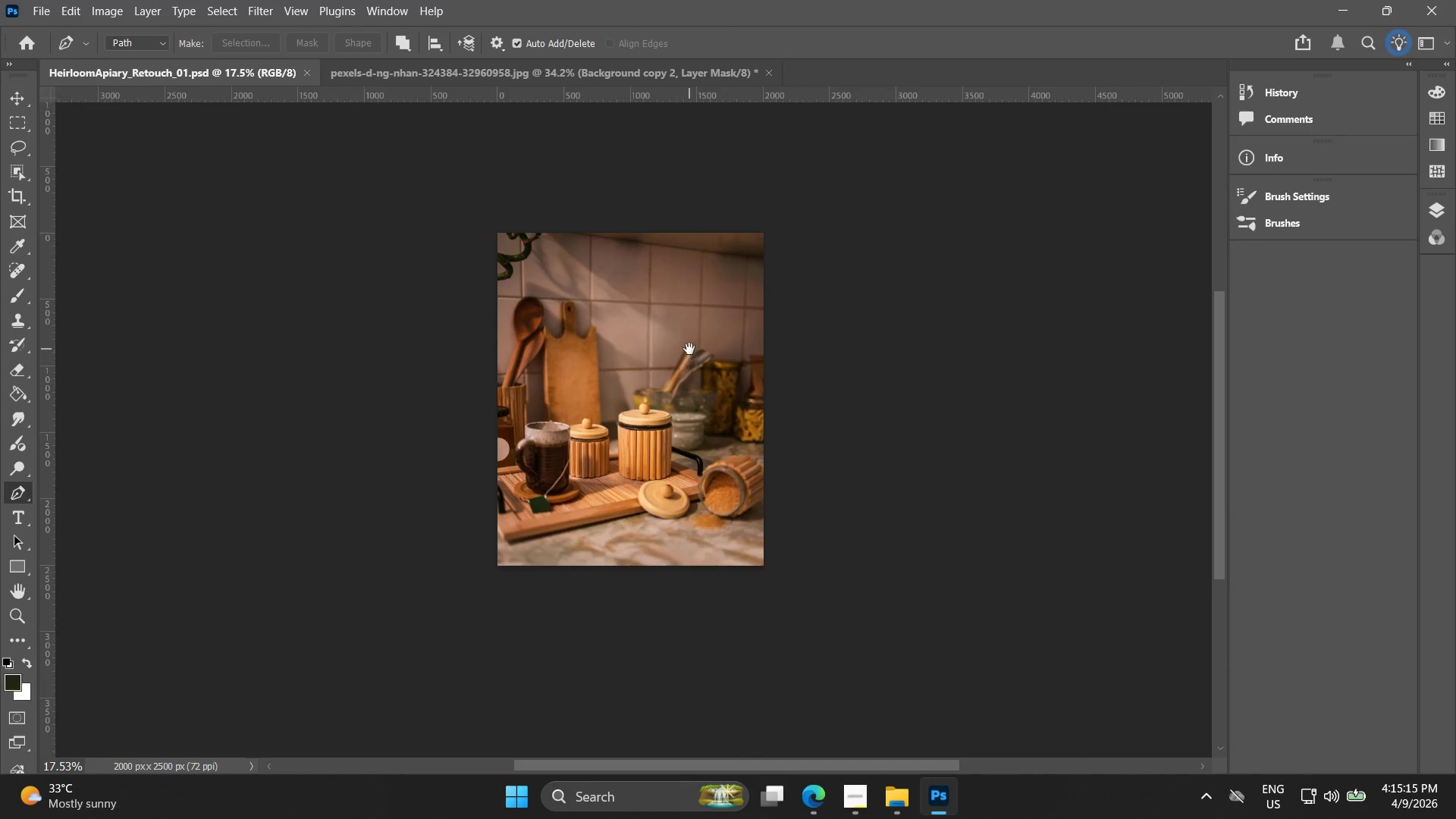 
hold_key(key=AltLeft, duration=1.69)
 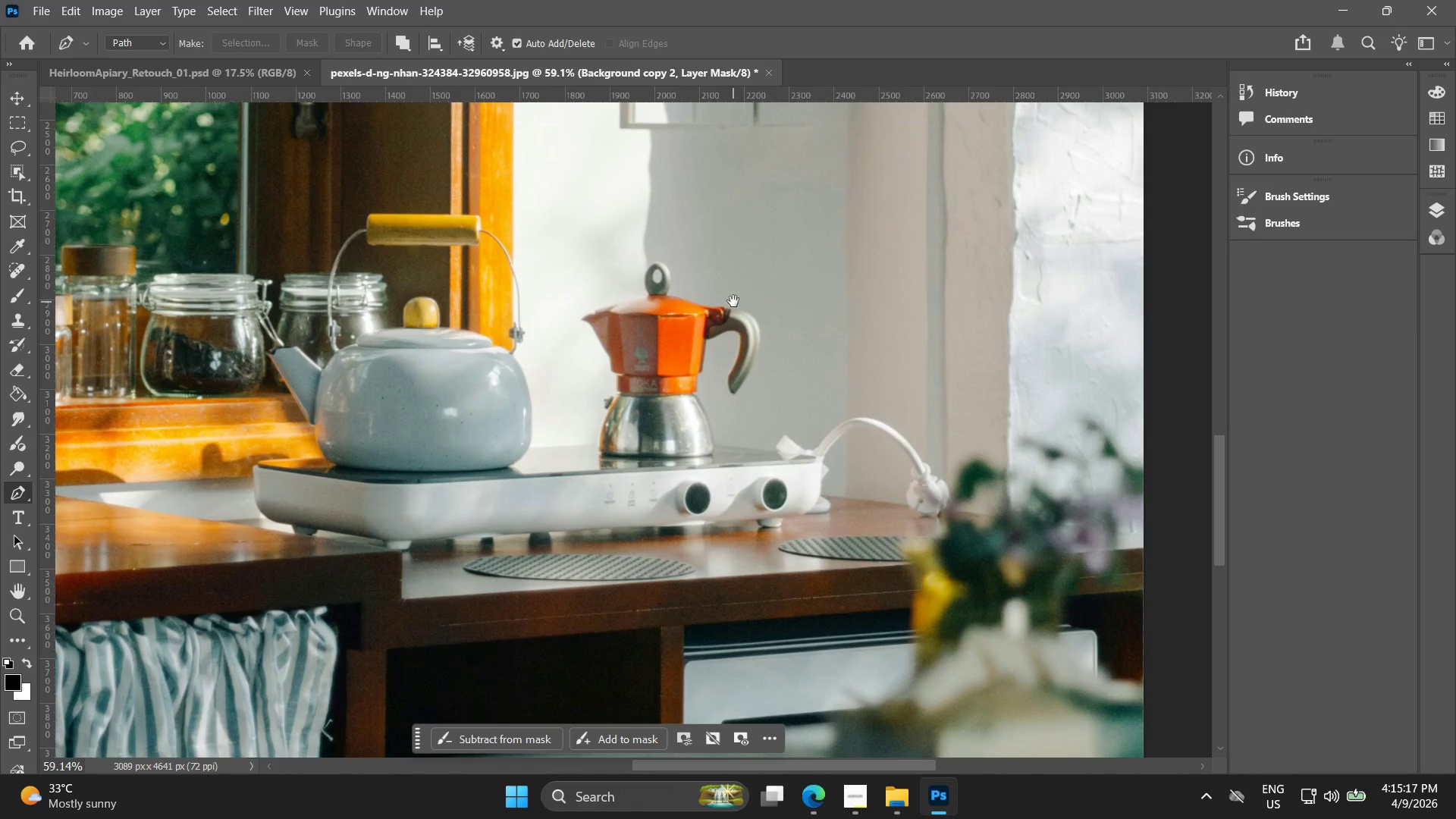 
hold_key(key=Space, duration=0.47)
 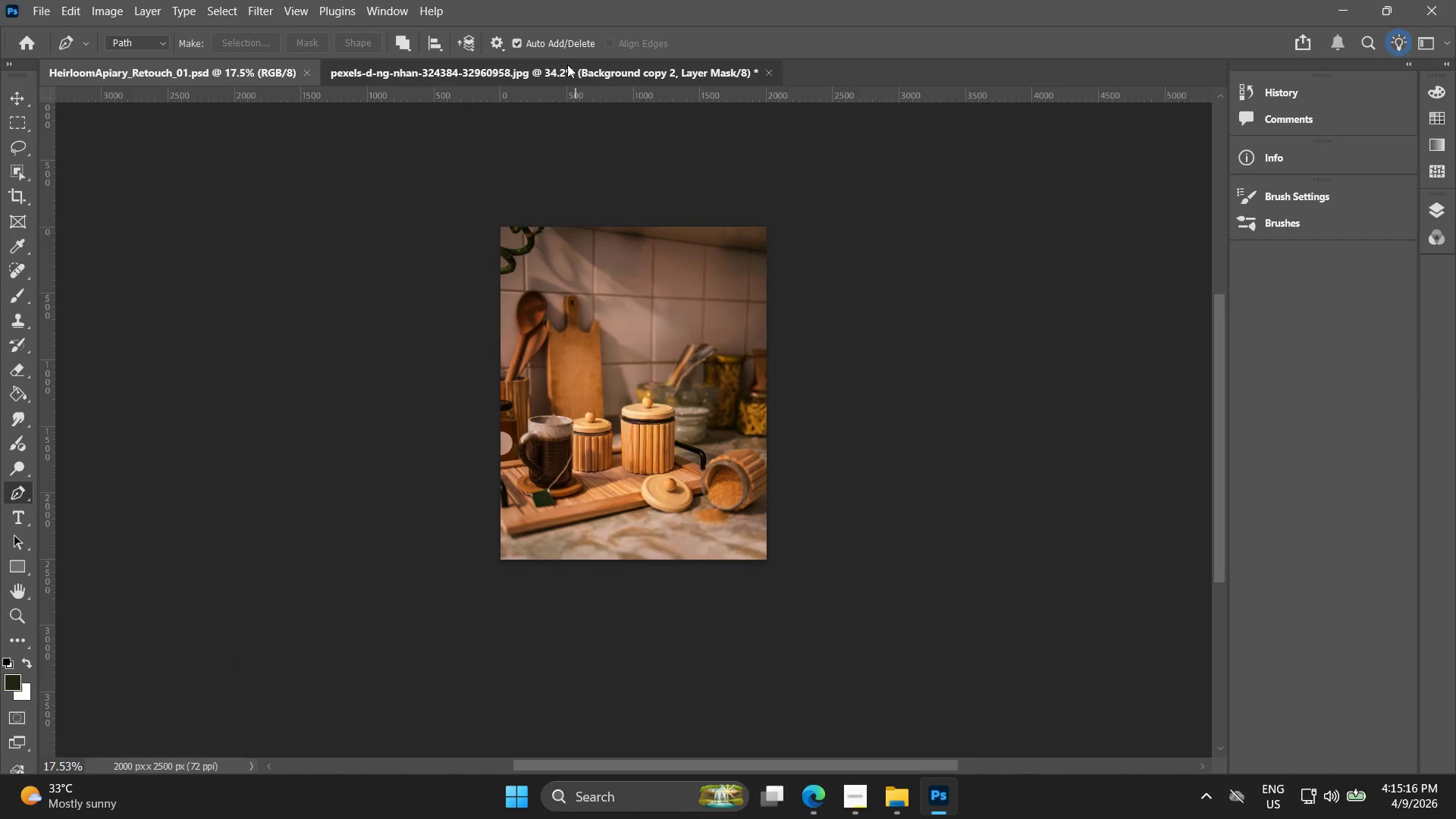 
left_click_drag(start_coordinate=[717, 292], to_coordinate=[692, 343])
 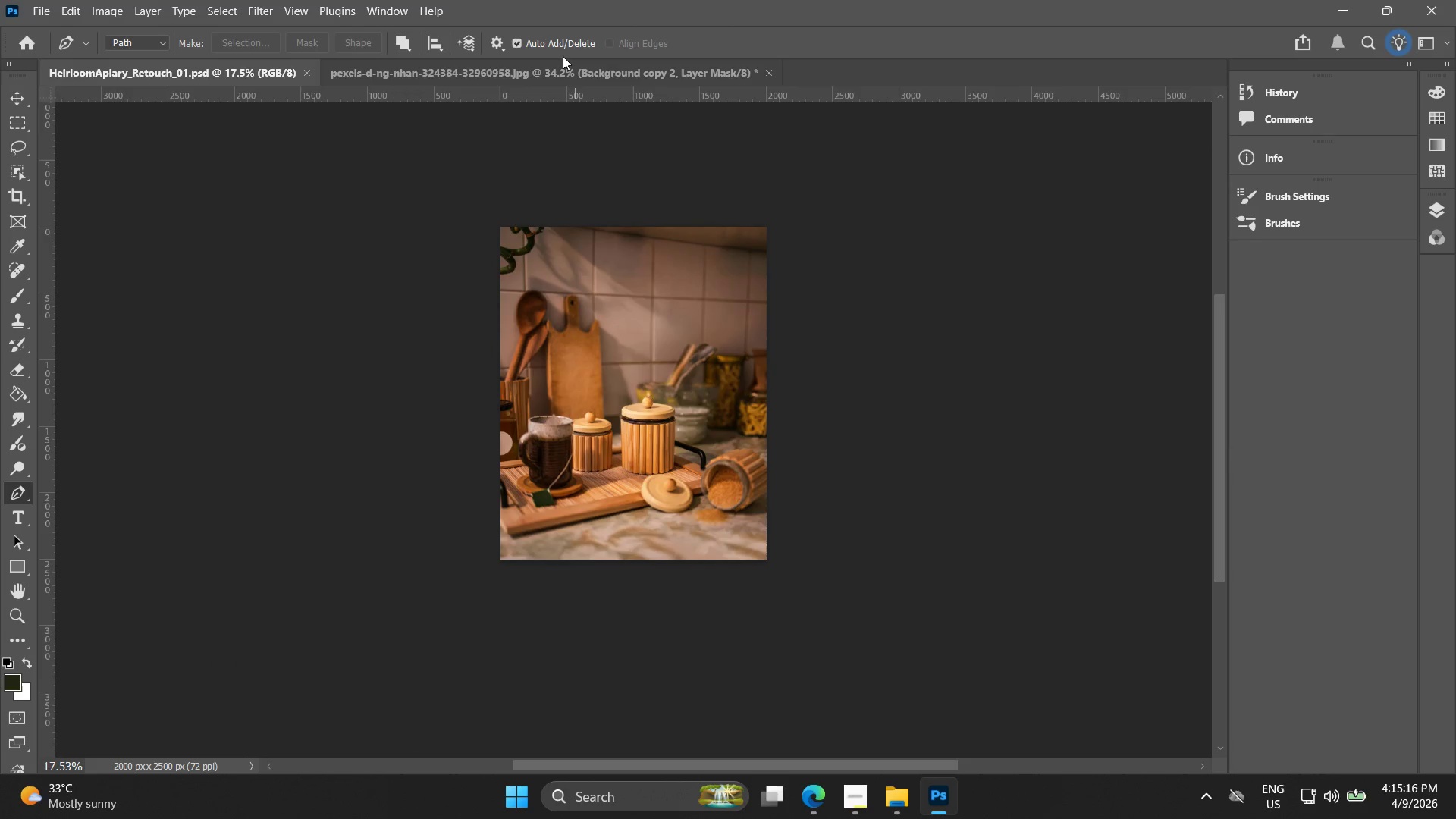 
scroll: coordinate [593, 291], scroll_direction: down, amount: 8.0
 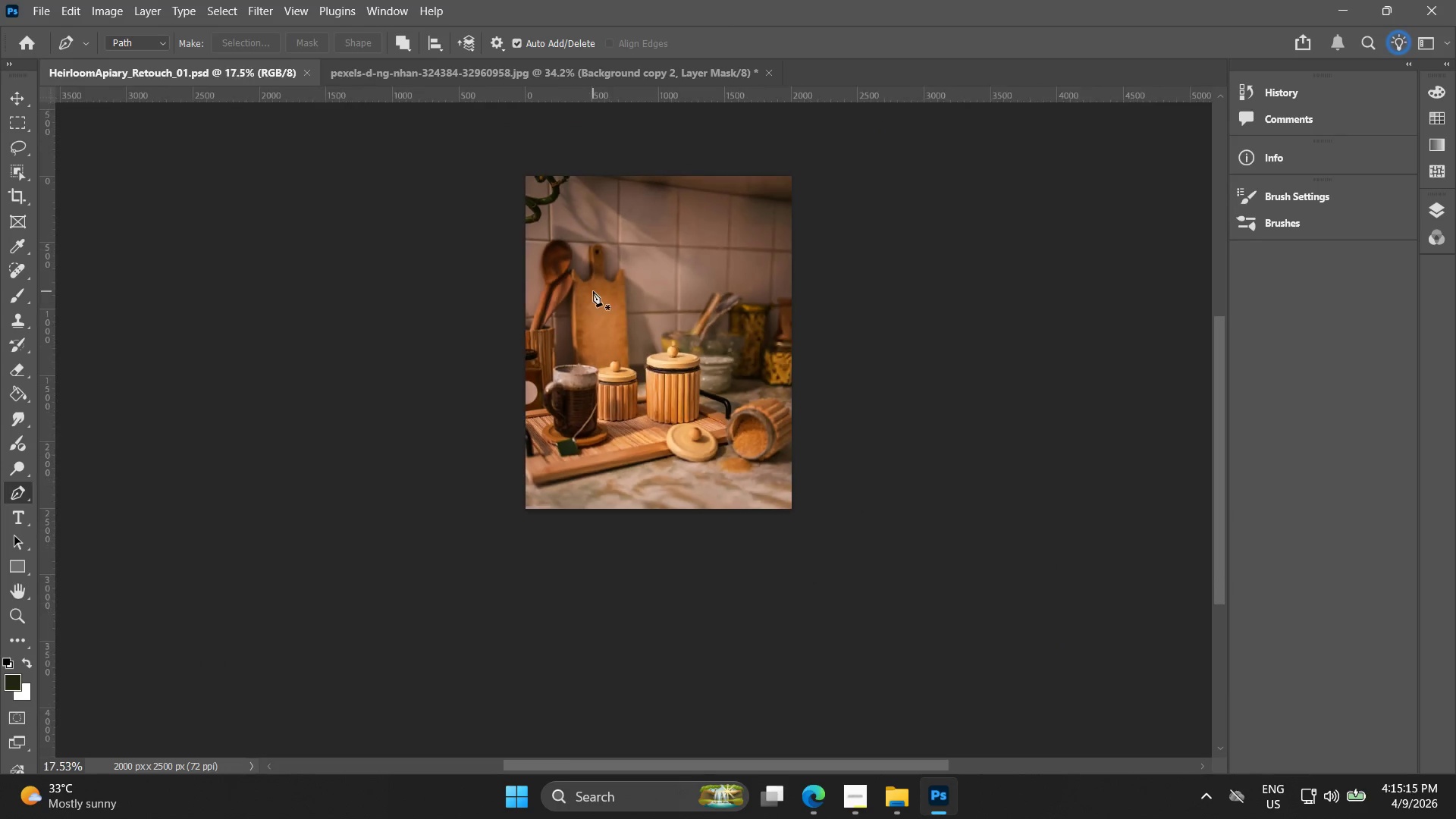 
left_click([567, 64])
 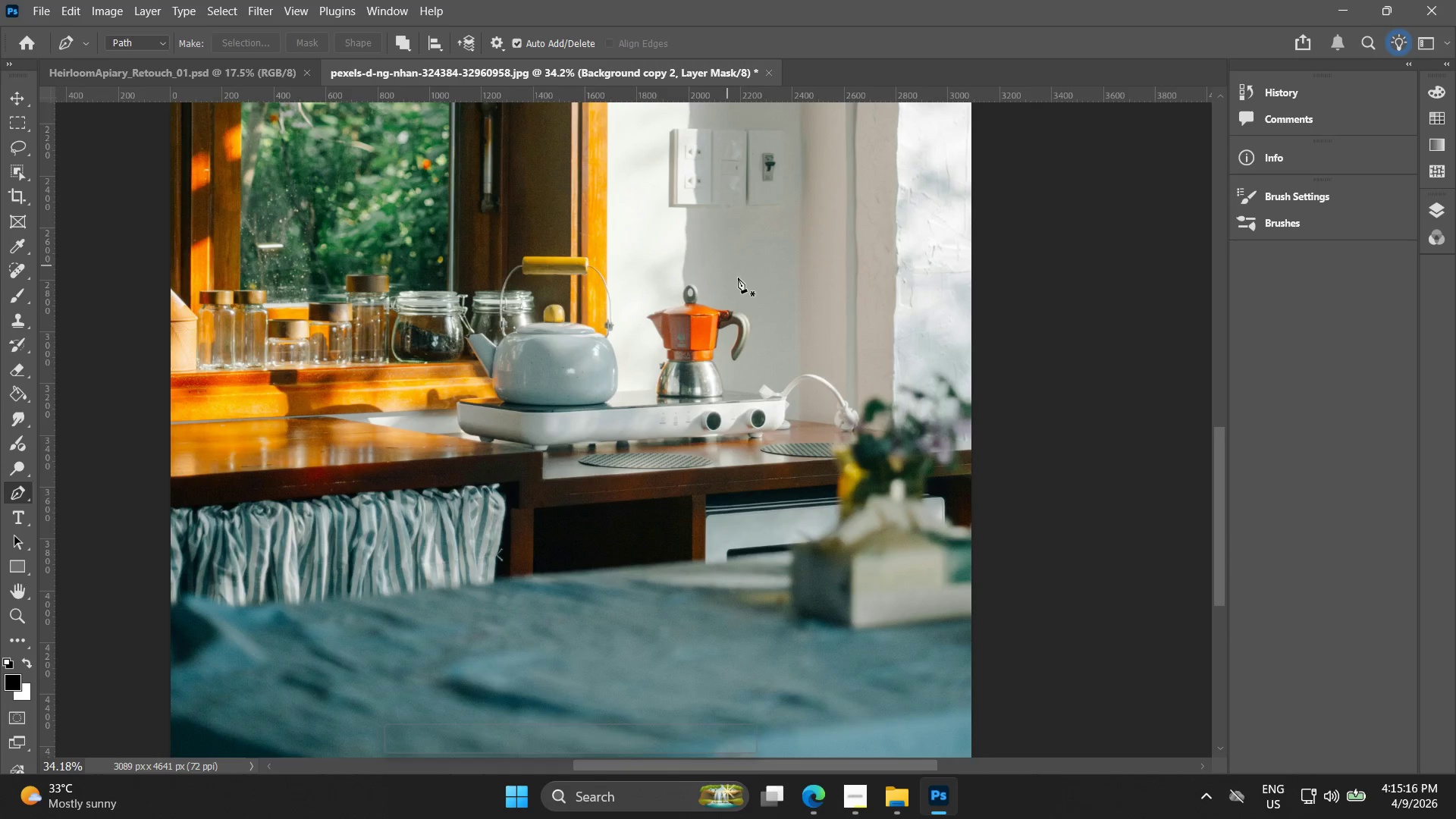 
hold_key(key=Space, duration=0.66)
 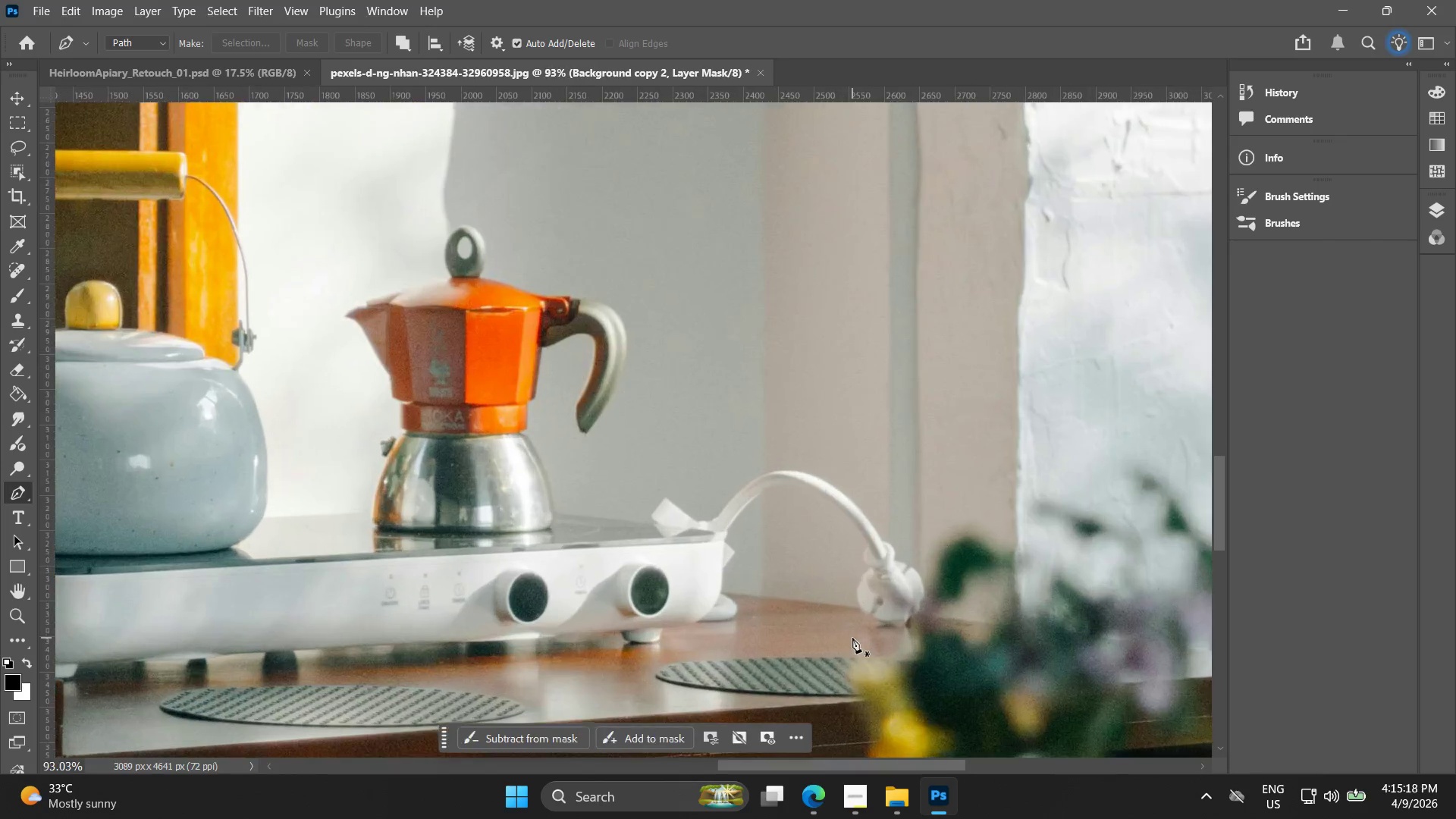 
left_click_drag(start_coordinate=[733, 297], to_coordinate=[682, 409])
 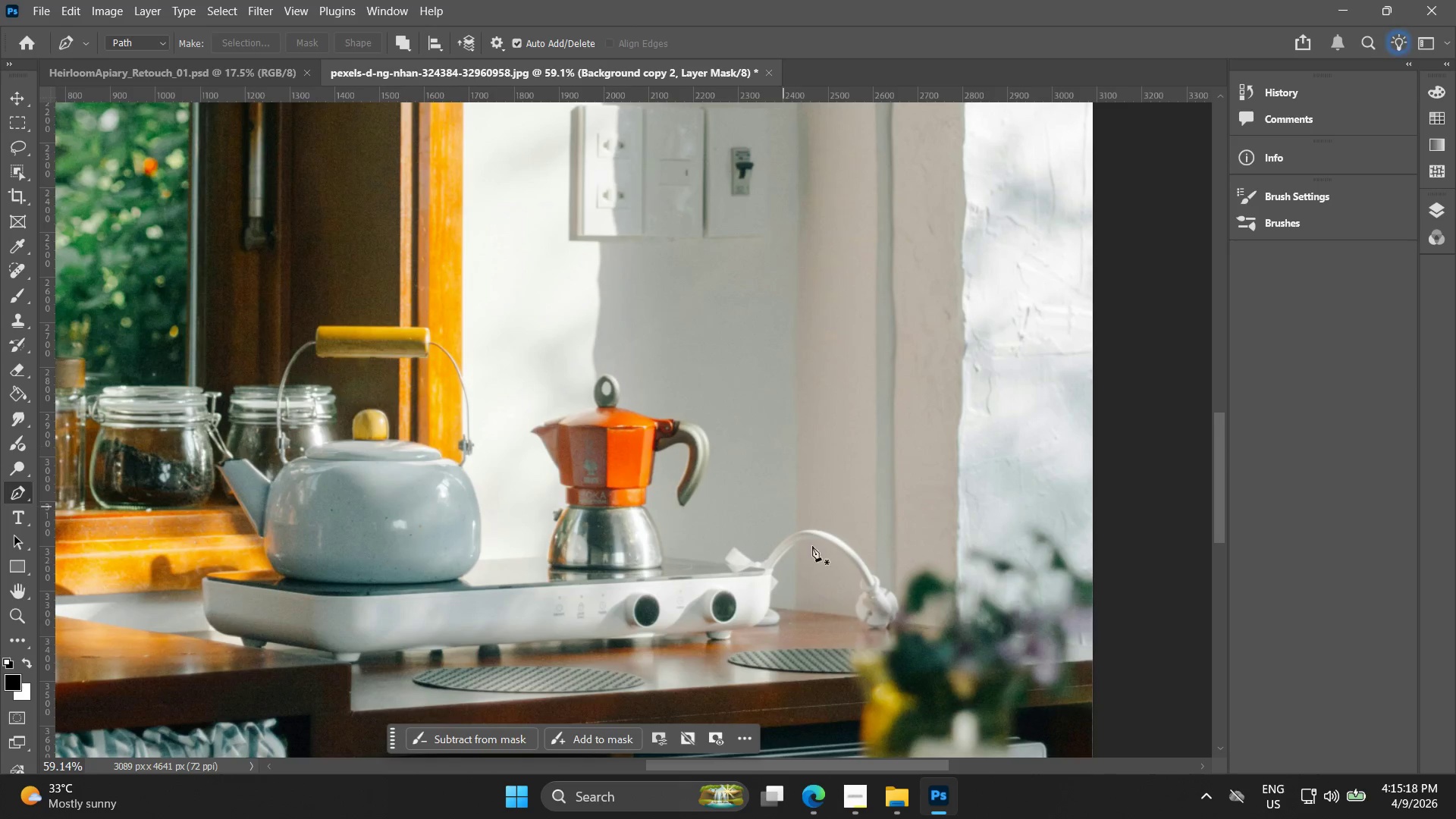 
scroll: coordinate [735, 313], scroll_direction: up, amount: 6.0
 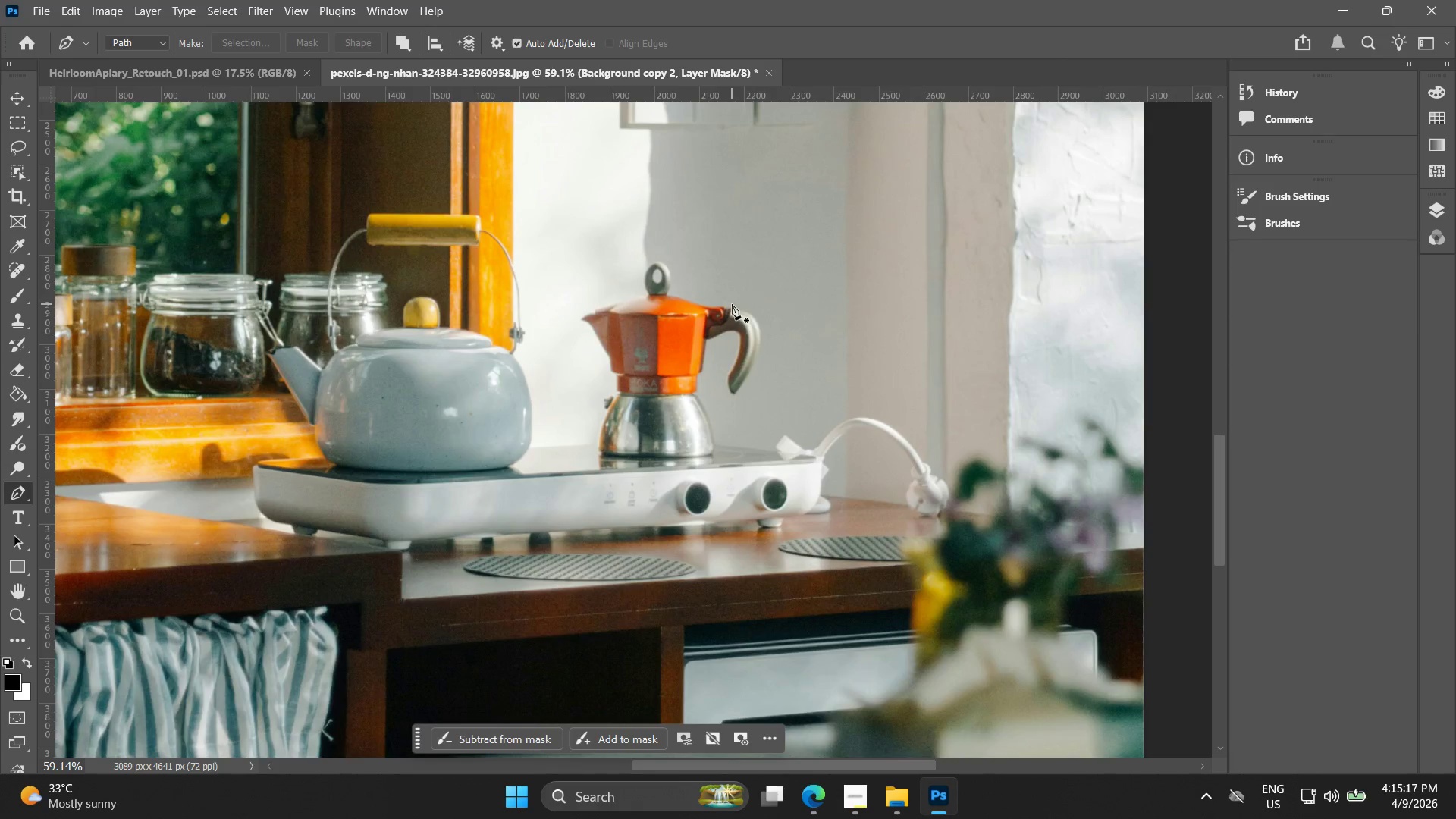 
key(Alt+AltLeft)
 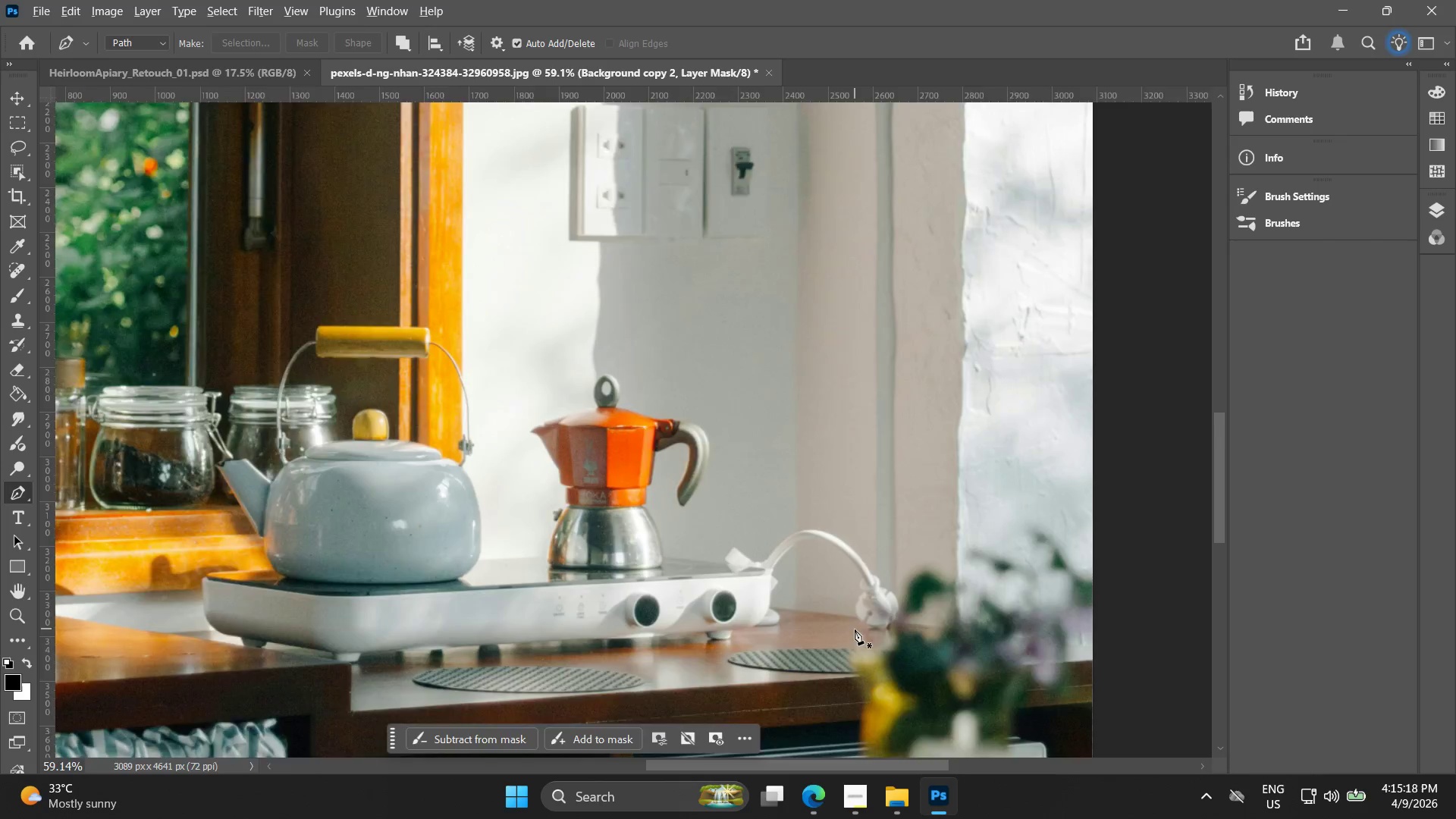 
hold_key(key=Space, duration=0.53)
 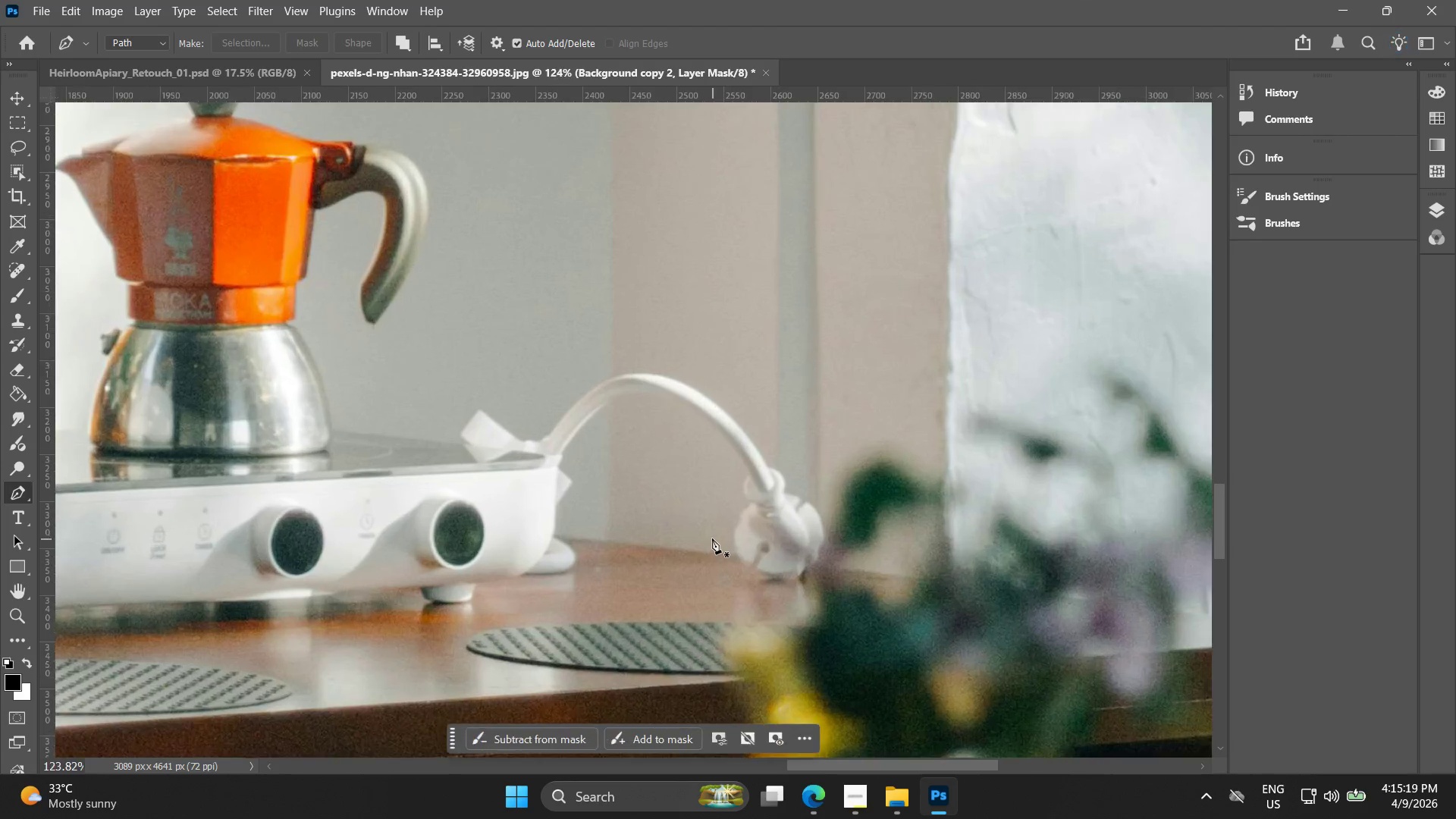 
left_click_drag(start_coordinate=[838, 605], to_coordinate=[710, 550])
 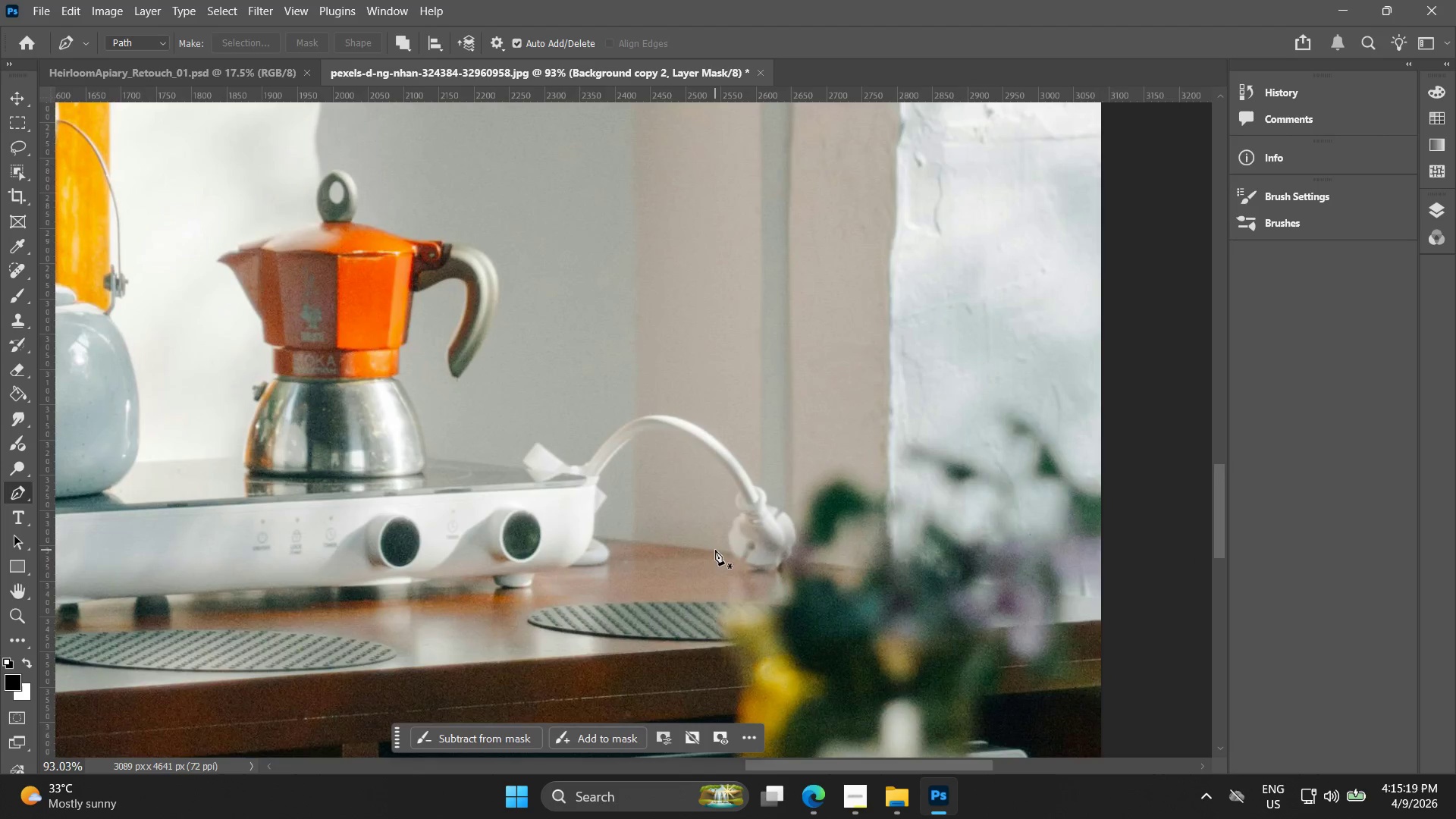 
scroll: coordinate [852, 638], scroll_direction: up, amount: 5.0
 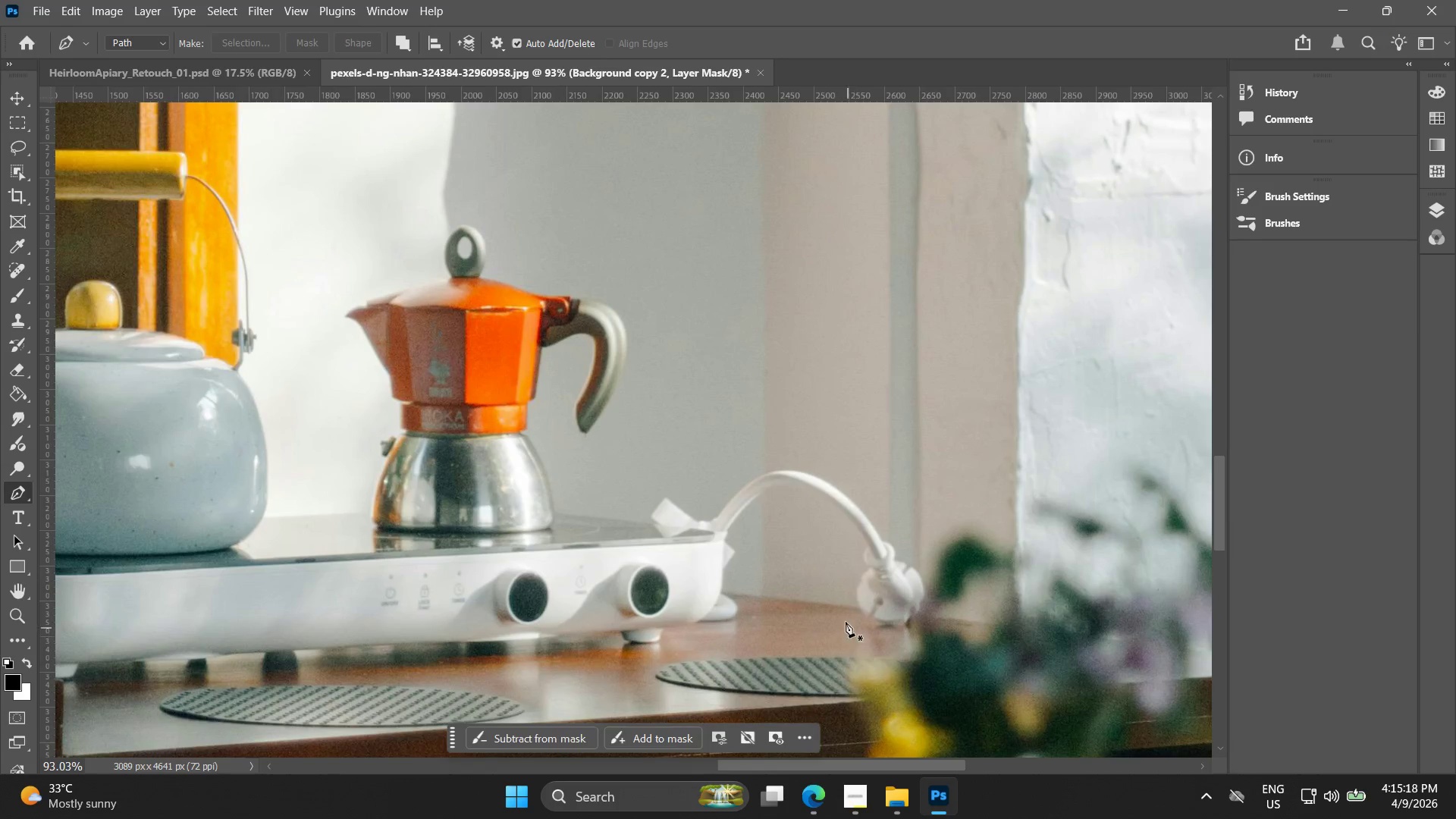 
hold_key(key=AltLeft, duration=0.75)
 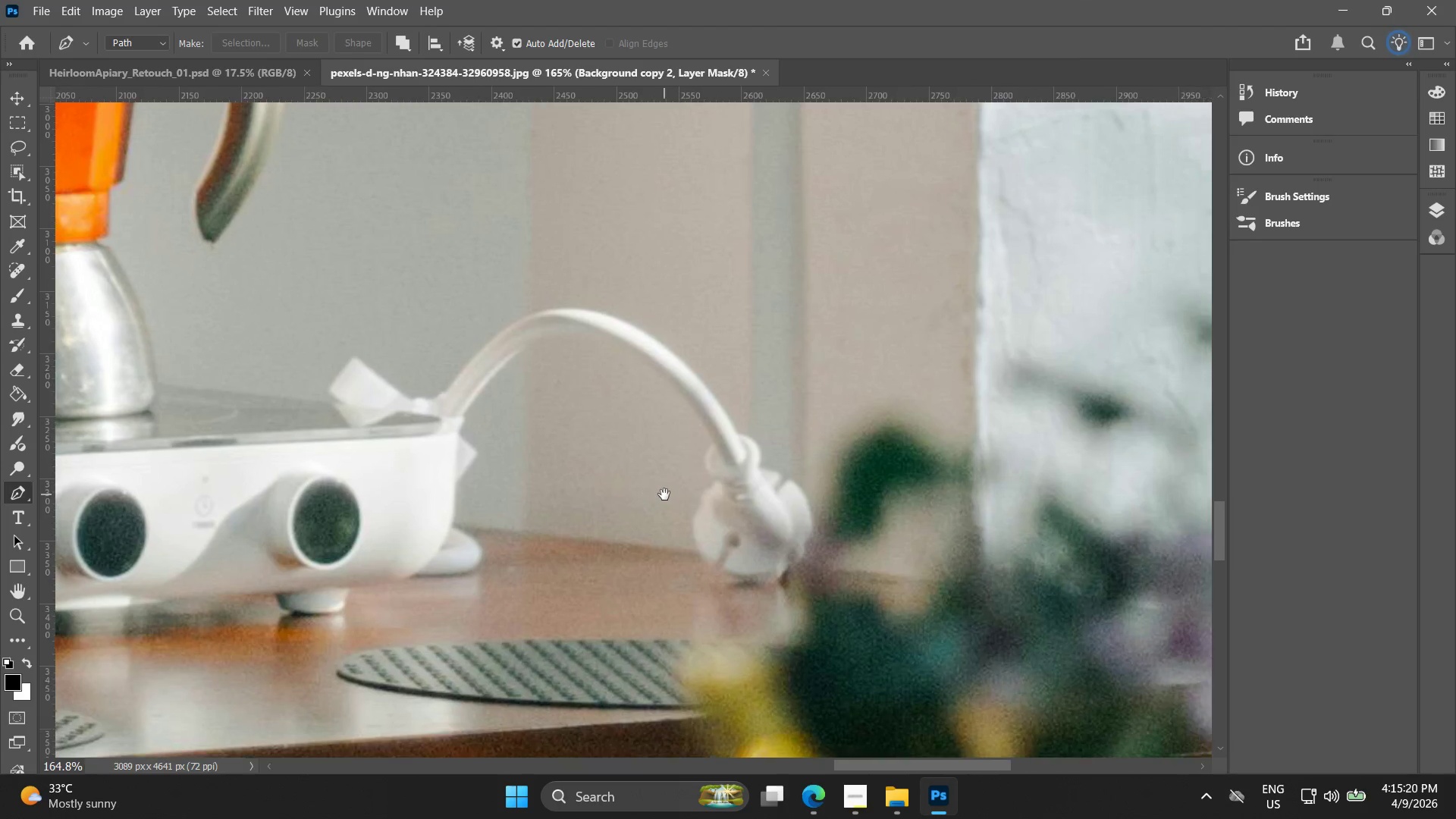 
hold_key(key=AltLeft, duration=1.14)
 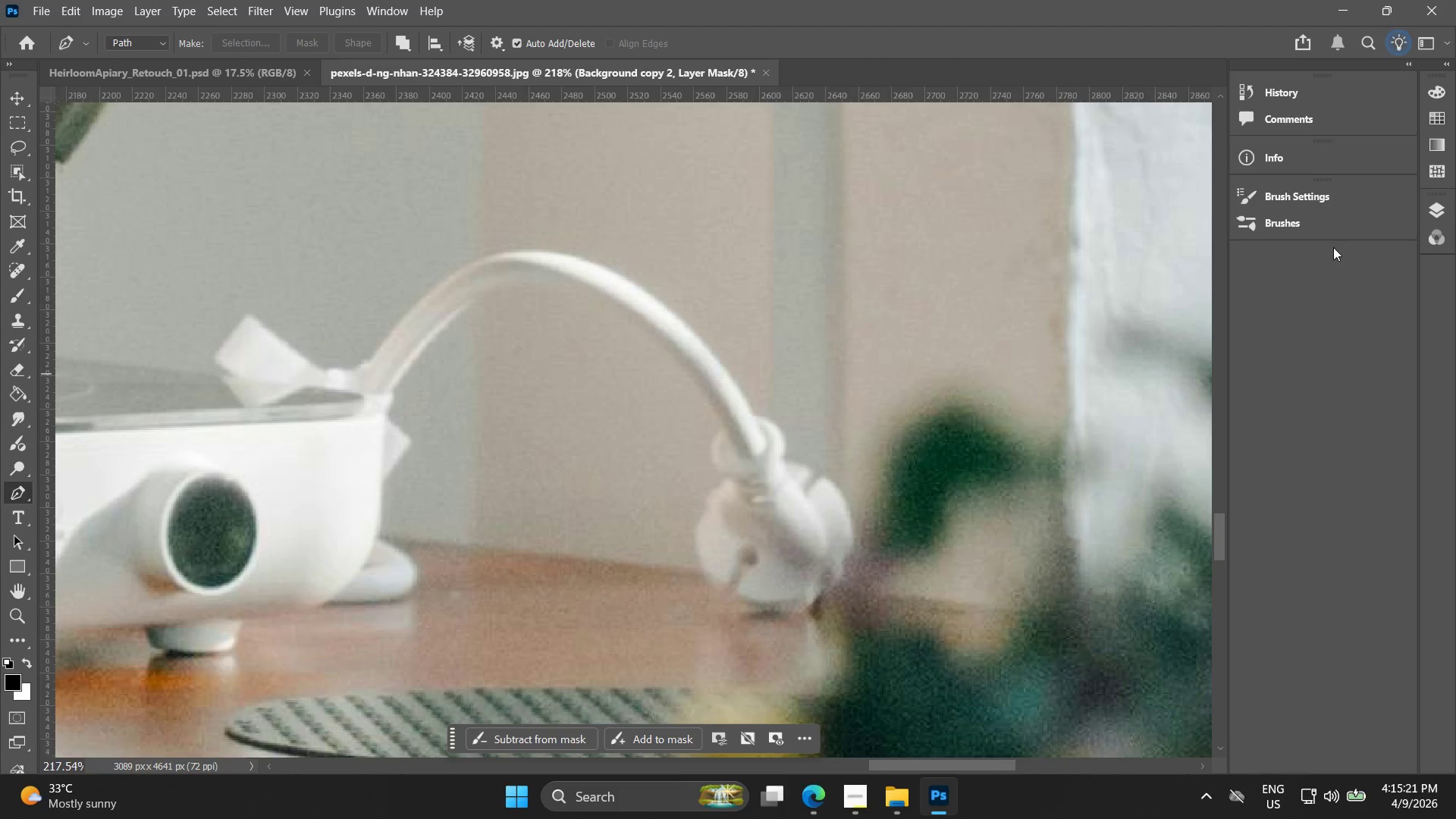 
scroll: coordinate [701, 529], scroll_direction: up, amount: 6.0
 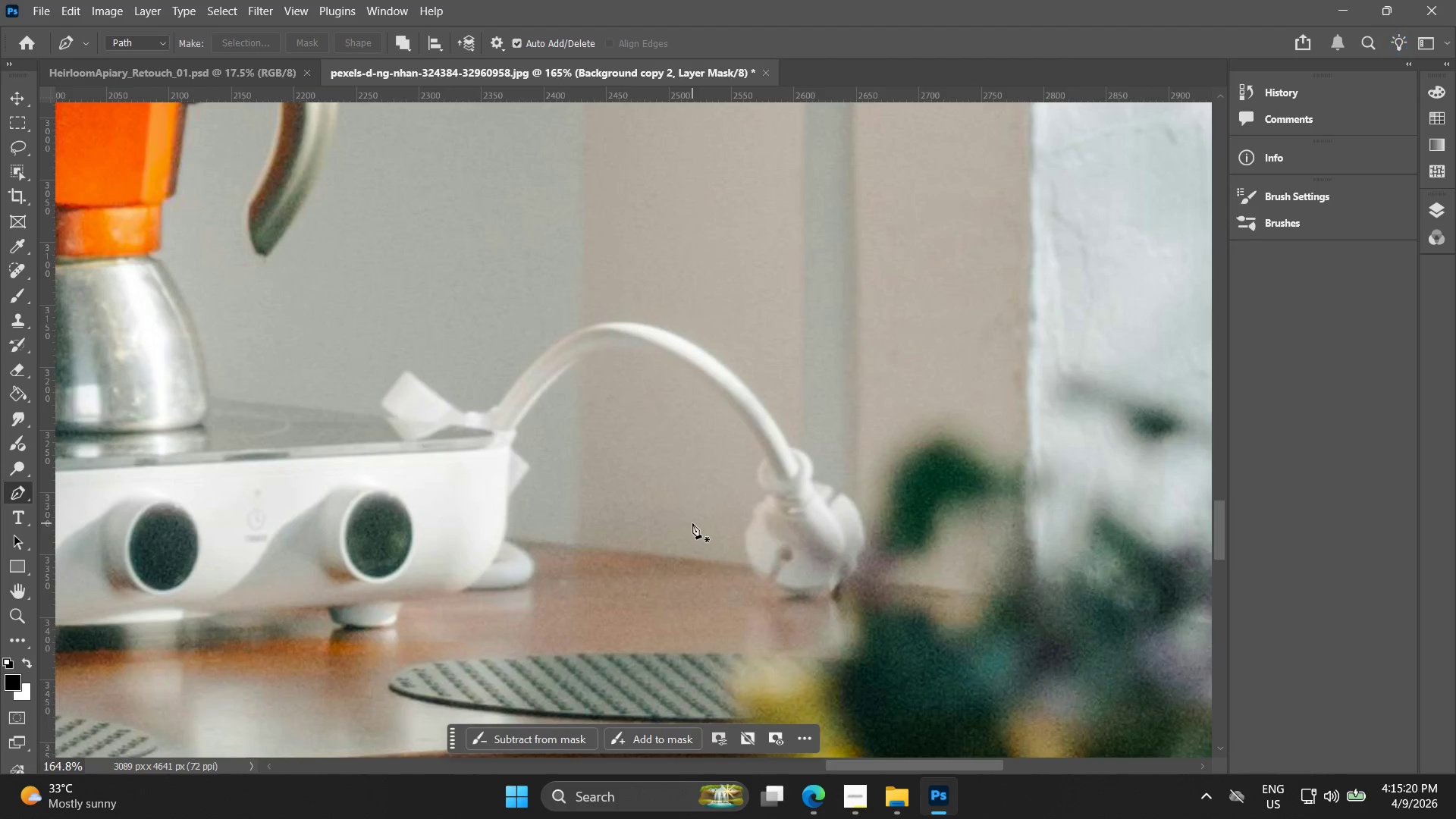 
hold_key(key=Space, duration=0.44)
 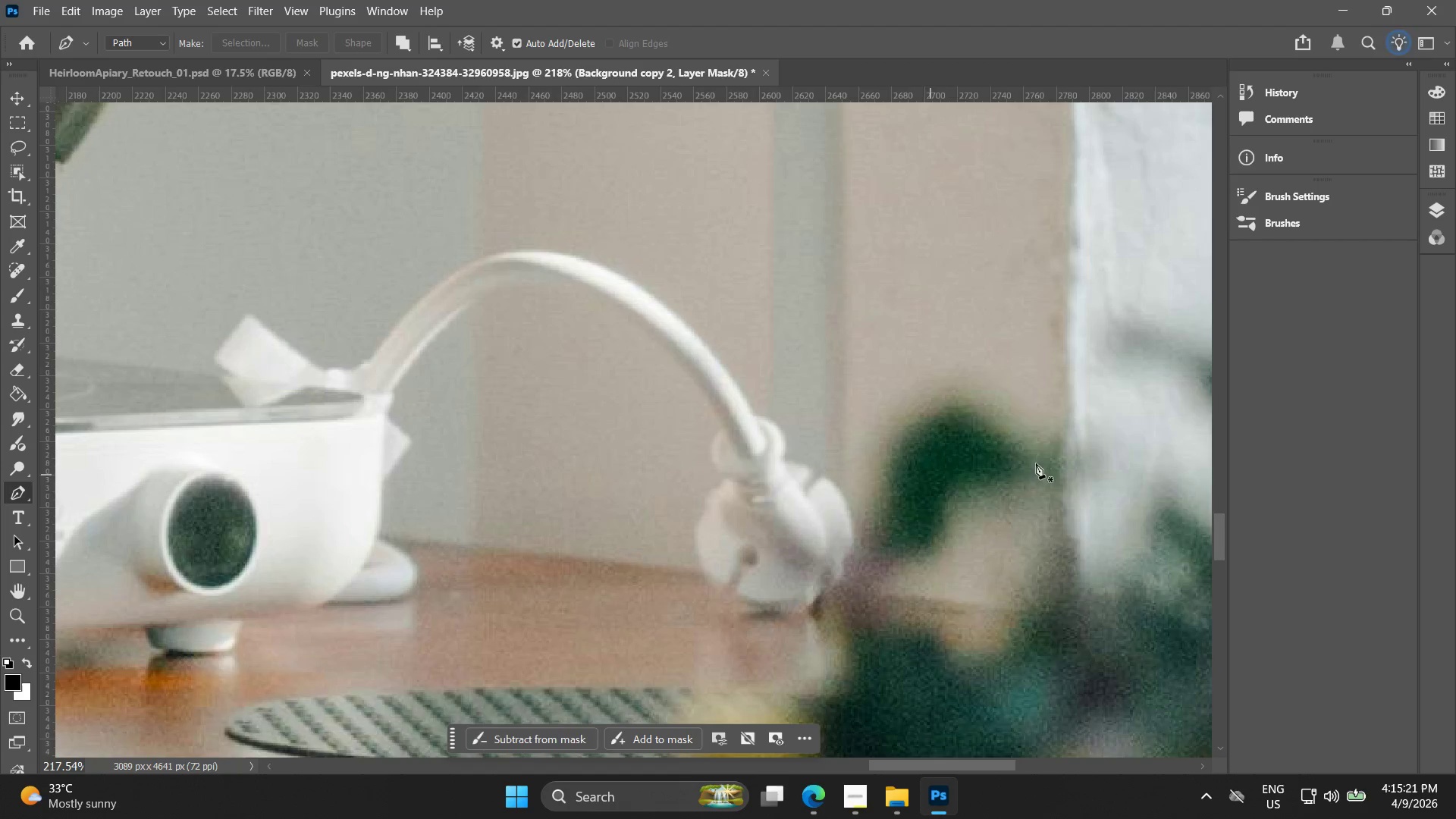 
left_click_drag(start_coordinate=[717, 508], to_coordinate=[664, 493])
 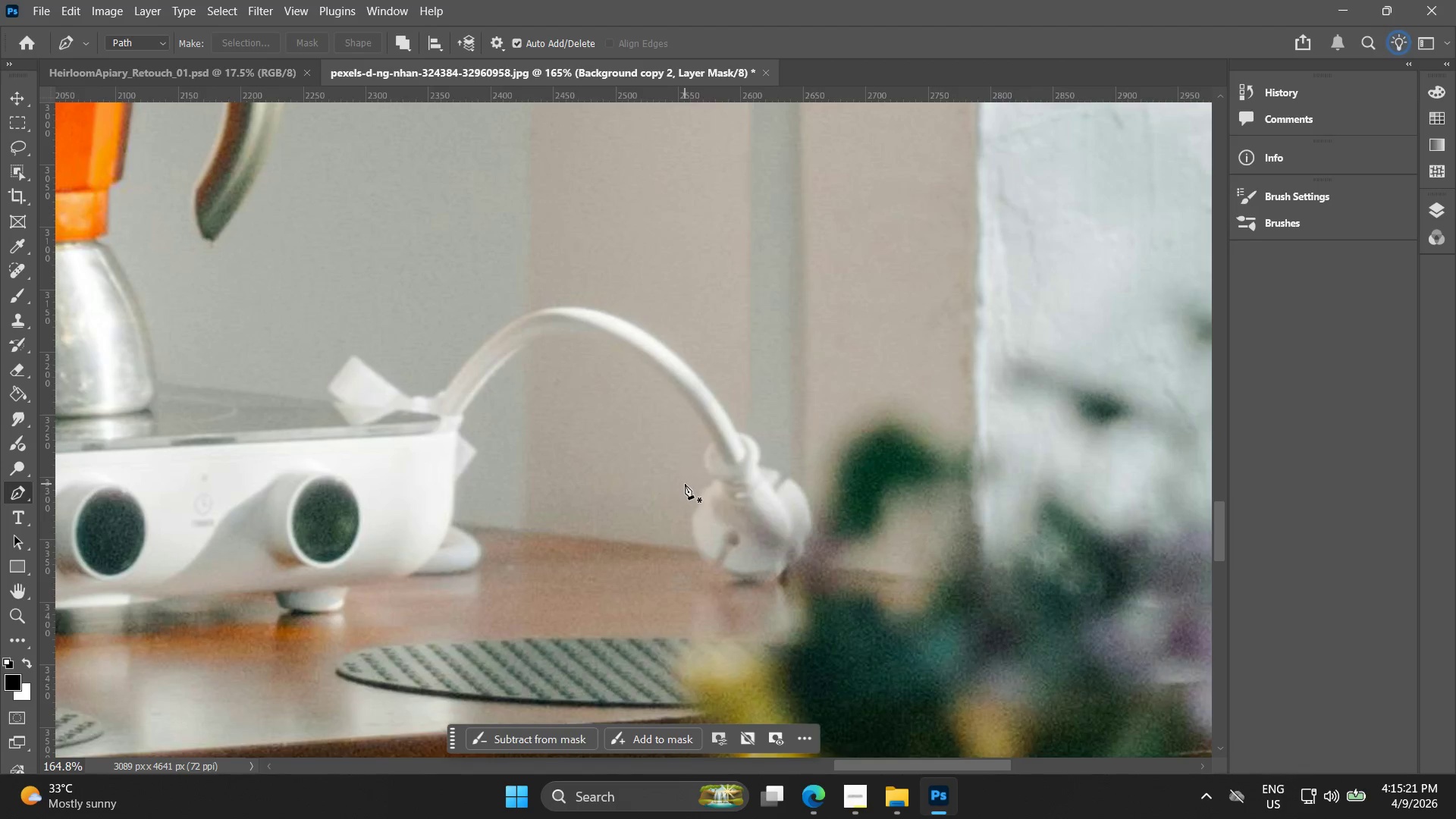 
scroll: coordinate [682, 485], scroll_direction: up, amount: 3.0
 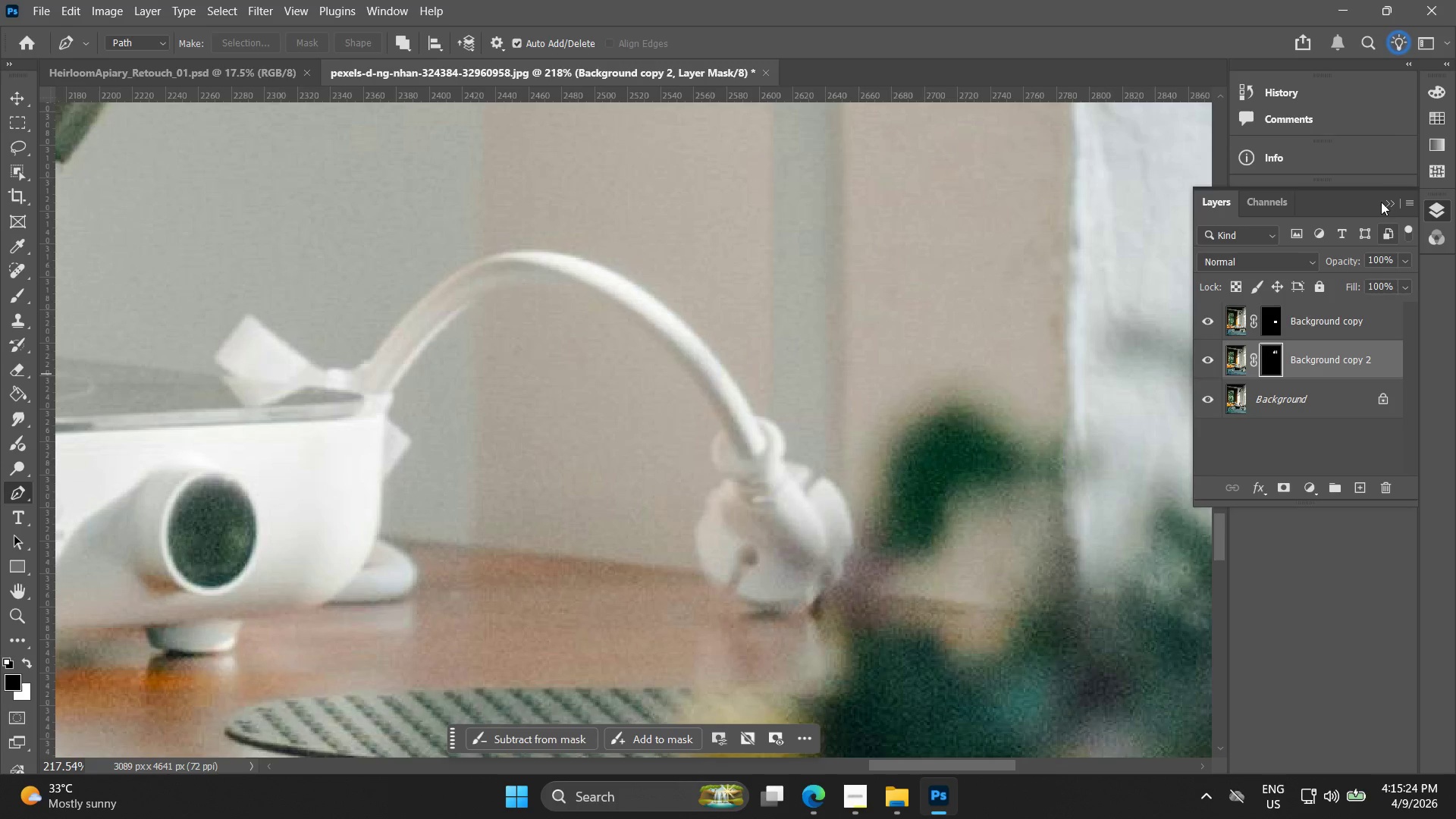 
left_click_drag(start_coordinate=[1343, 202], to_coordinate=[1342, 250])
 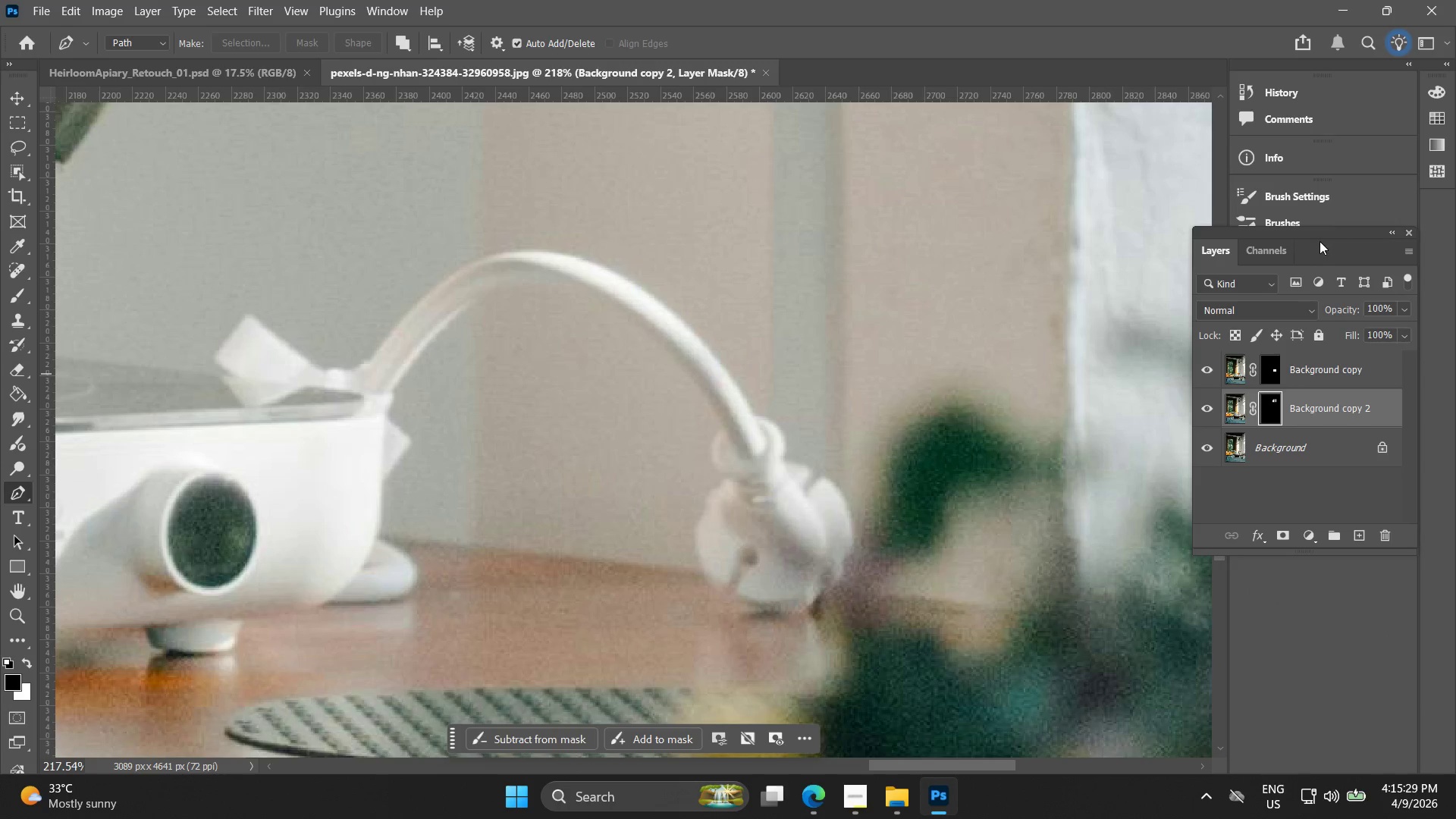 
left_click_drag(start_coordinate=[1320, 240], to_coordinate=[1339, 262])
 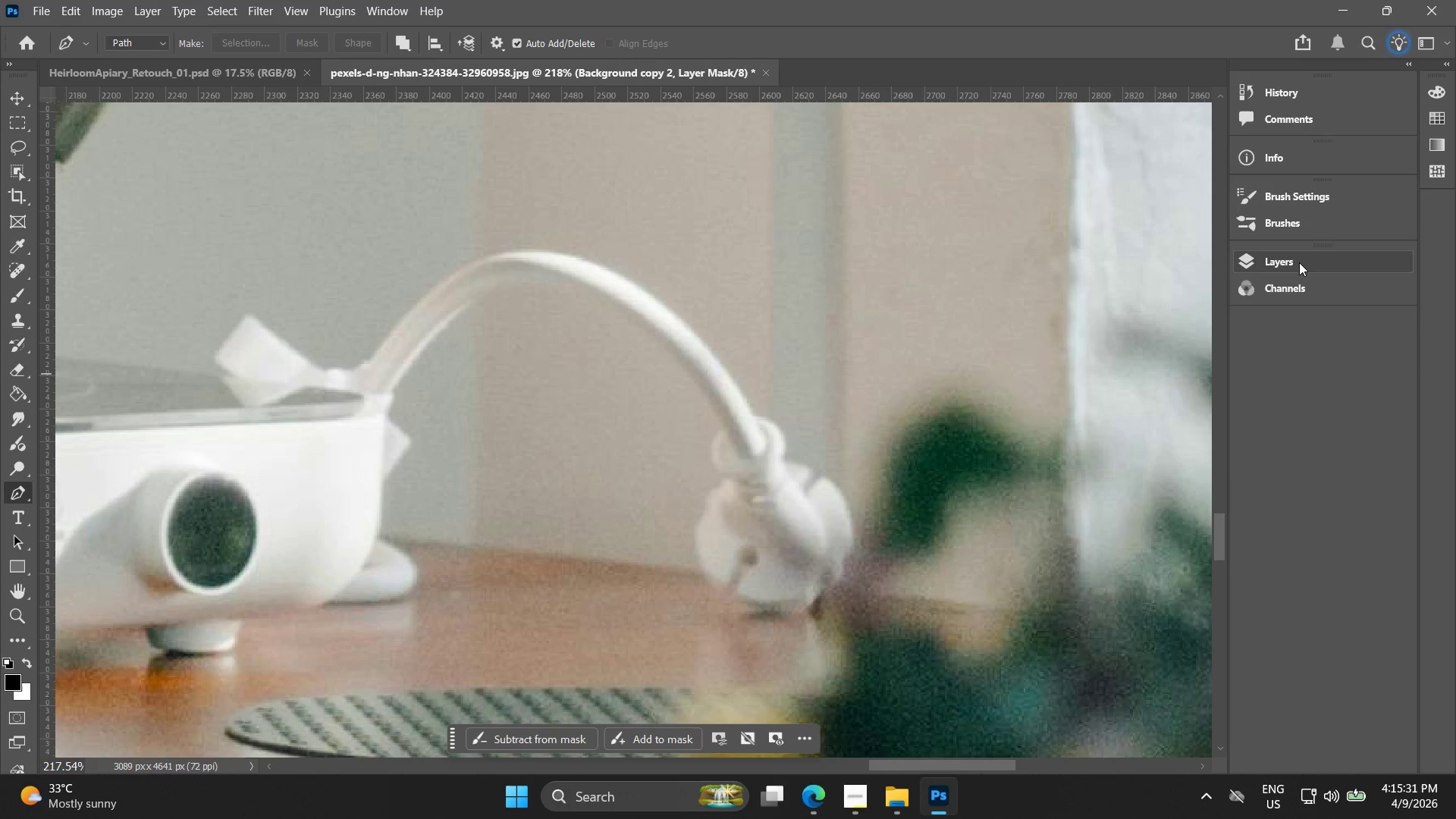 
left_click([1293, 249])
 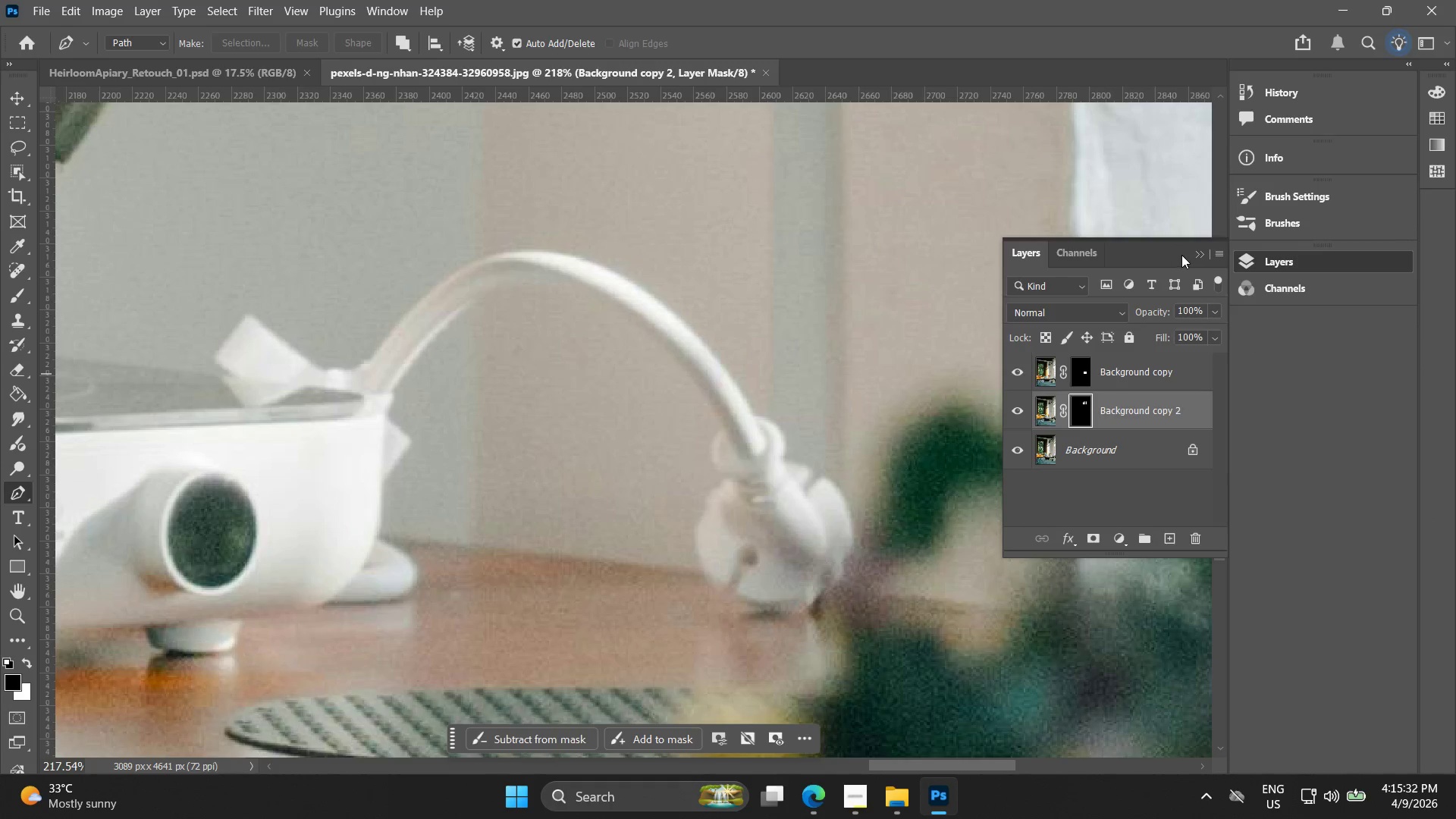 
left_click([1199, 252])
 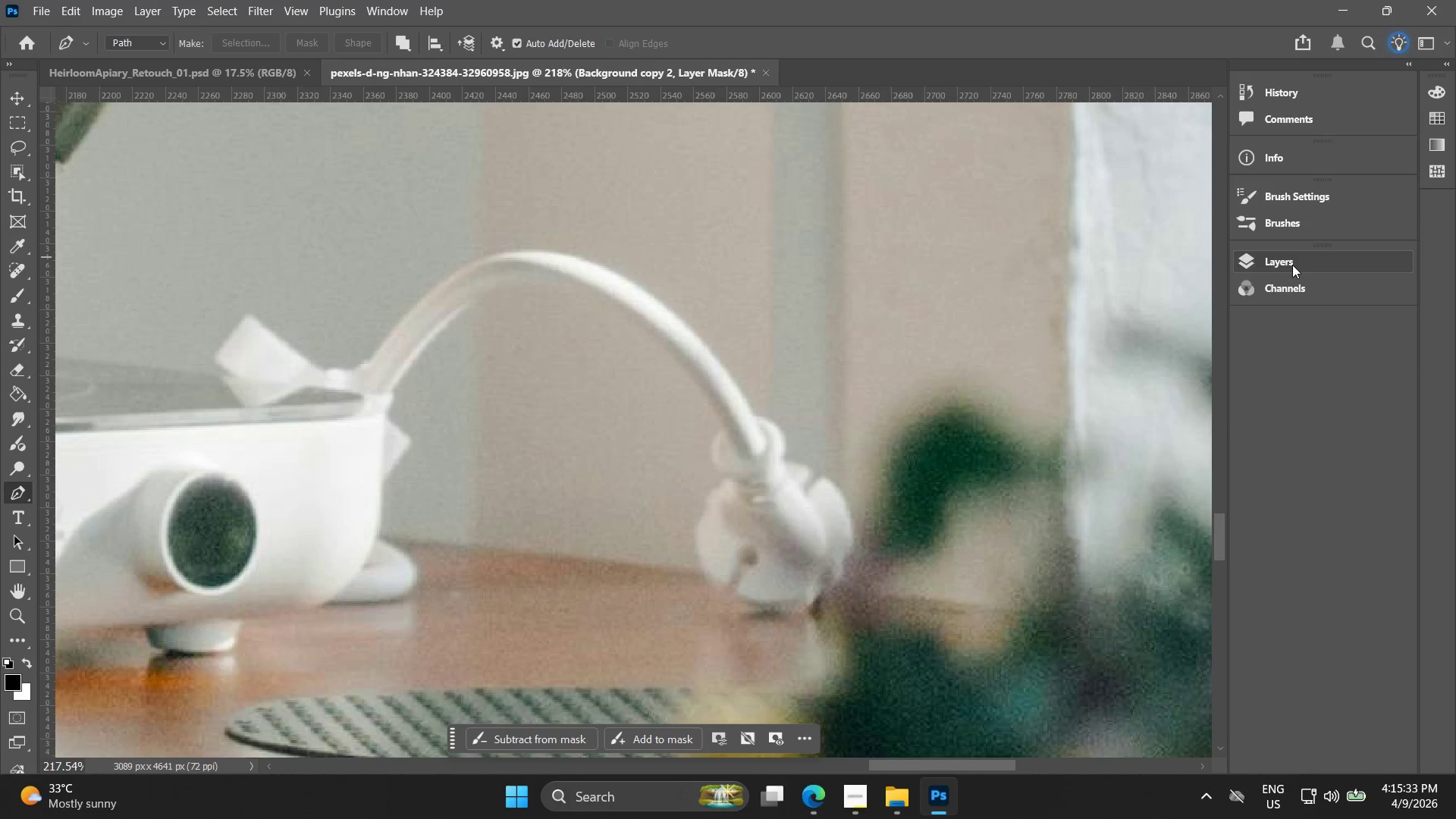 
left_click([1291, 265])
 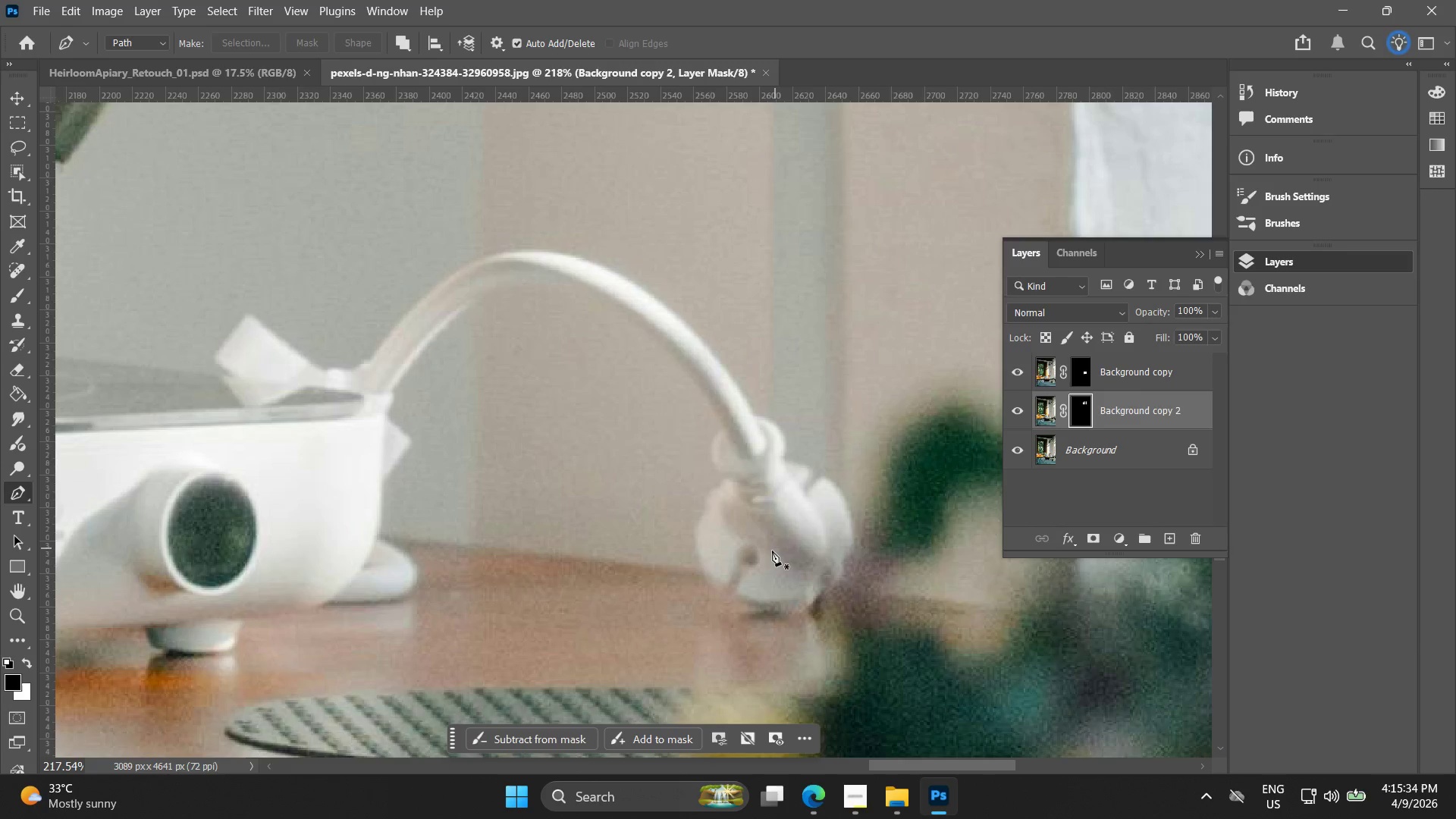 
key(Alt+AltLeft)
 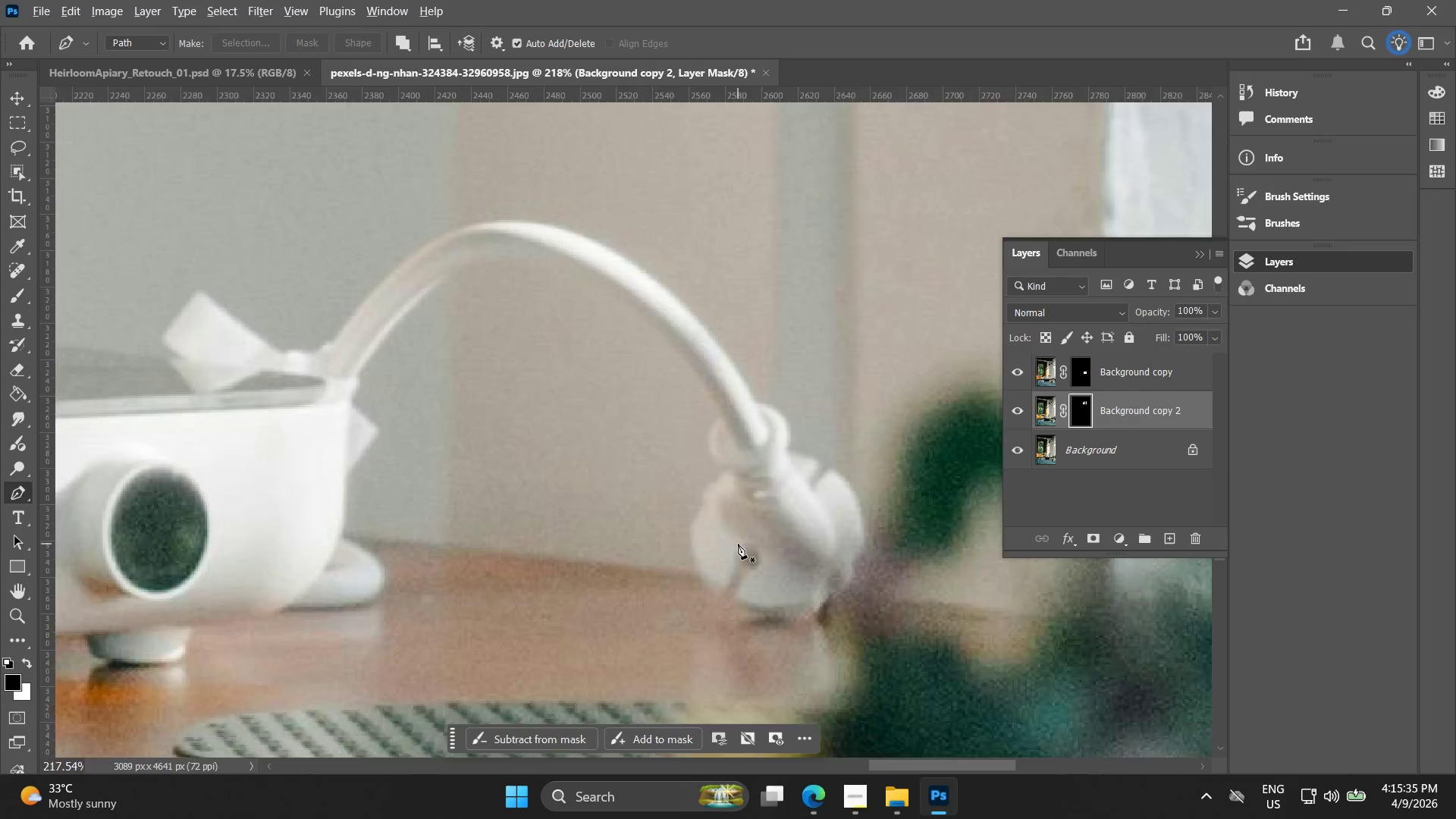 
key(Alt+AltLeft)
 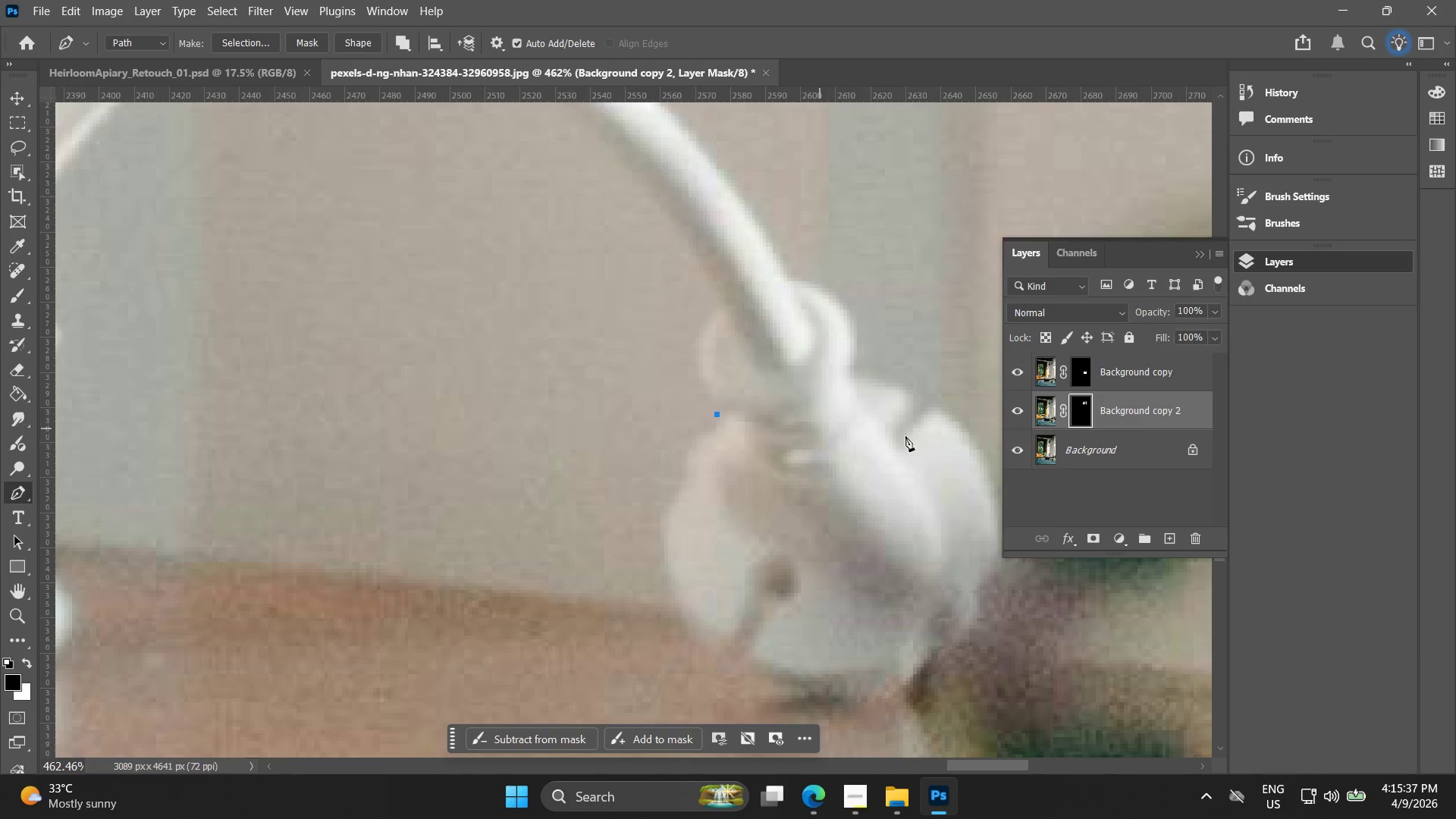 
scroll: coordinate [698, 525], scroll_direction: up, amount: 8.0
 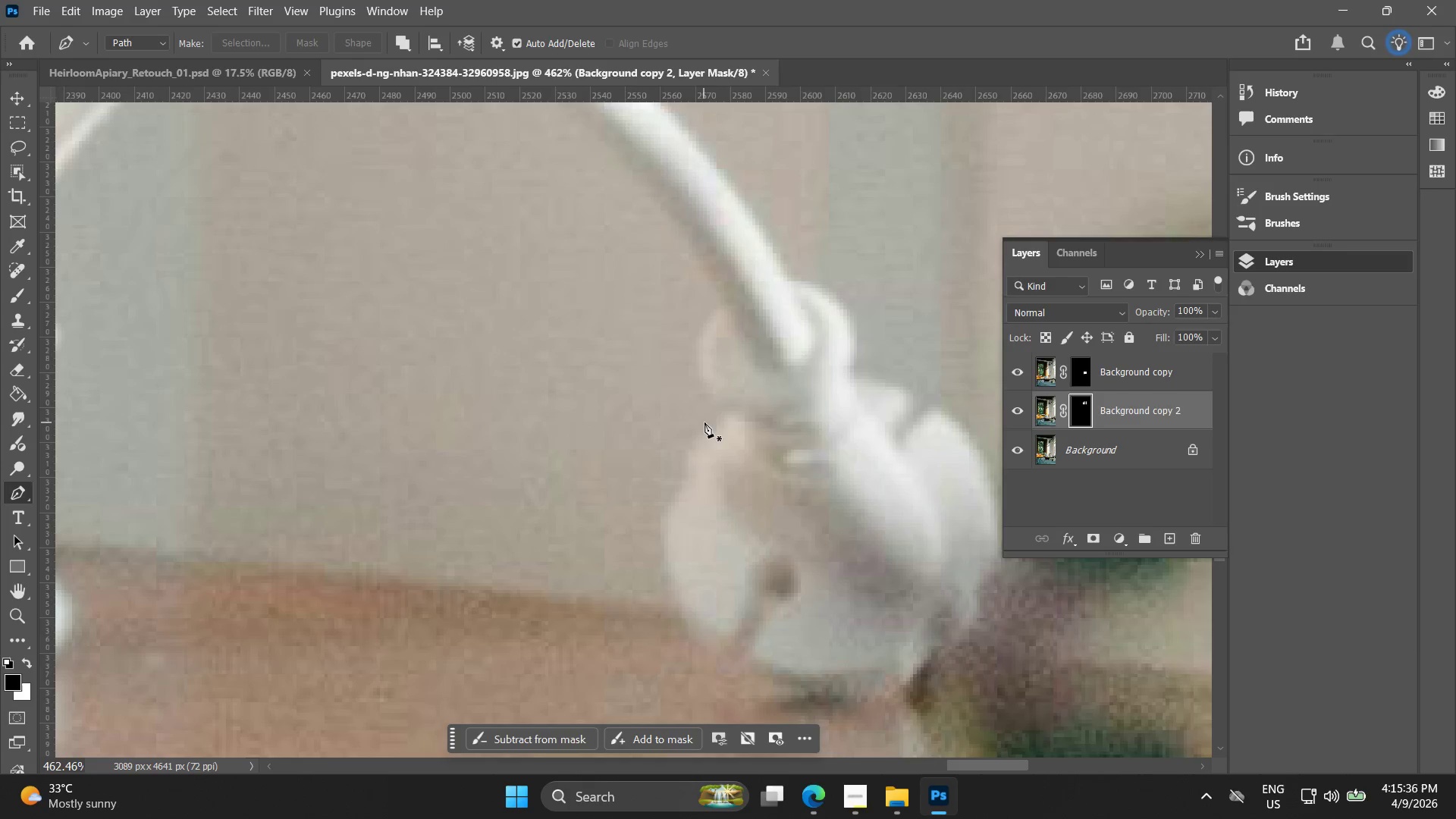 
key(Control+ControlLeft)
 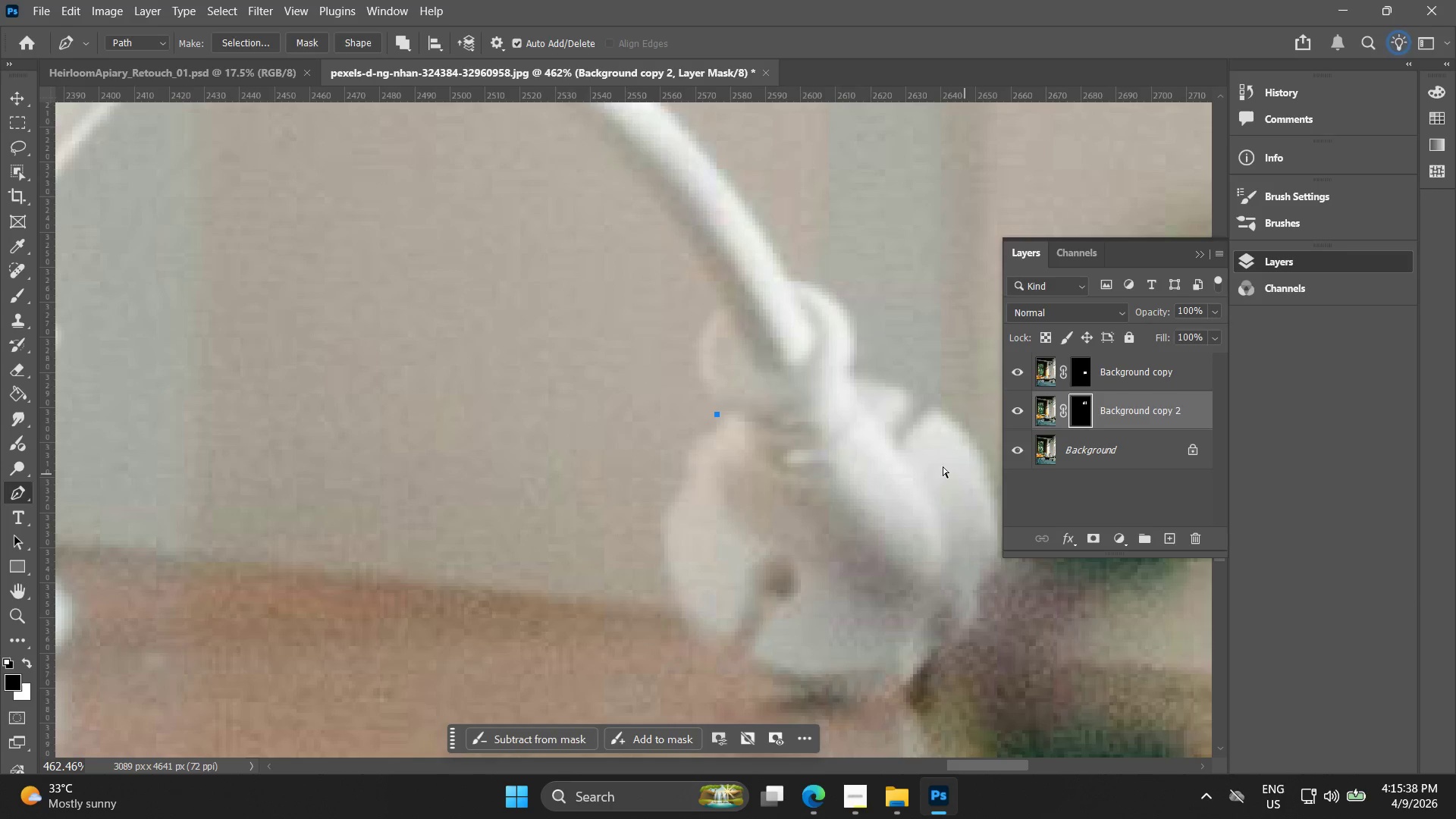 
key(Control+Z)
 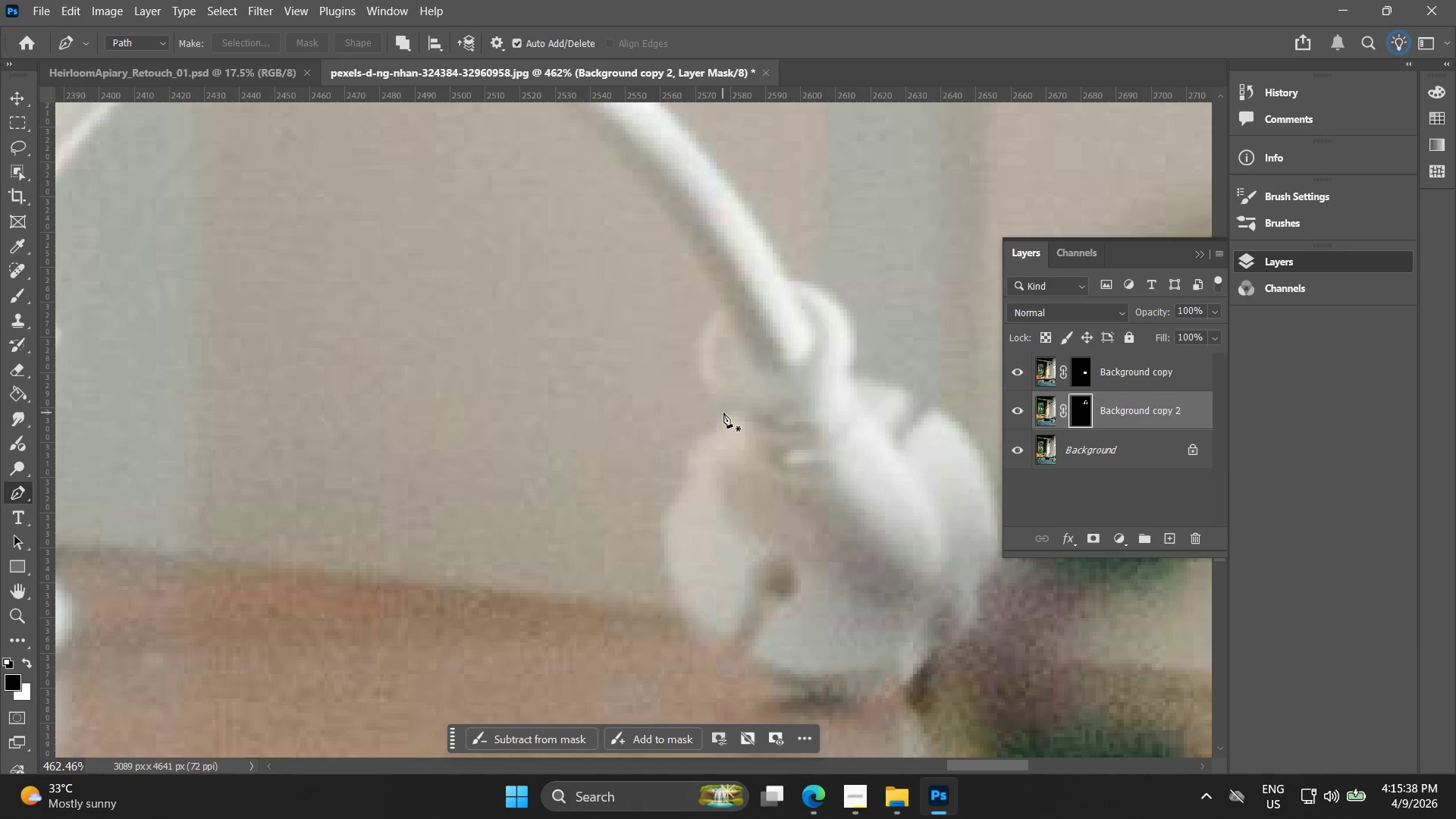 
left_click([723, 413])
 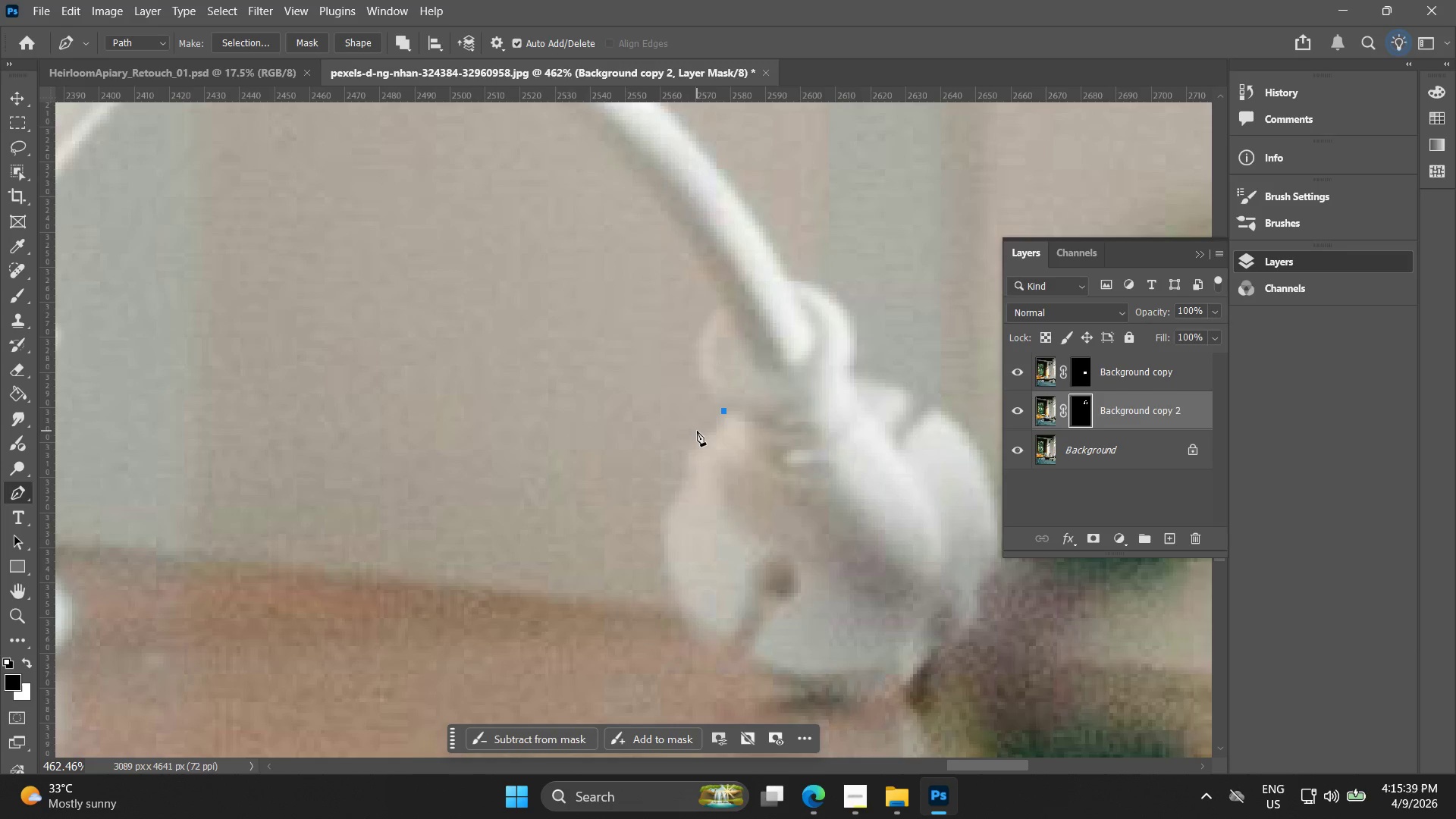 
left_click_drag(start_coordinate=[697, 431], to_coordinate=[687, 440])
 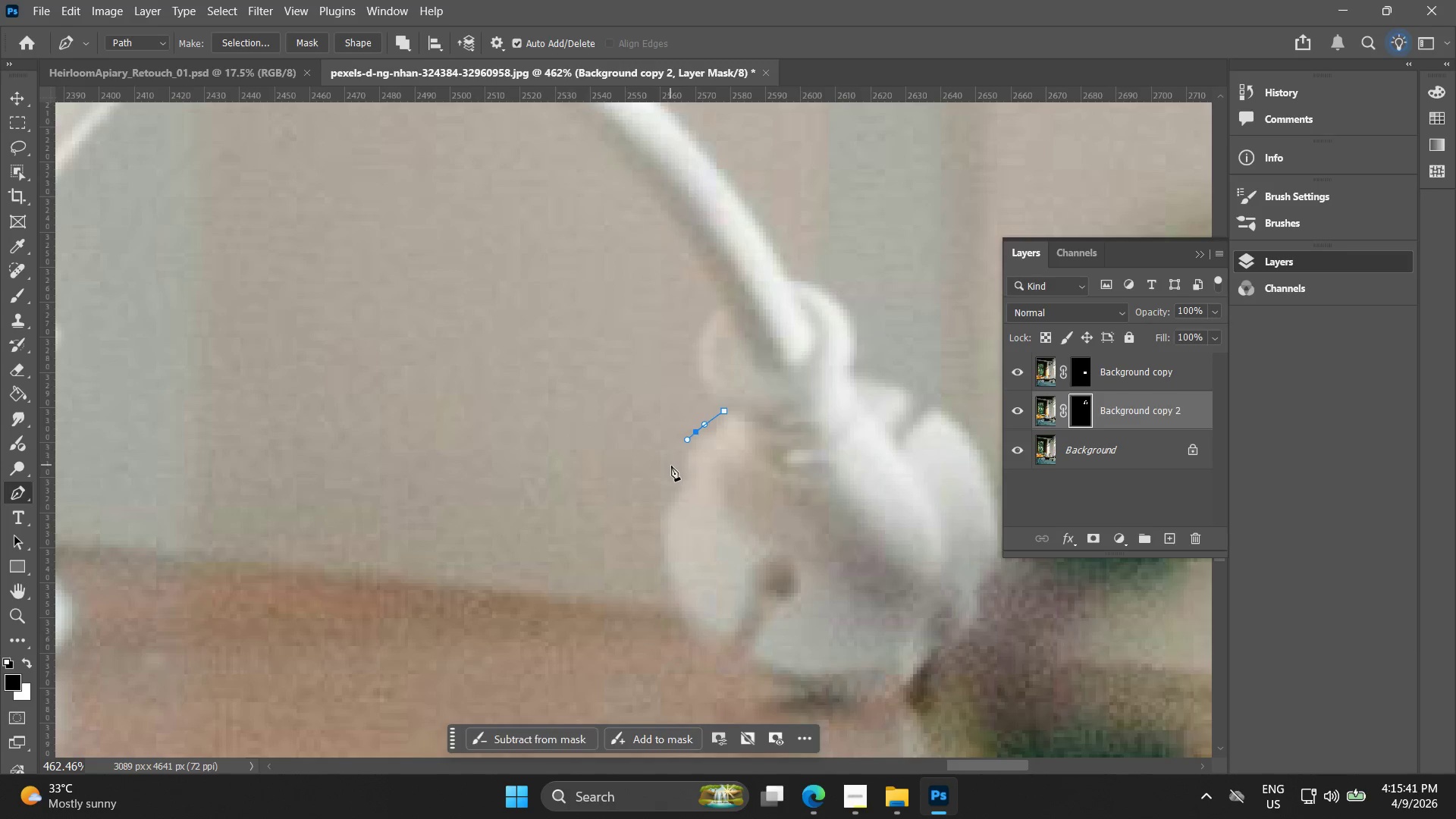 
left_click_drag(start_coordinate=[674, 473], to_coordinate=[668, 494])
 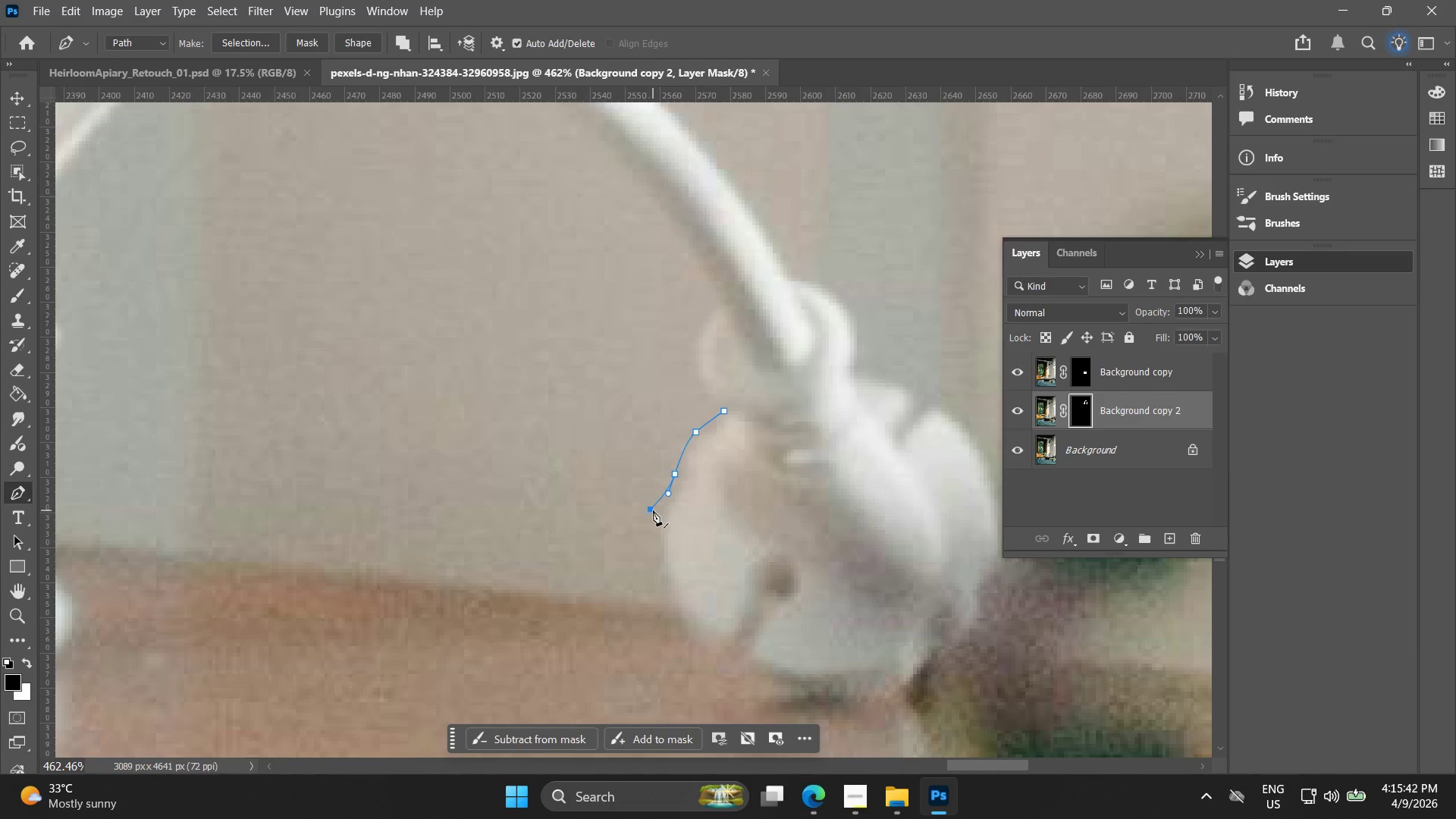 
hold_key(key=AltLeft, duration=1.5)
 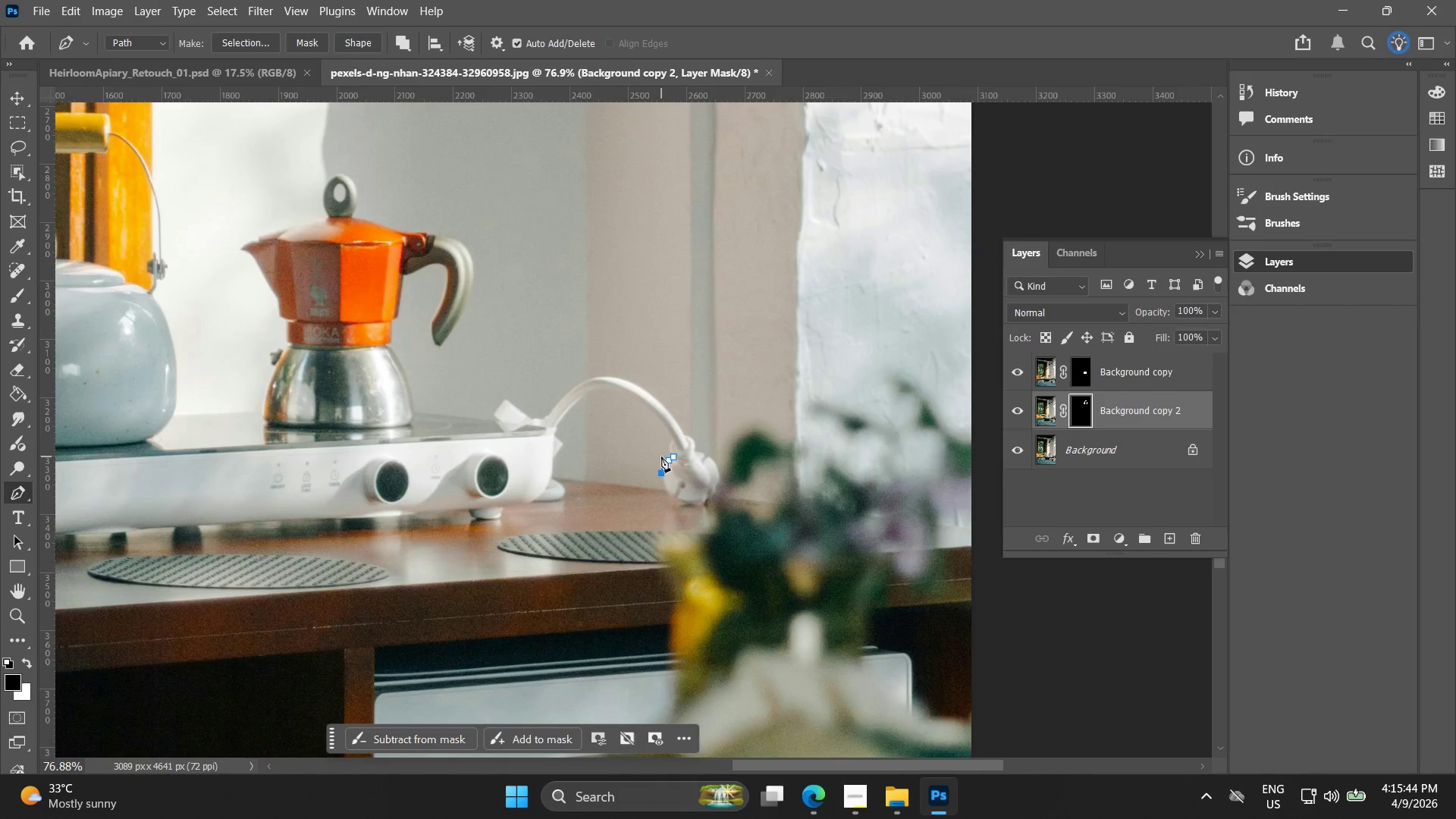 
hold_key(key=AltLeft, duration=1.52)
 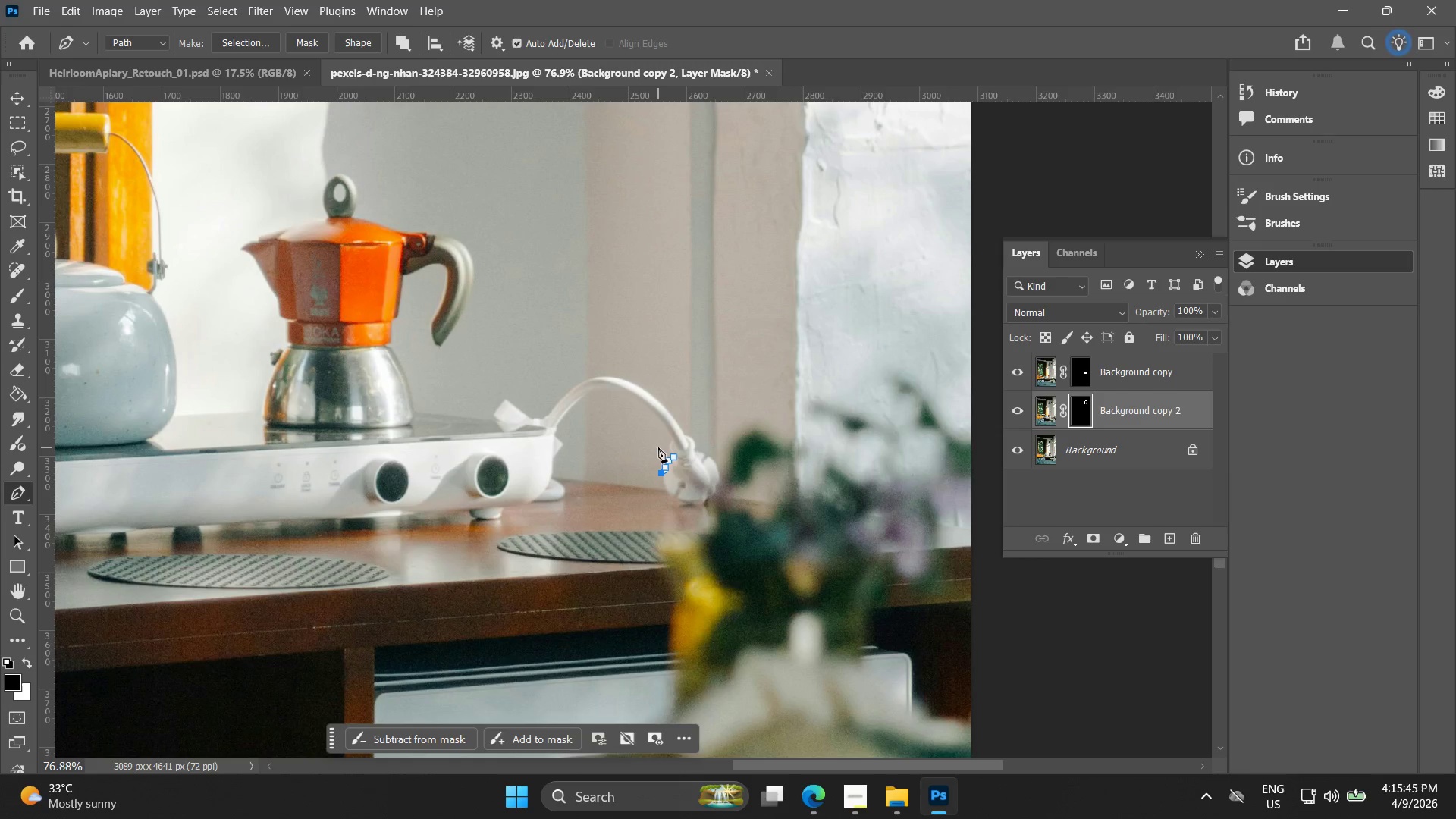 
scroll: coordinate [664, 465], scroll_direction: down, amount: 19.0
 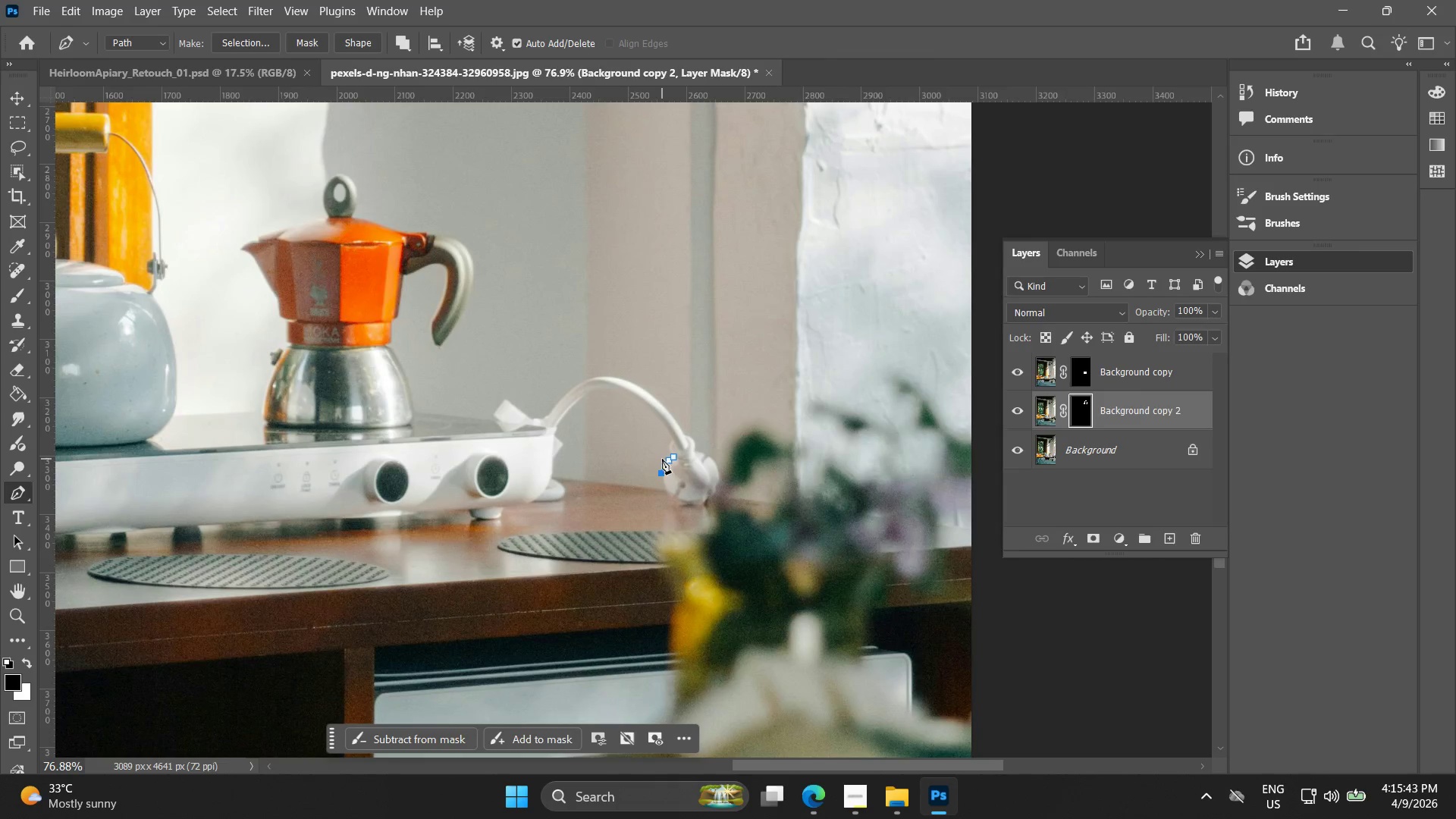 
hold_key(key=AltLeft, duration=1.5)
 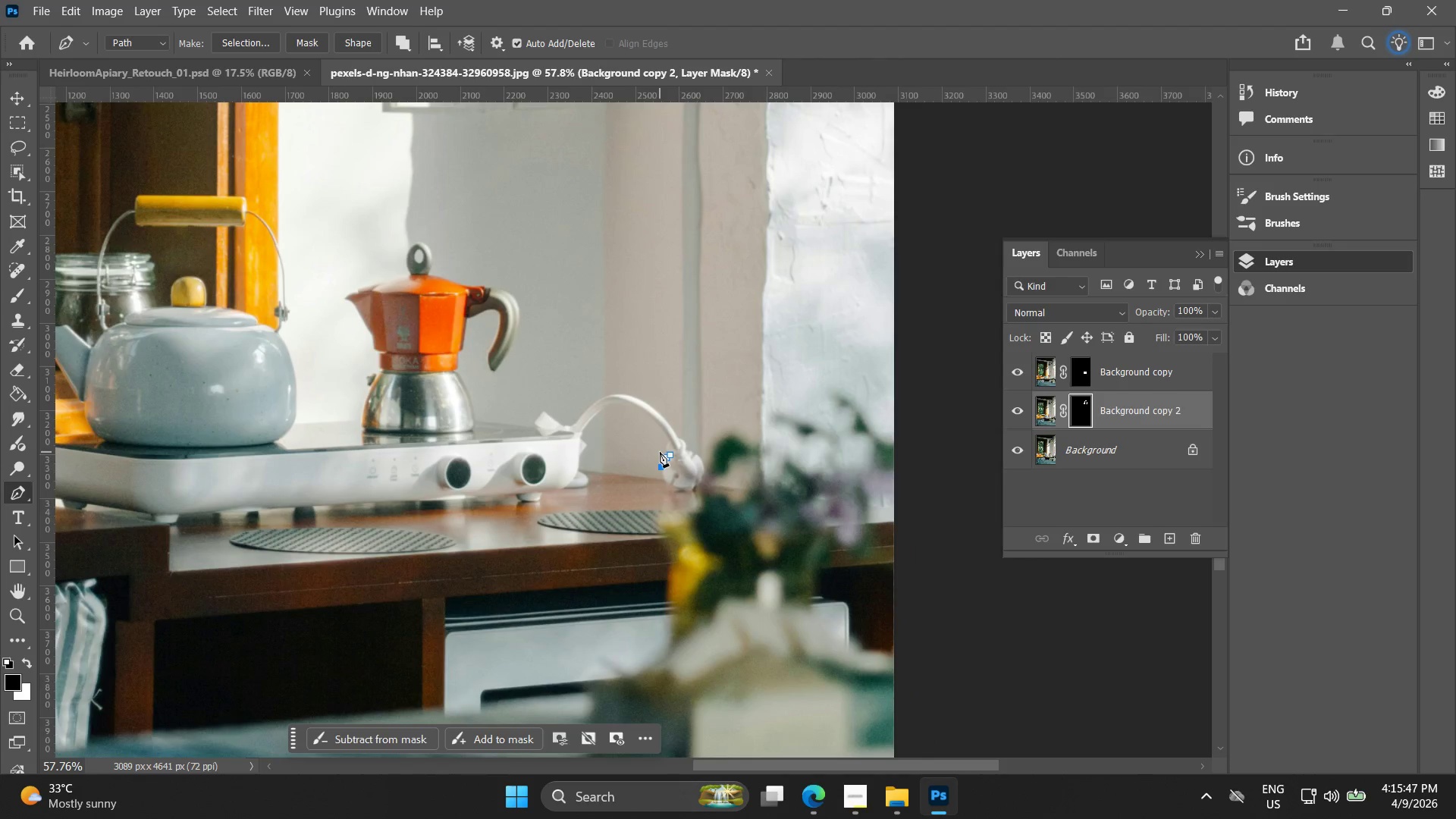 
hold_key(key=AltLeft, duration=1.53)
 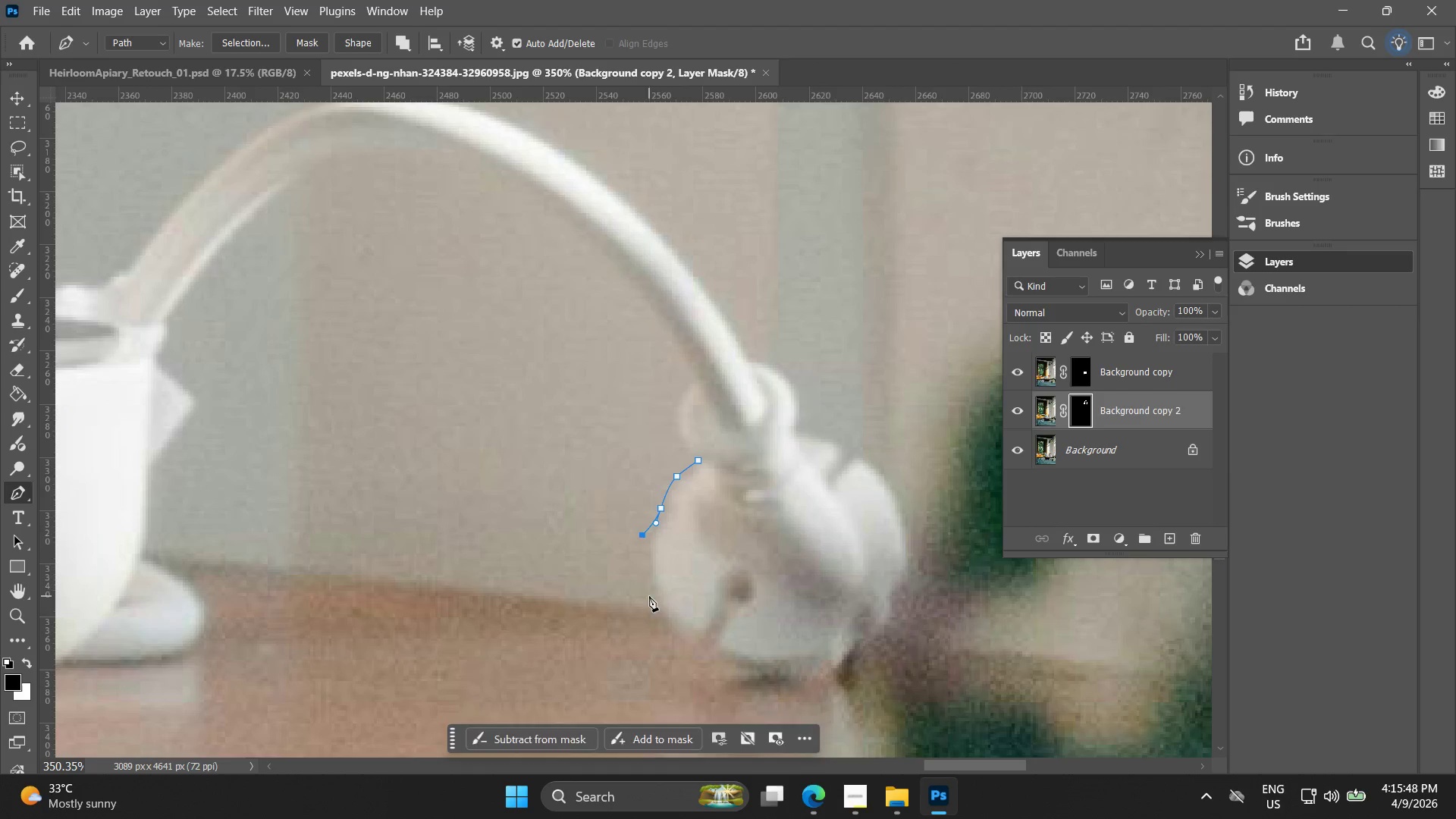 
scroll: coordinate [660, 451], scroll_direction: down, amount: 3.0
 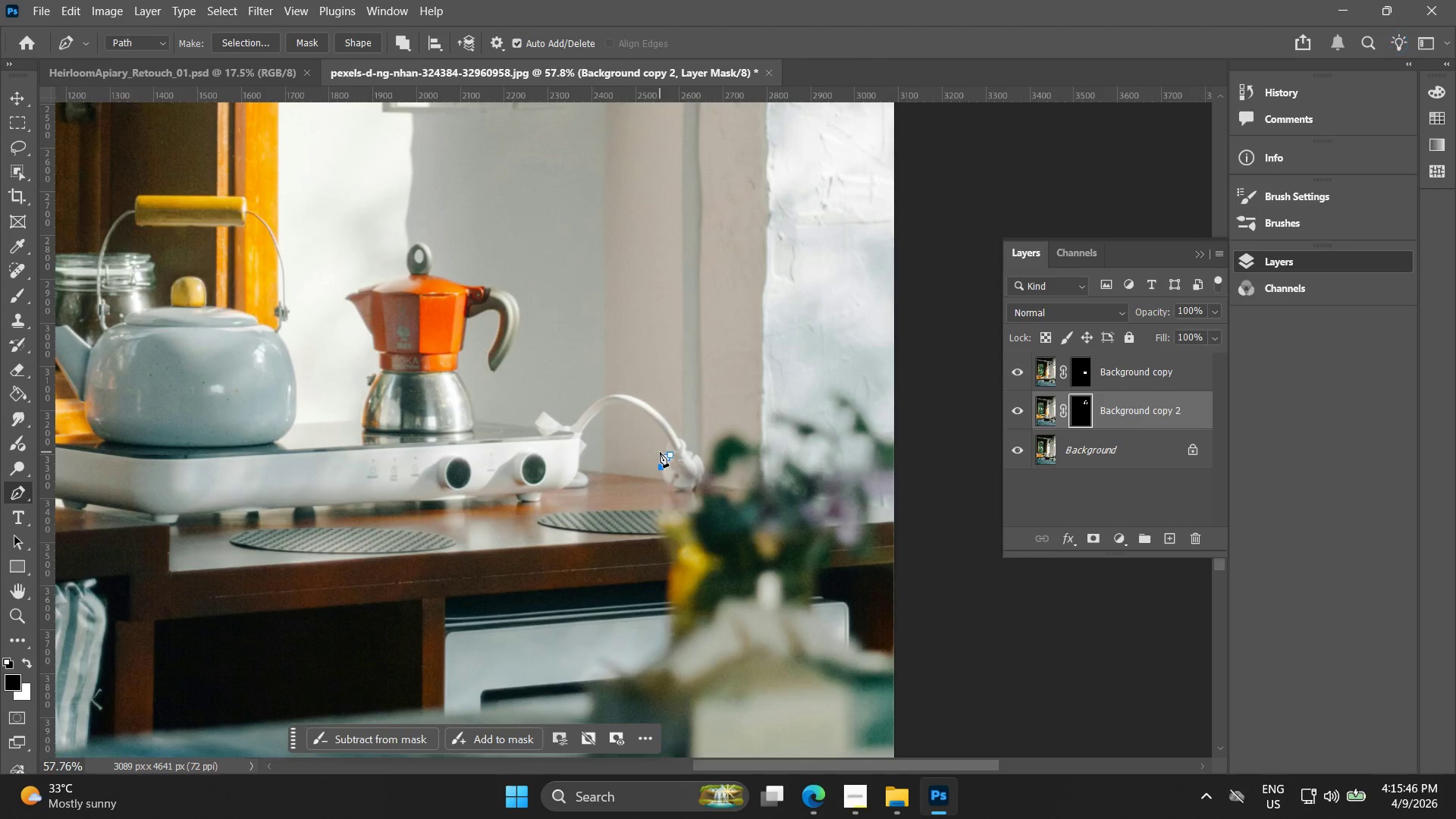 
key(Alt+AltLeft)
 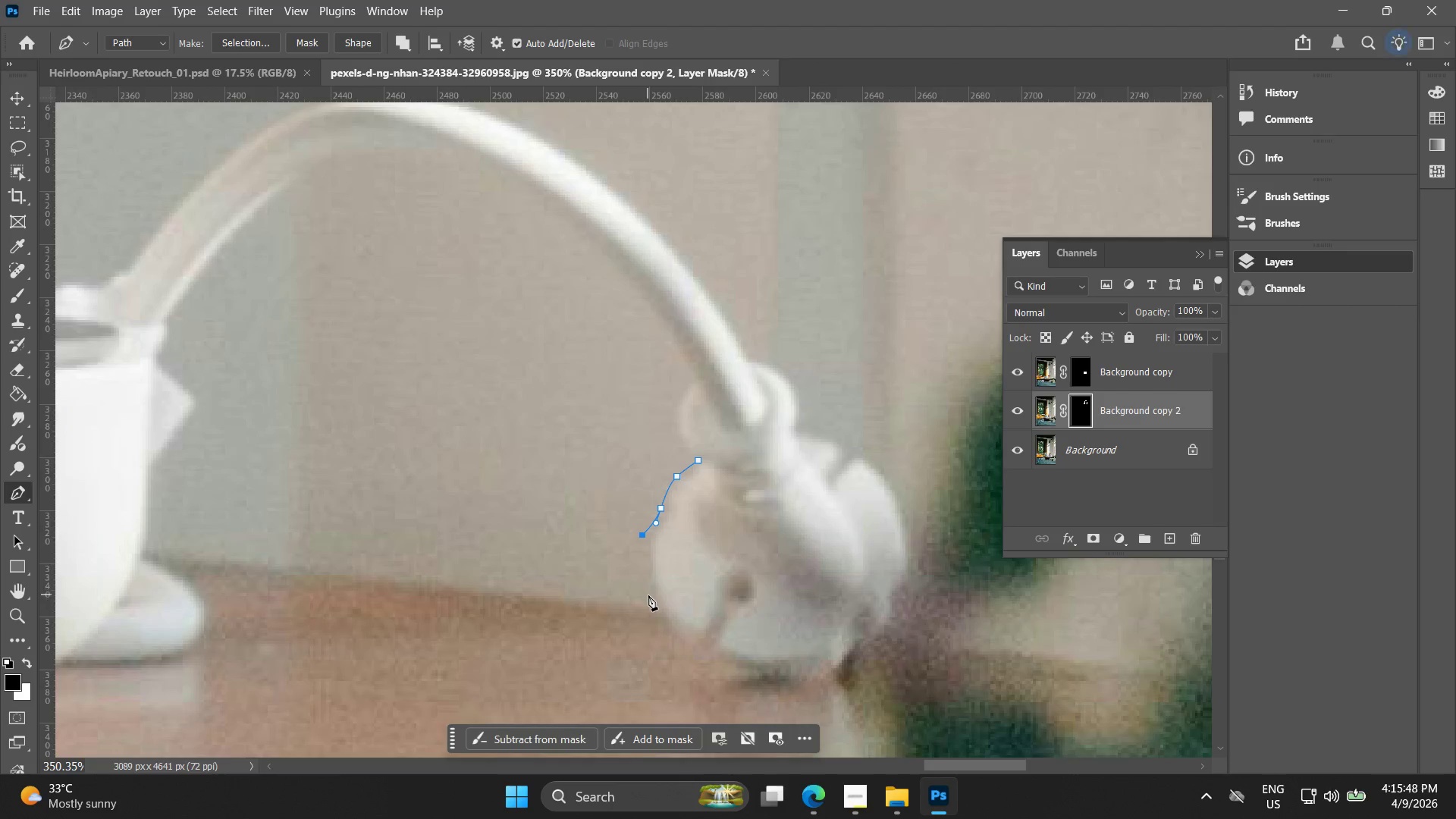 
scroll: coordinate [667, 485], scroll_direction: up, amount: 19.0
 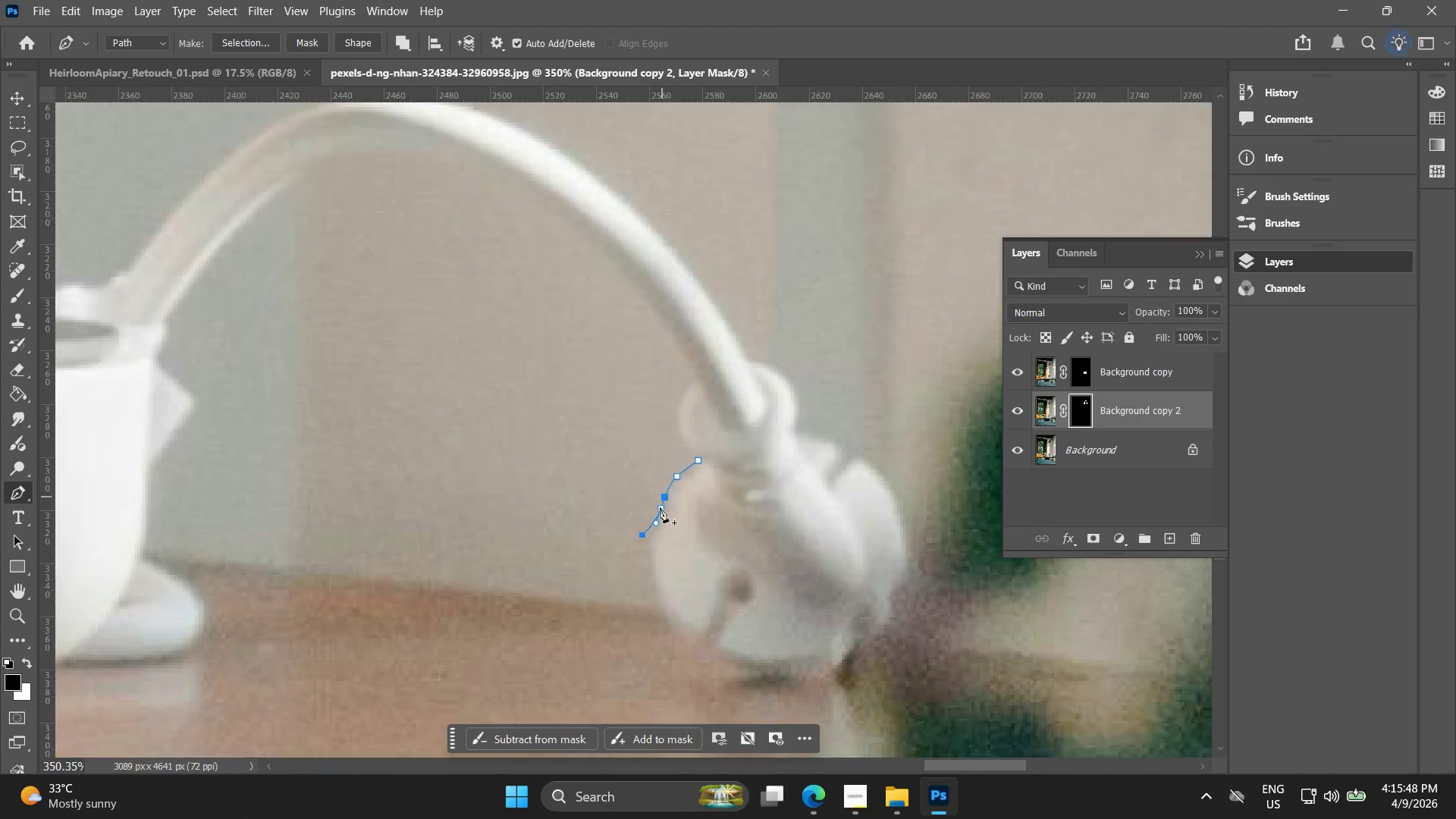 
left_click_drag(start_coordinate=[653, 600], to_coordinate=[667, 634])
 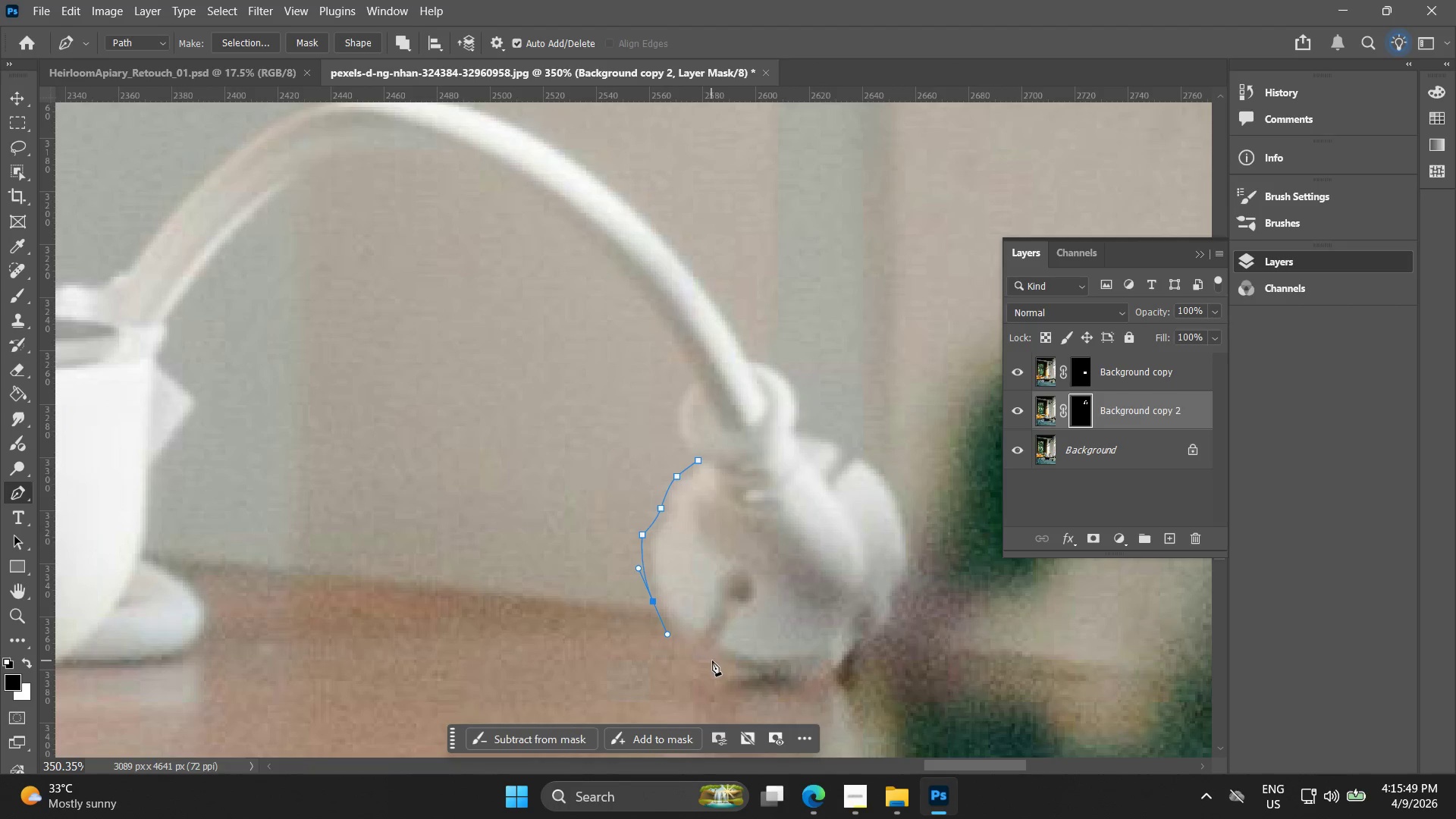 
left_click_drag(start_coordinate=[715, 667], to_coordinate=[732, 679])
 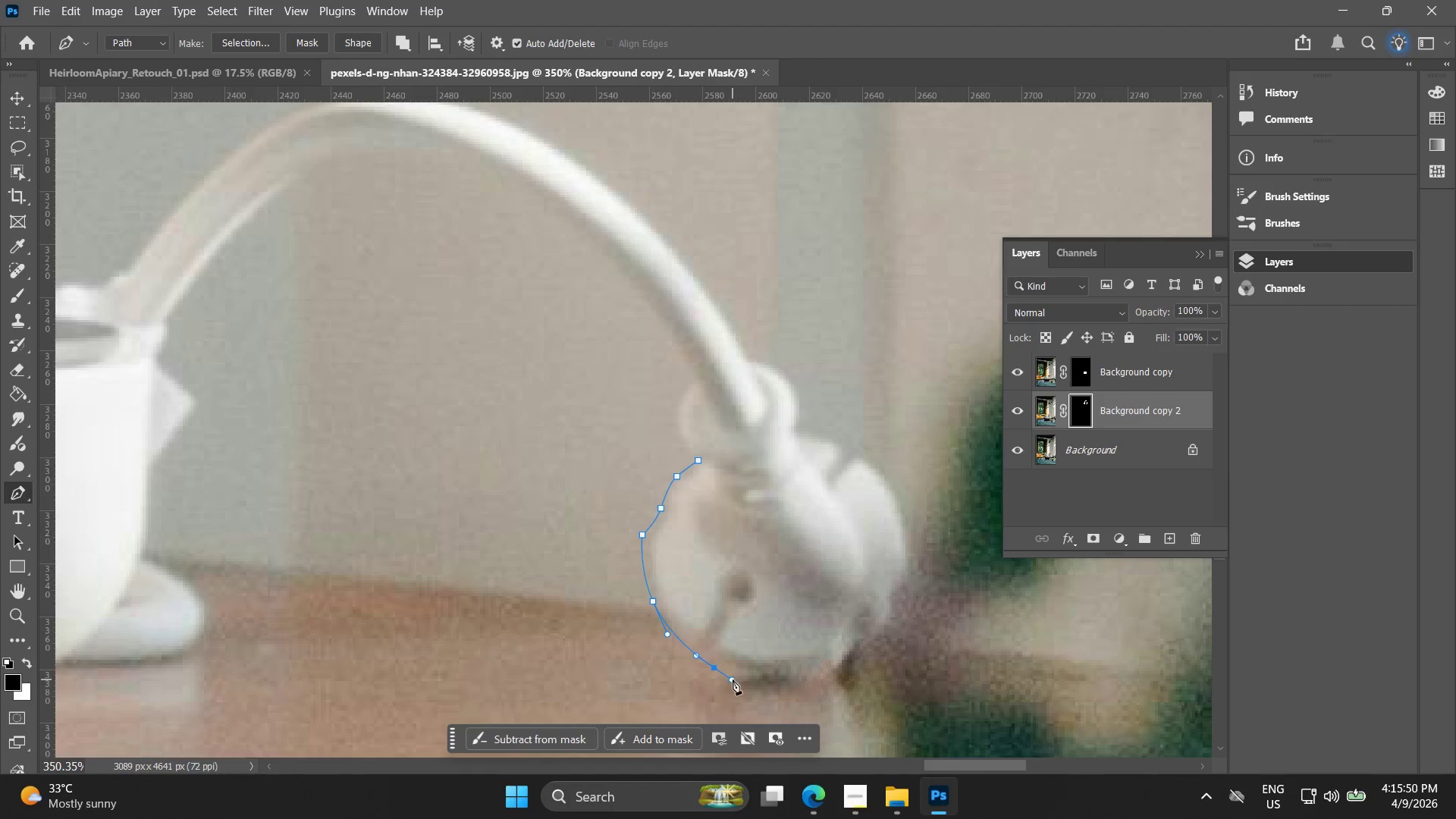 
hold_key(key=Space, duration=0.55)
 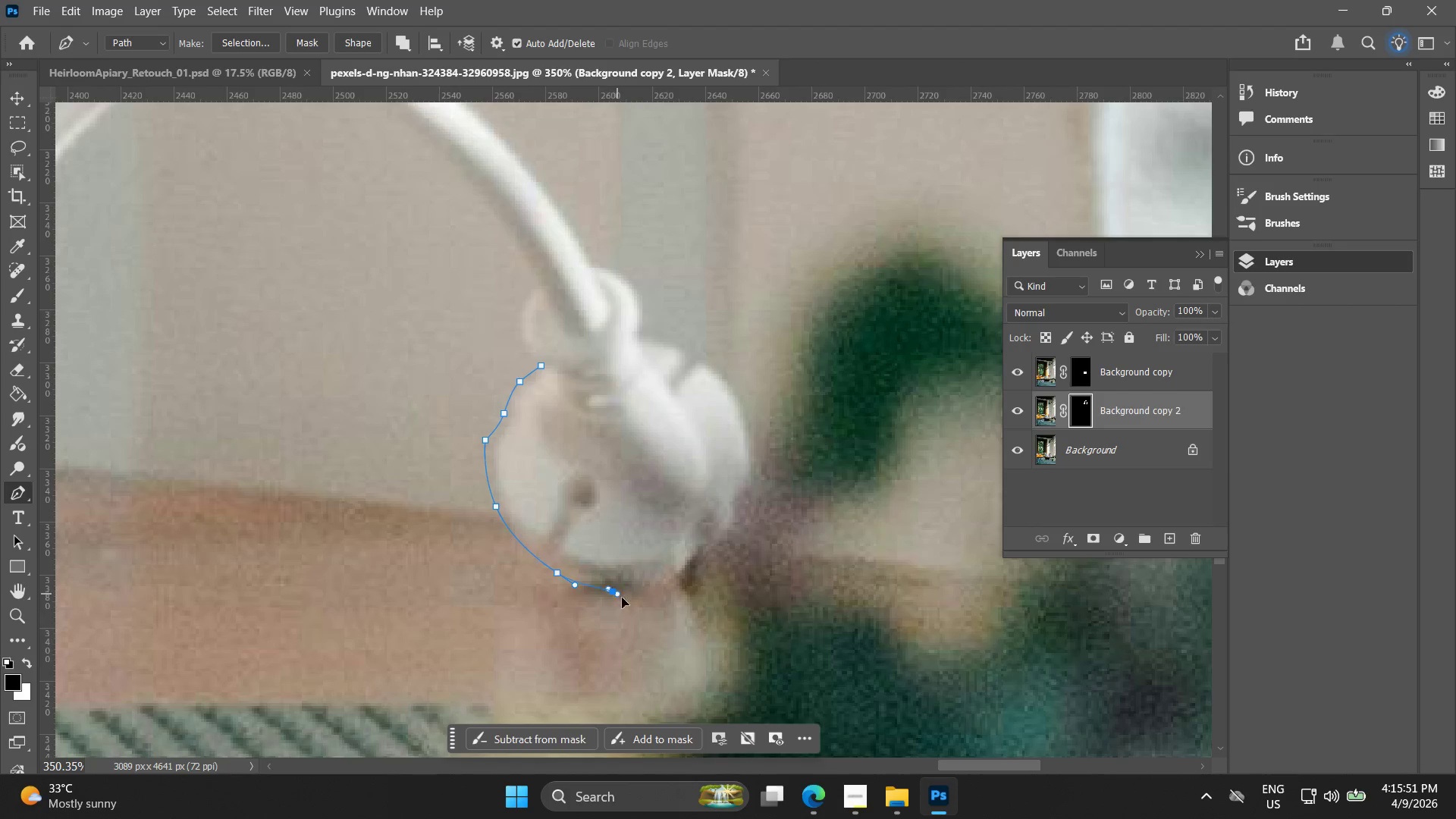 
left_click_drag(start_coordinate=[730, 667], to_coordinate=[573, 573])
 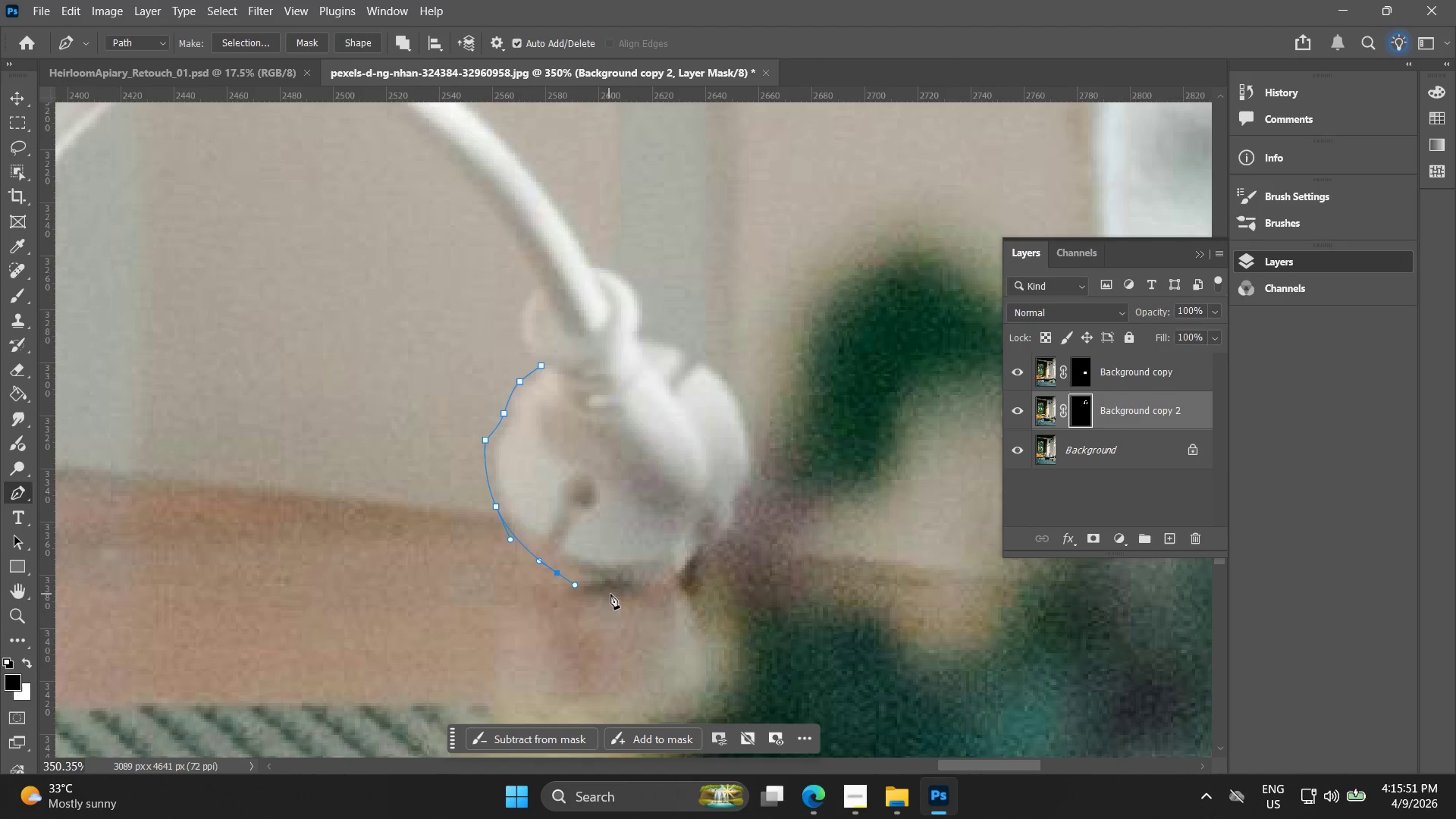 
left_click_drag(start_coordinate=[613, 592], to_coordinate=[657, 603])
 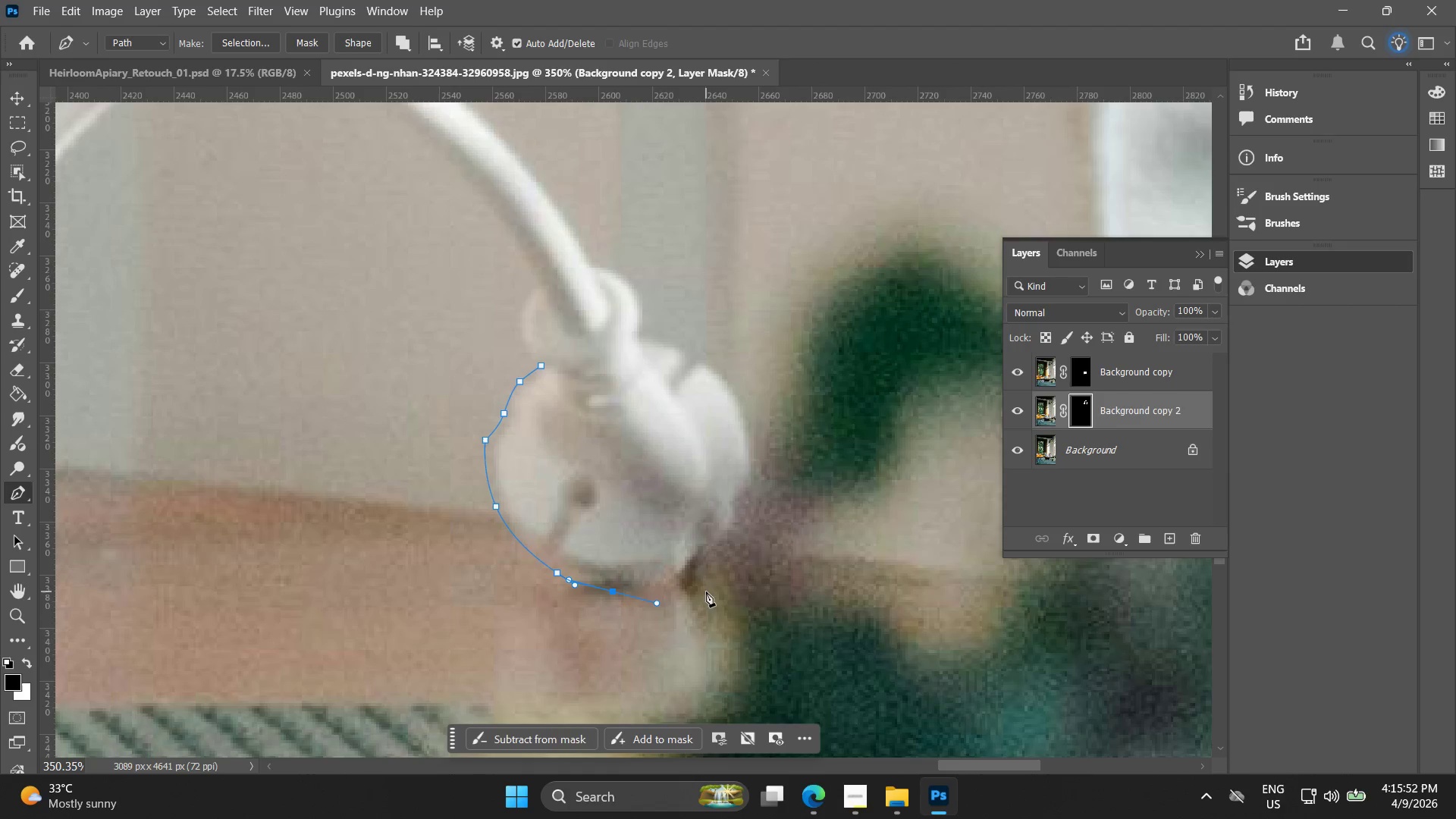 
left_click_drag(start_coordinate=[706, 588], to_coordinate=[715, 580])
 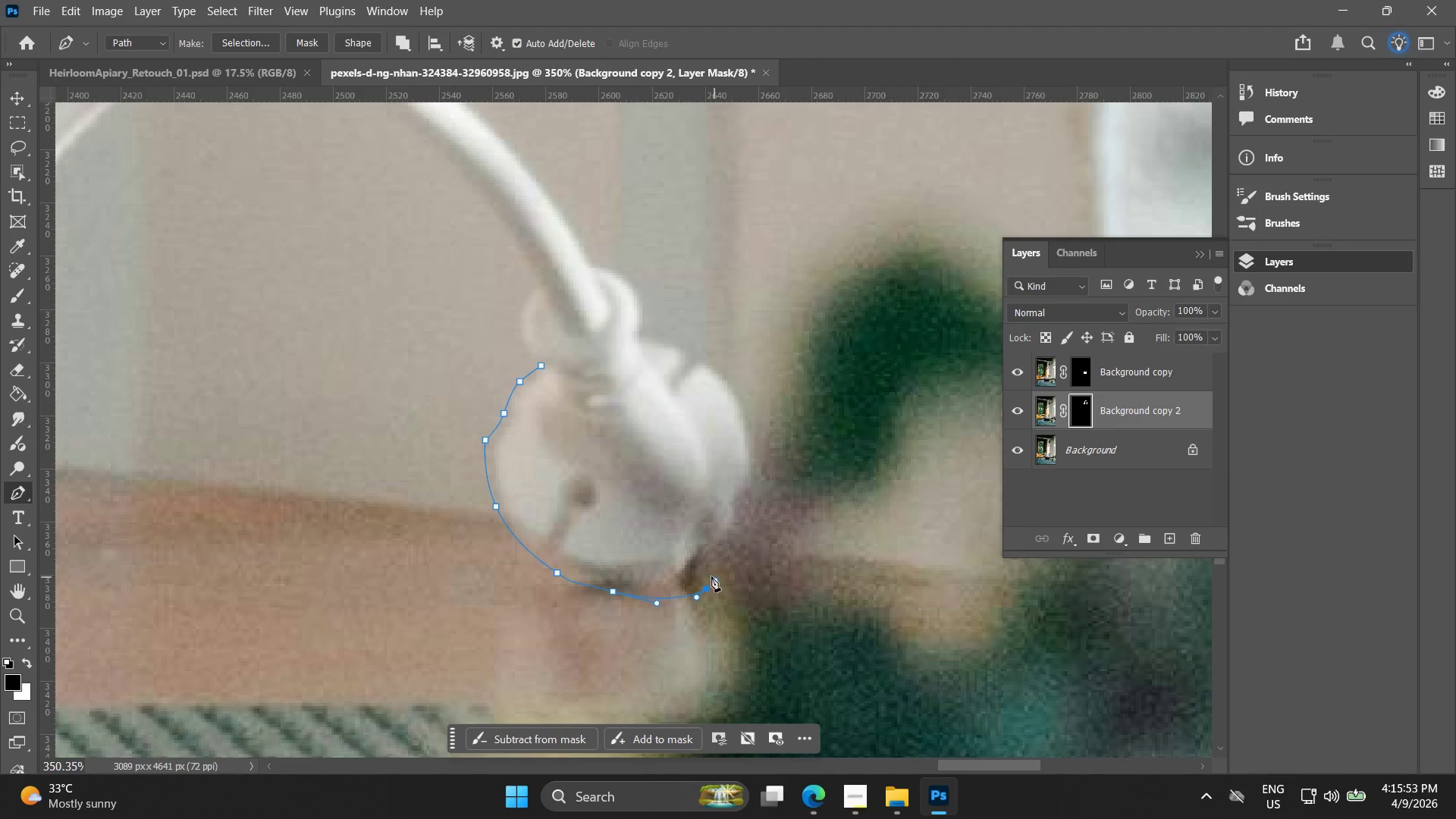 
key(Control+ControlLeft)
 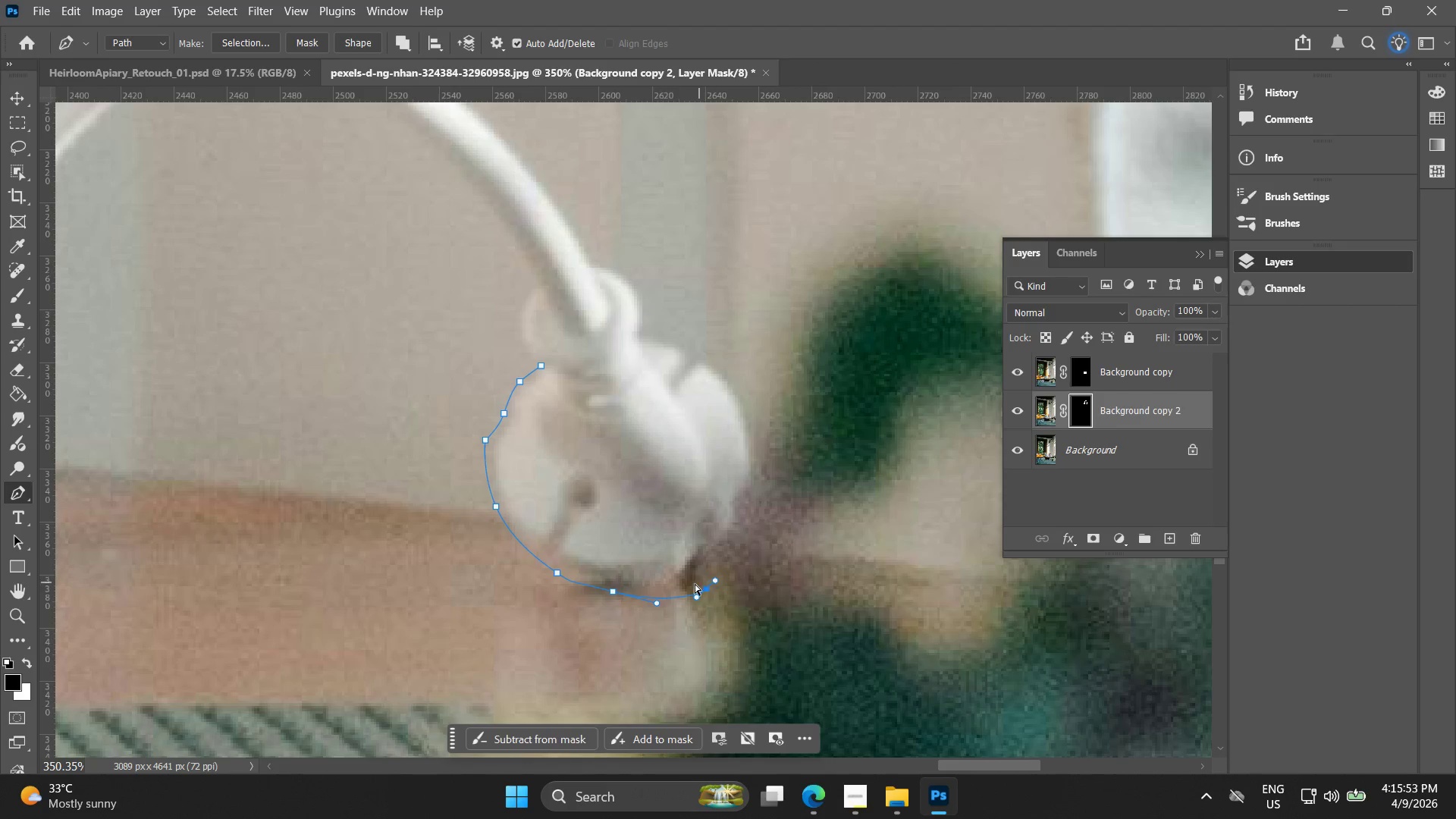 
key(Control+Z)
 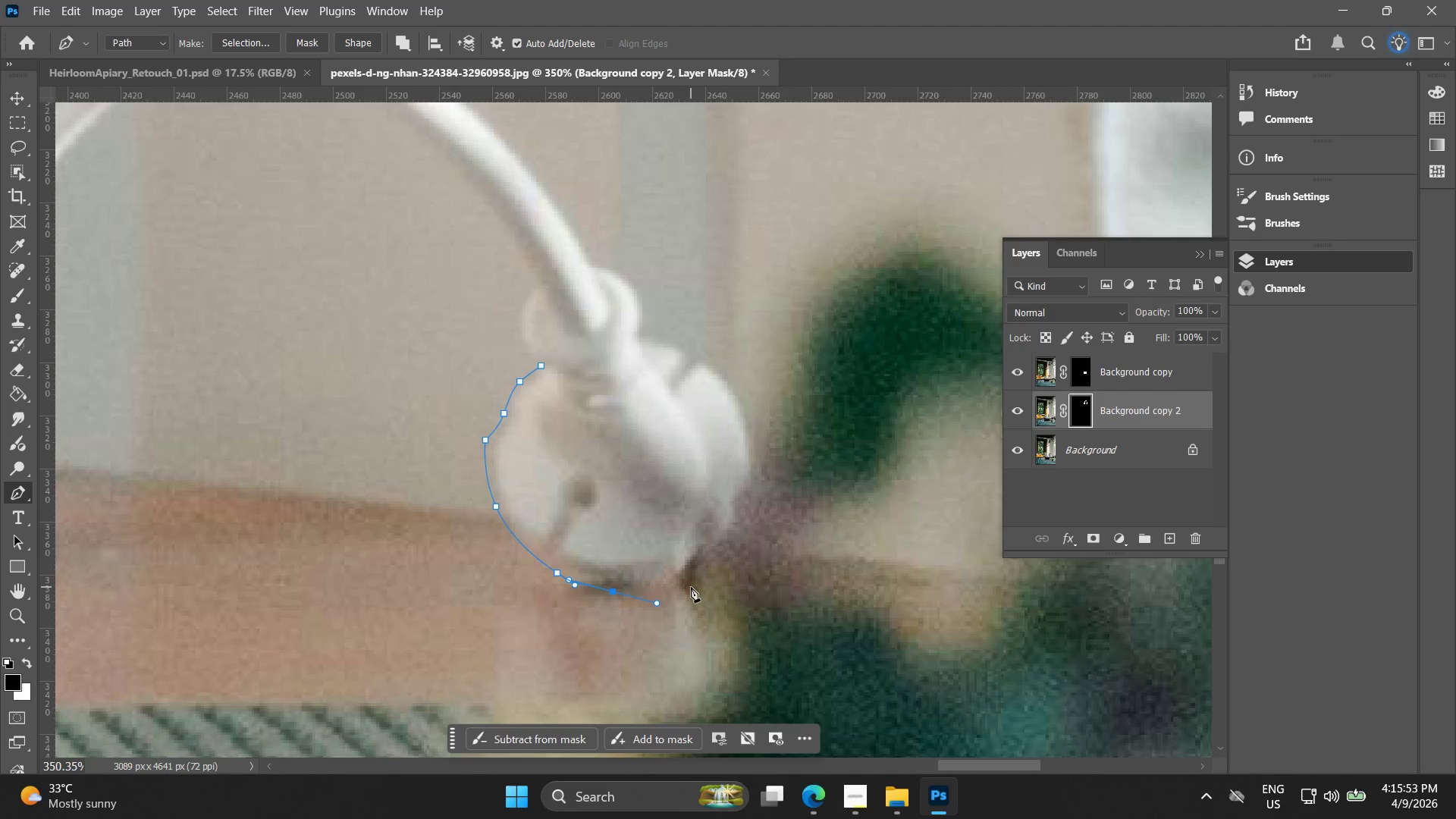 
left_click_drag(start_coordinate=[691, 586], to_coordinate=[717, 580])
 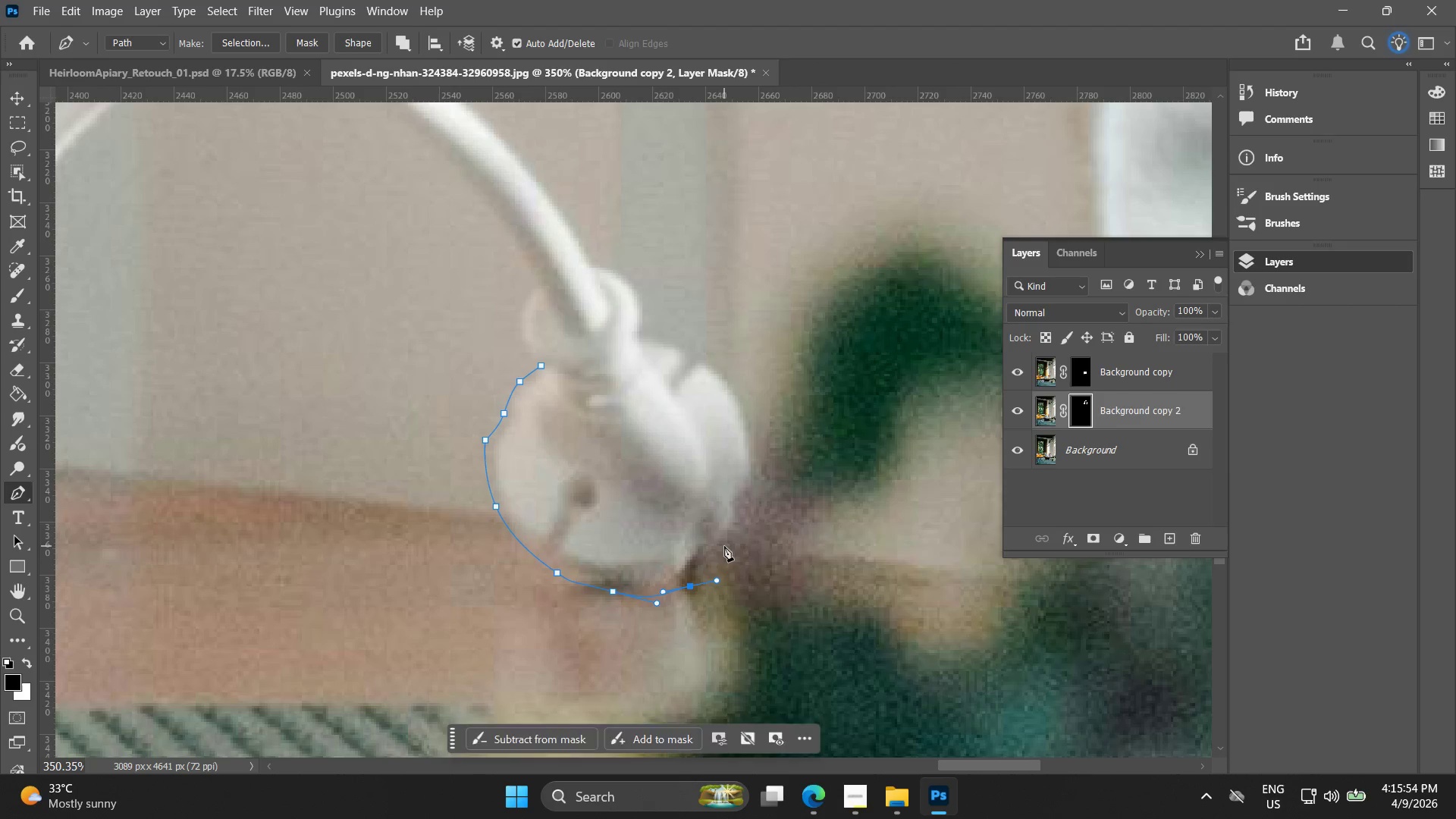 
left_click_drag(start_coordinate=[724, 546], to_coordinate=[731, 542])
 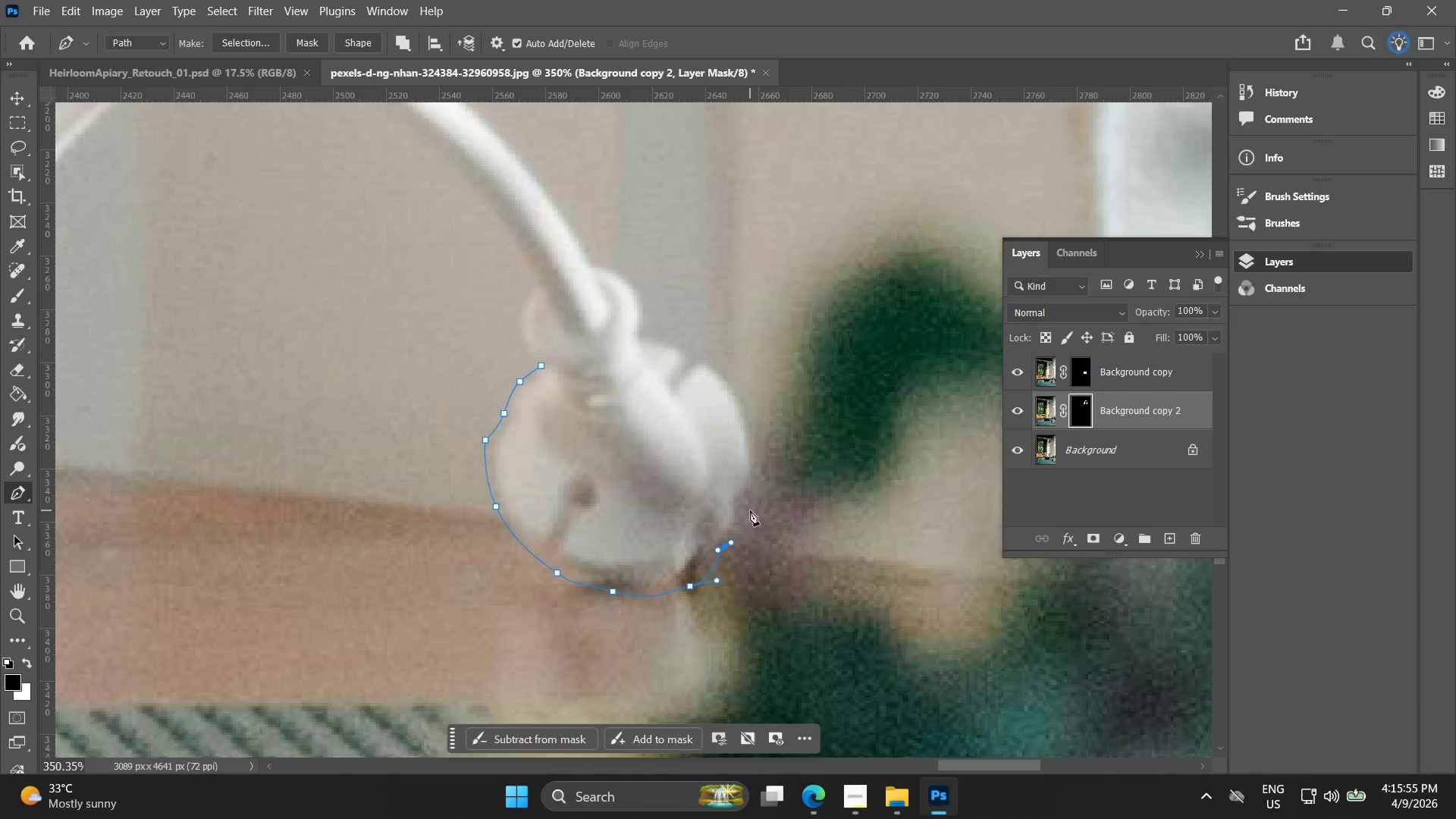 
left_click_drag(start_coordinate=[750, 510], to_coordinate=[752, 503])
 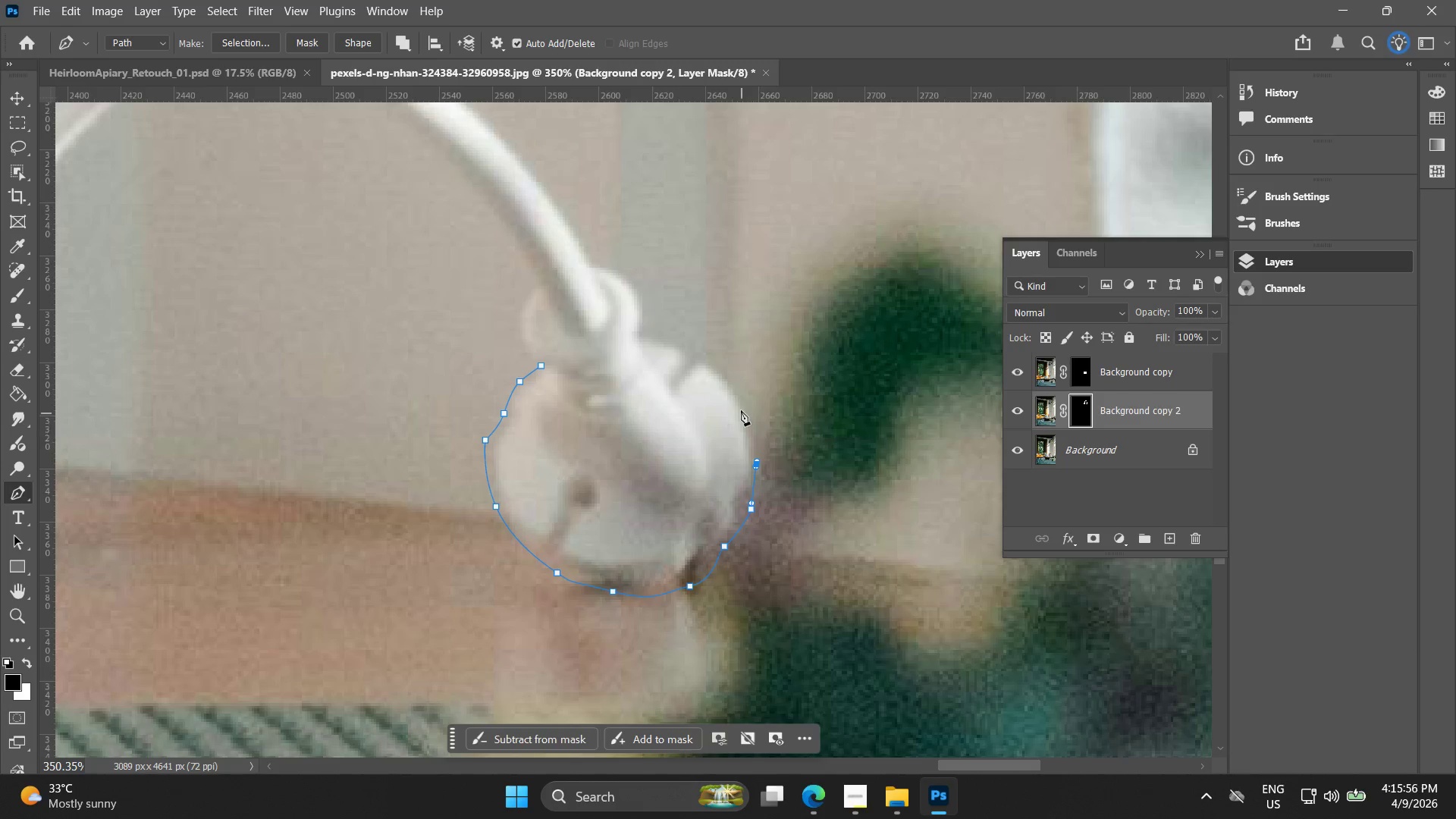 
left_click_drag(start_coordinate=[737, 389], to_coordinate=[713, 355])
 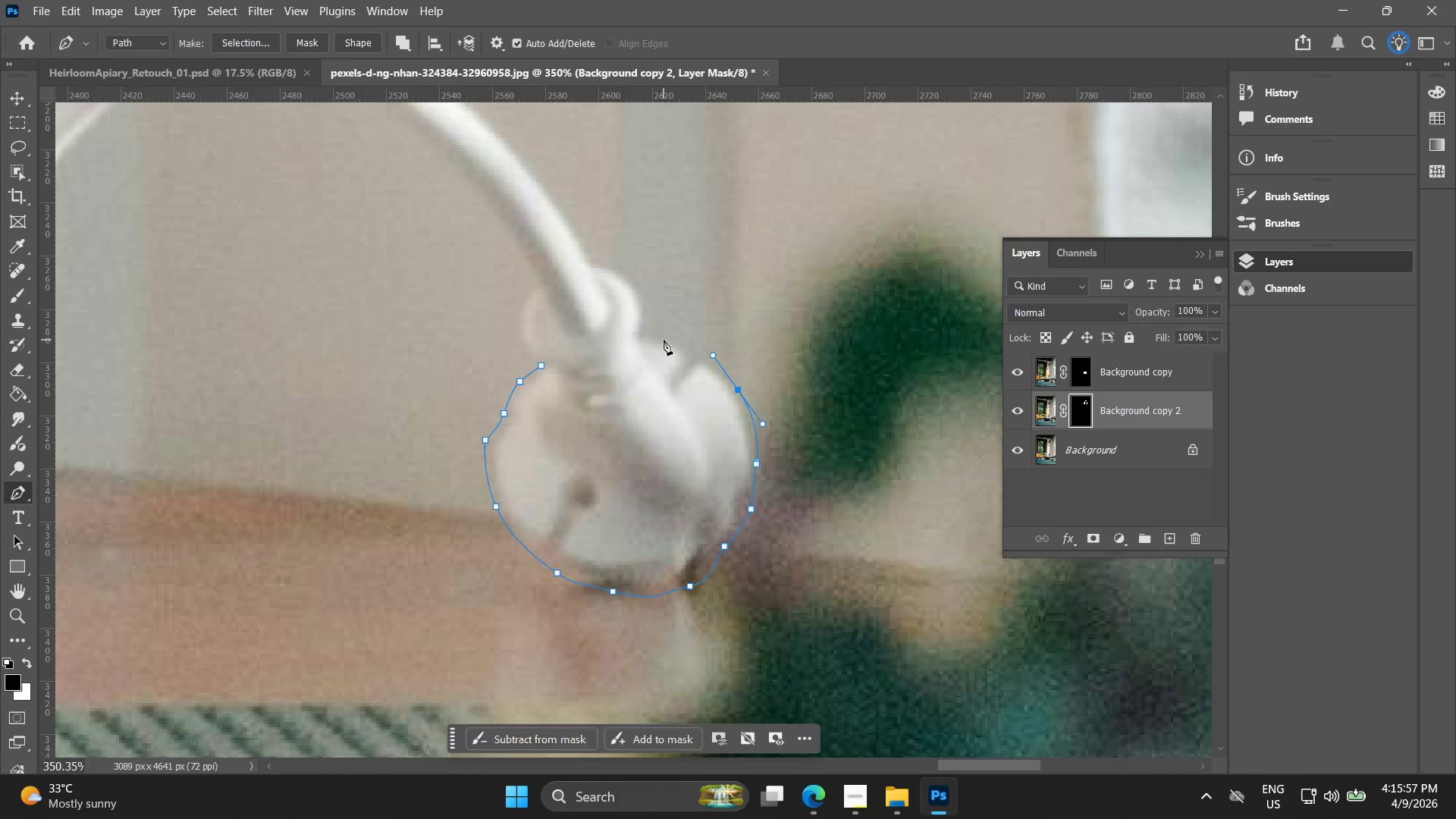 
left_click_drag(start_coordinate=[664, 340], to_coordinate=[658, 340])
 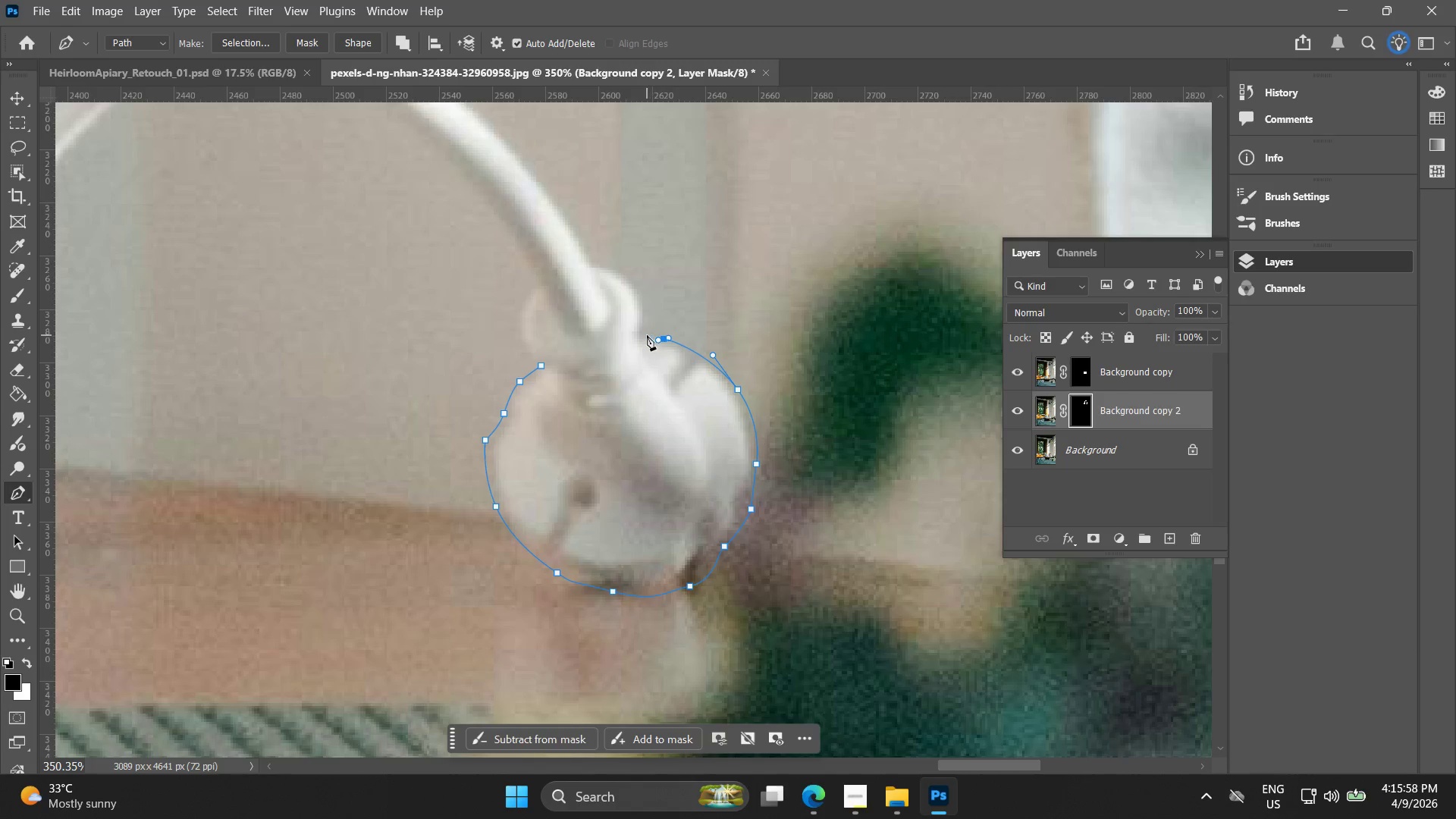 
left_click([647, 335])
 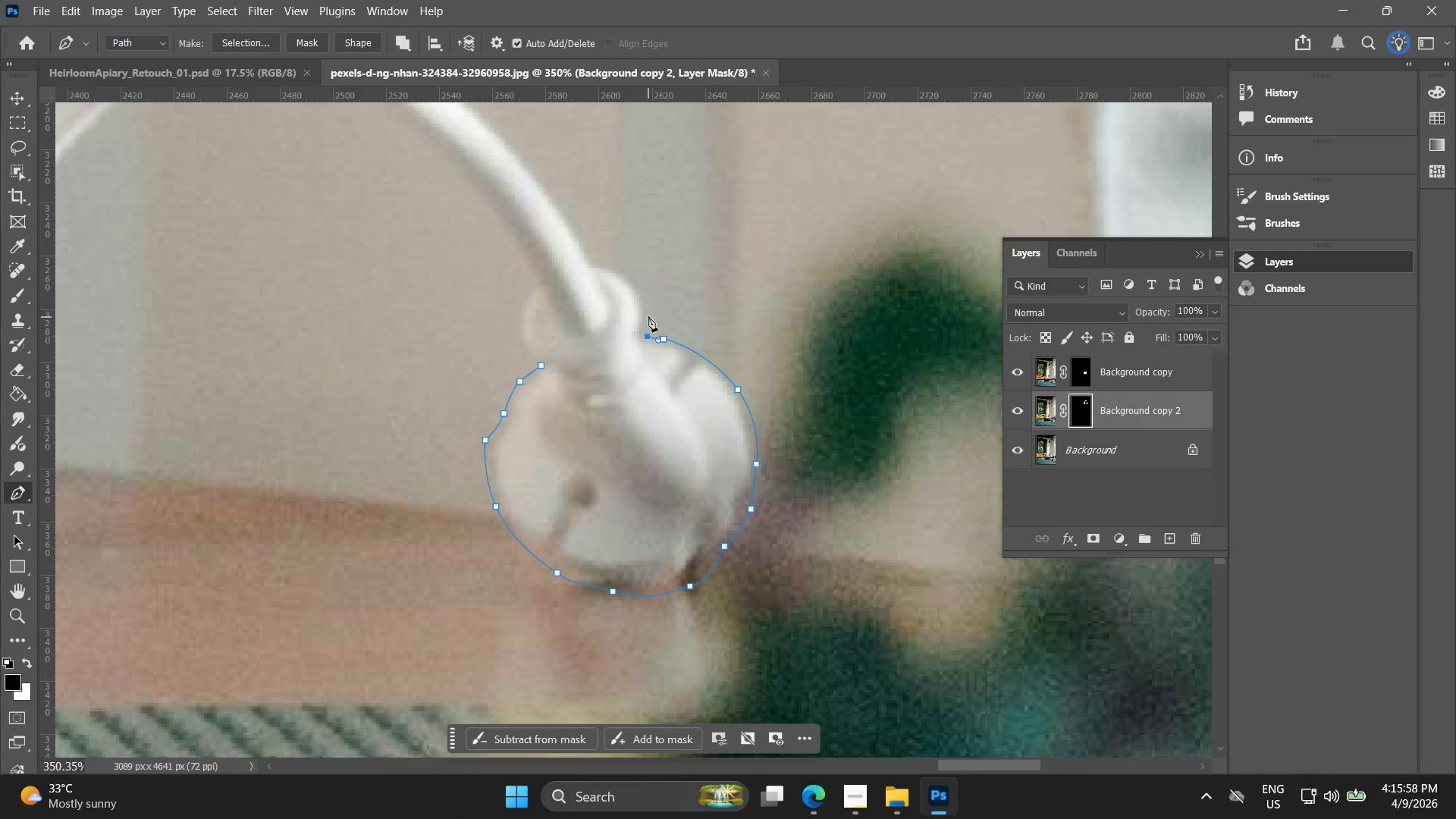 
key(Alt+AltLeft)
 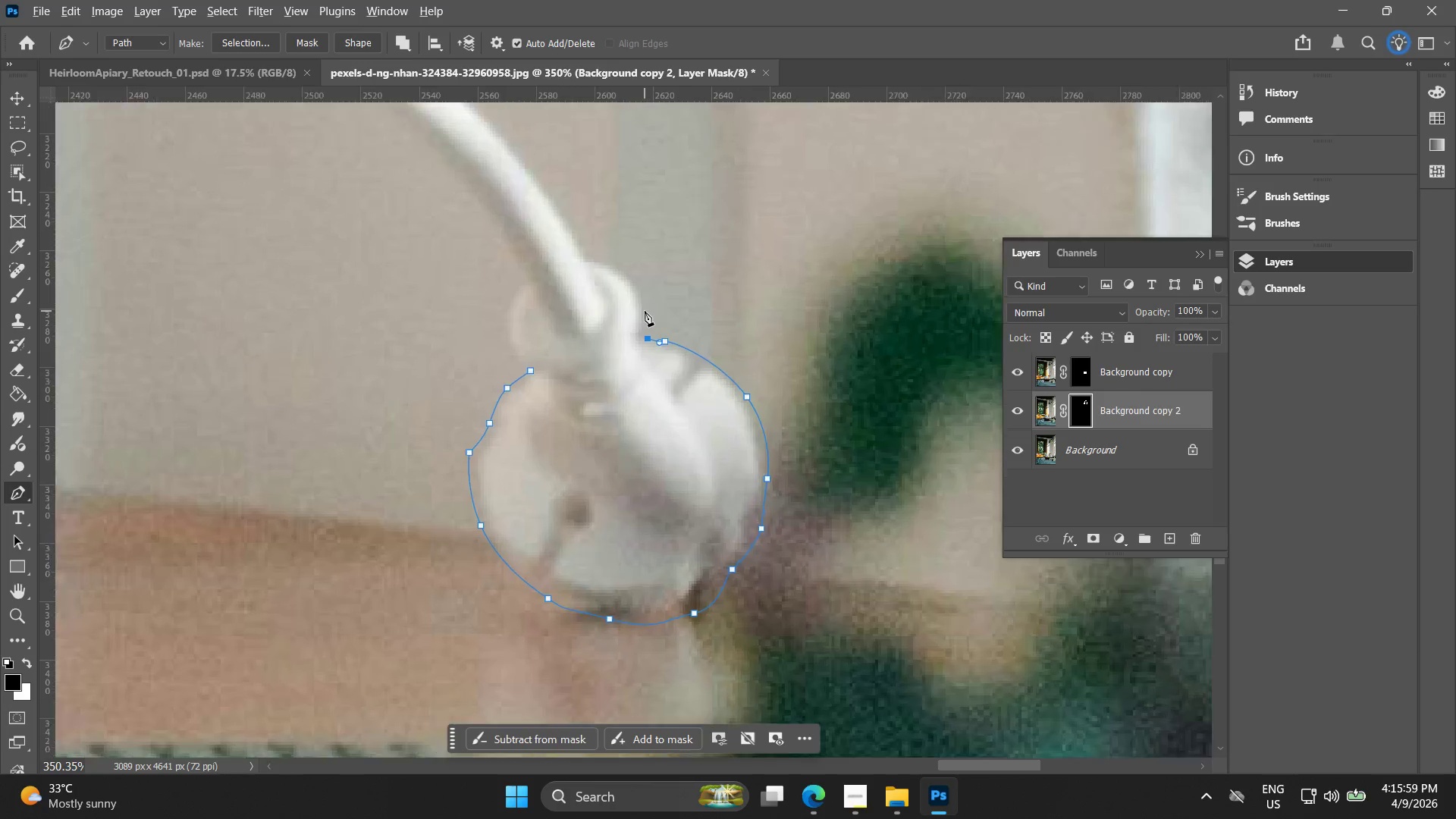 
key(Alt+AltLeft)
 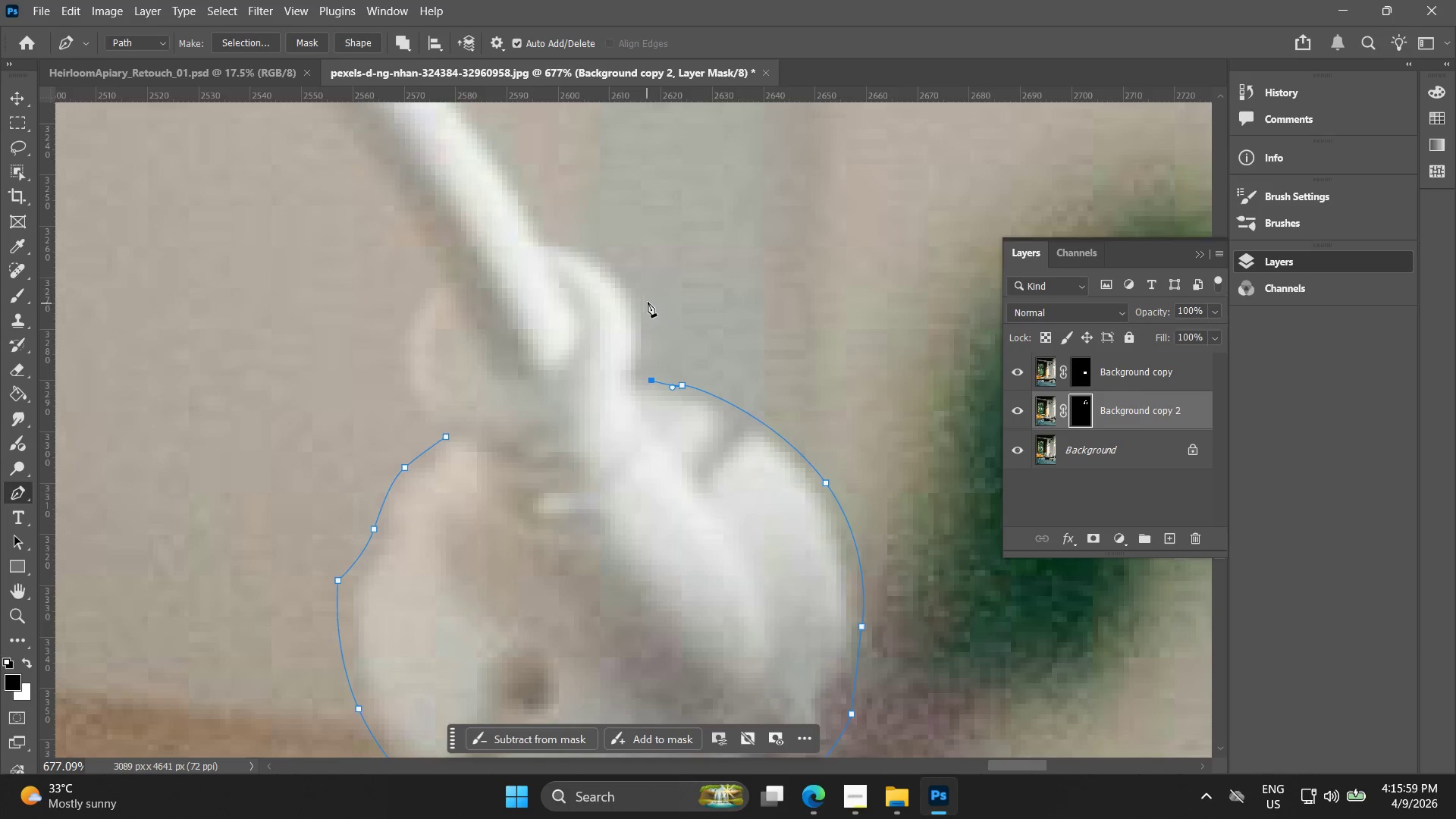 
left_click_drag(start_coordinate=[653, 298], to_coordinate=[646, 279])
 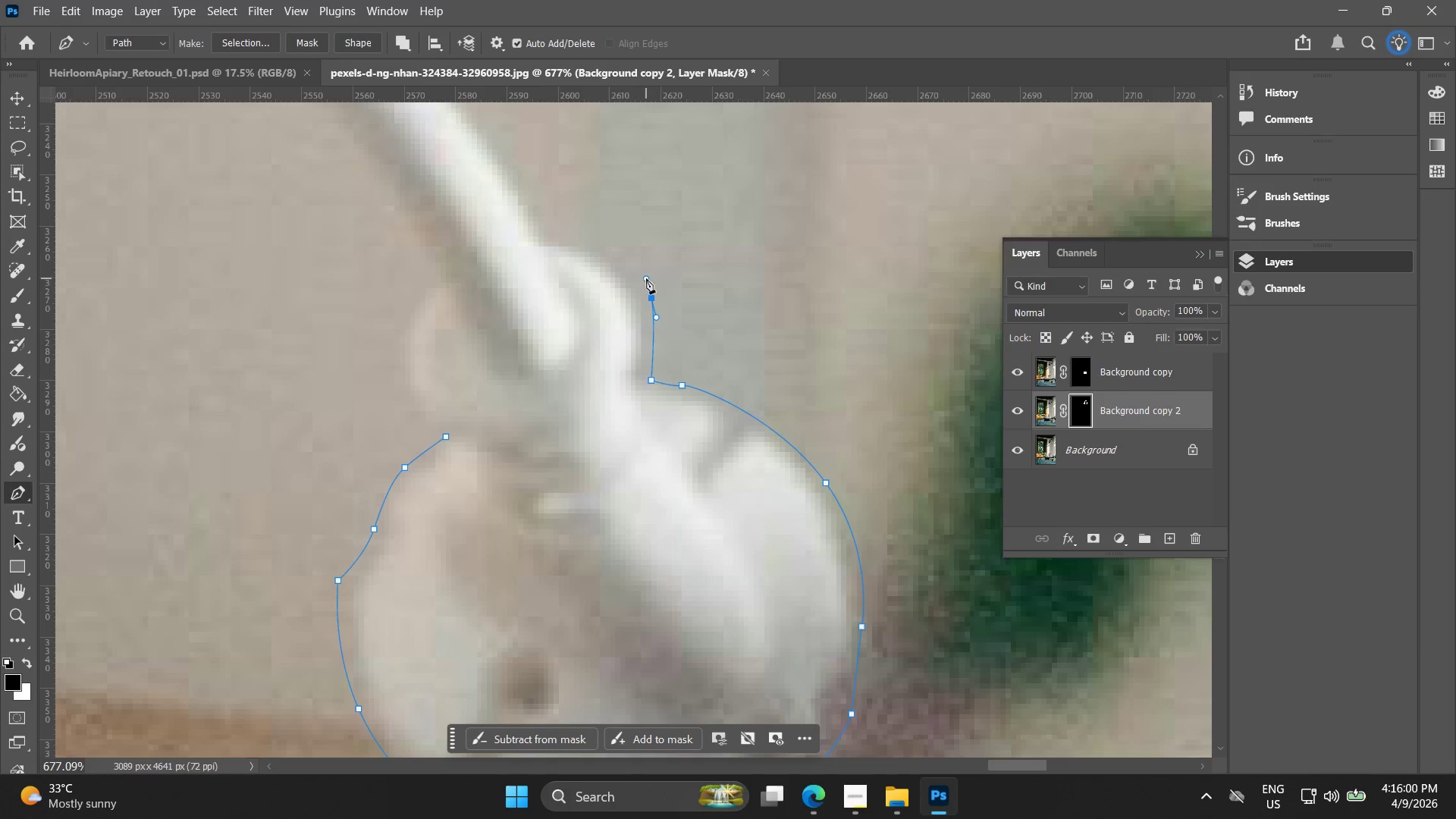 
scroll: coordinate [641, 309], scroll_direction: up, amount: 8.0
 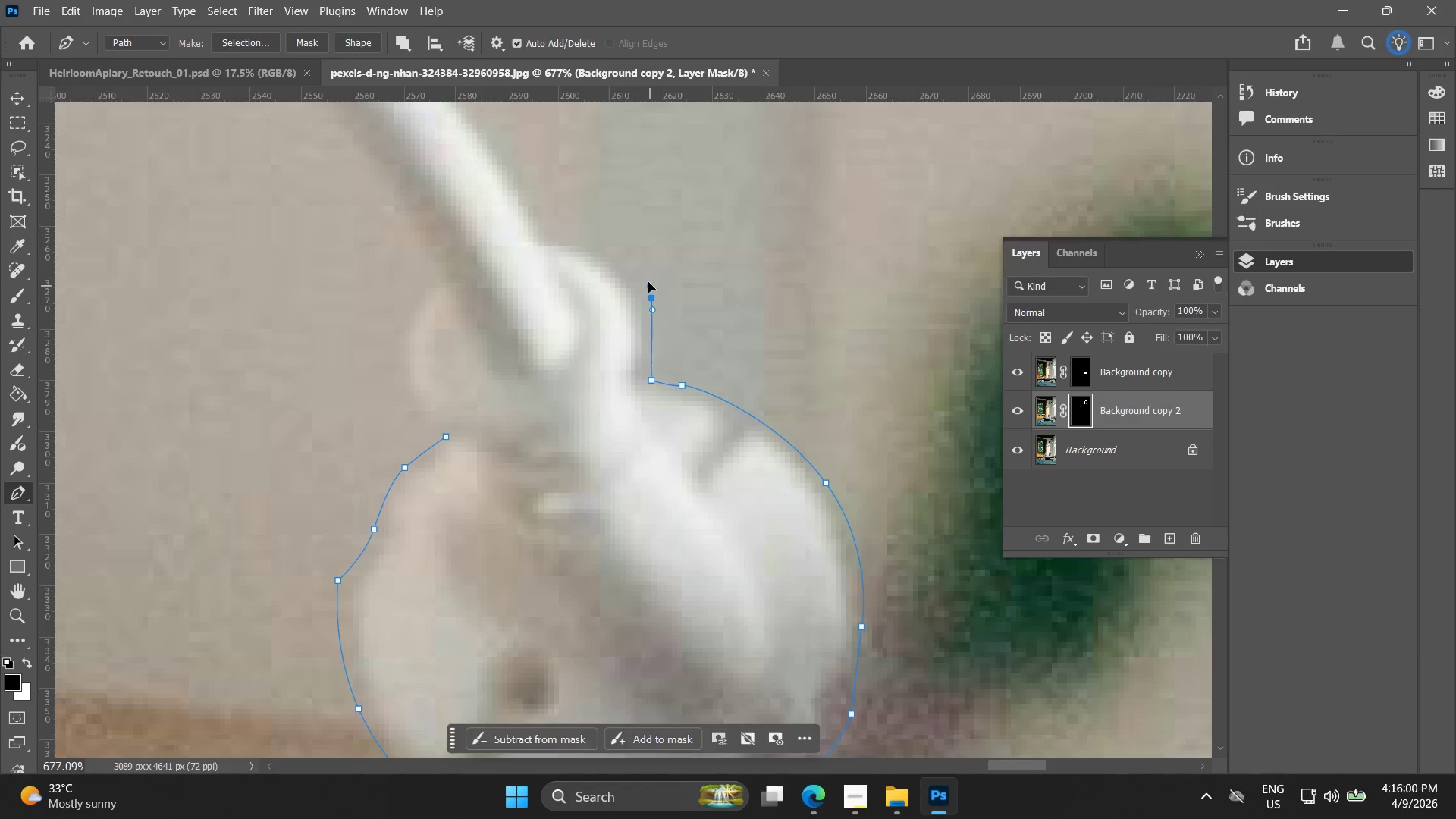 
key(Control+ControlLeft)
 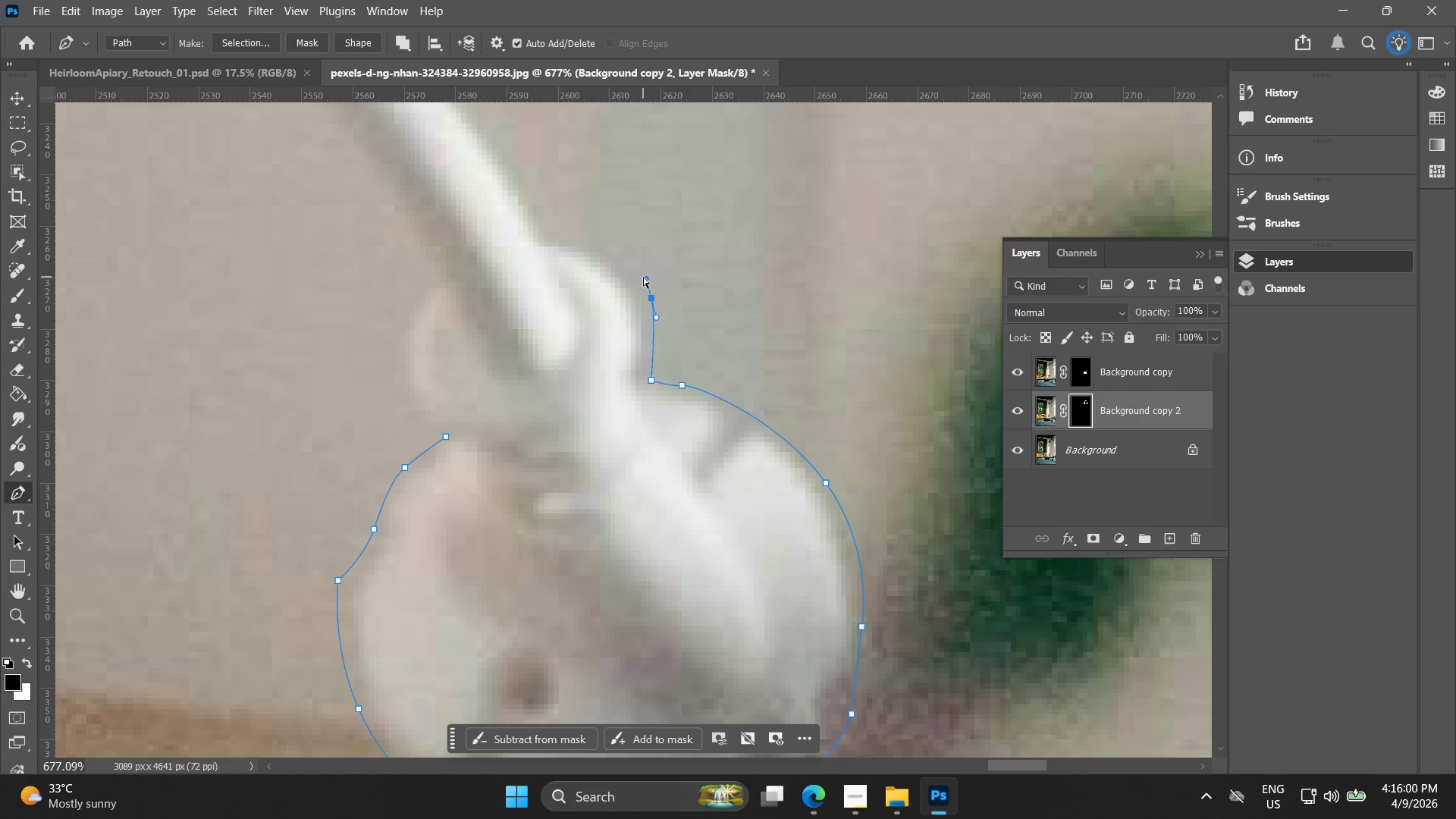 
key(Control+Z)
 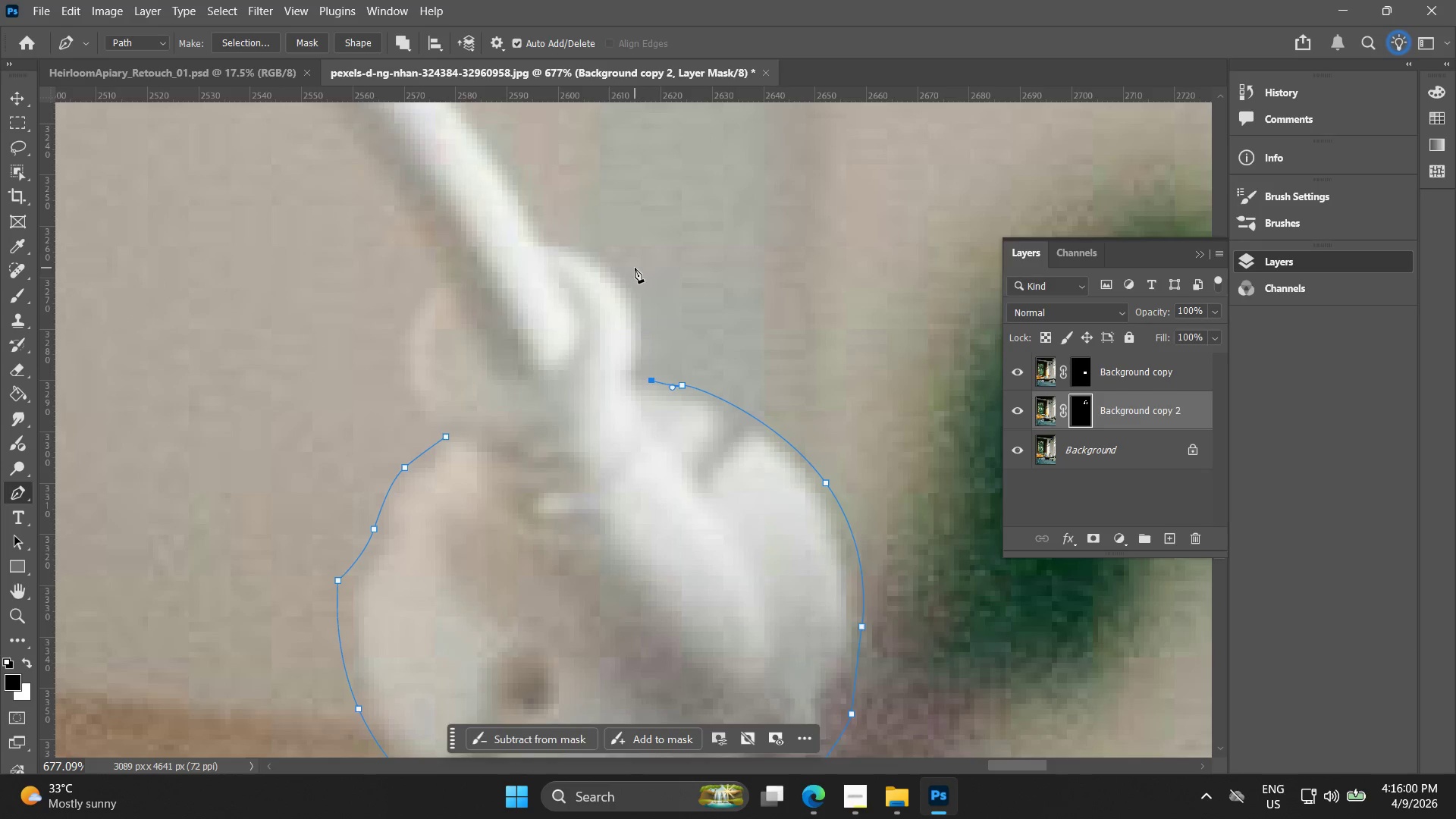 
left_click_drag(start_coordinate=[635, 268], to_coordinate=[600, 253])
 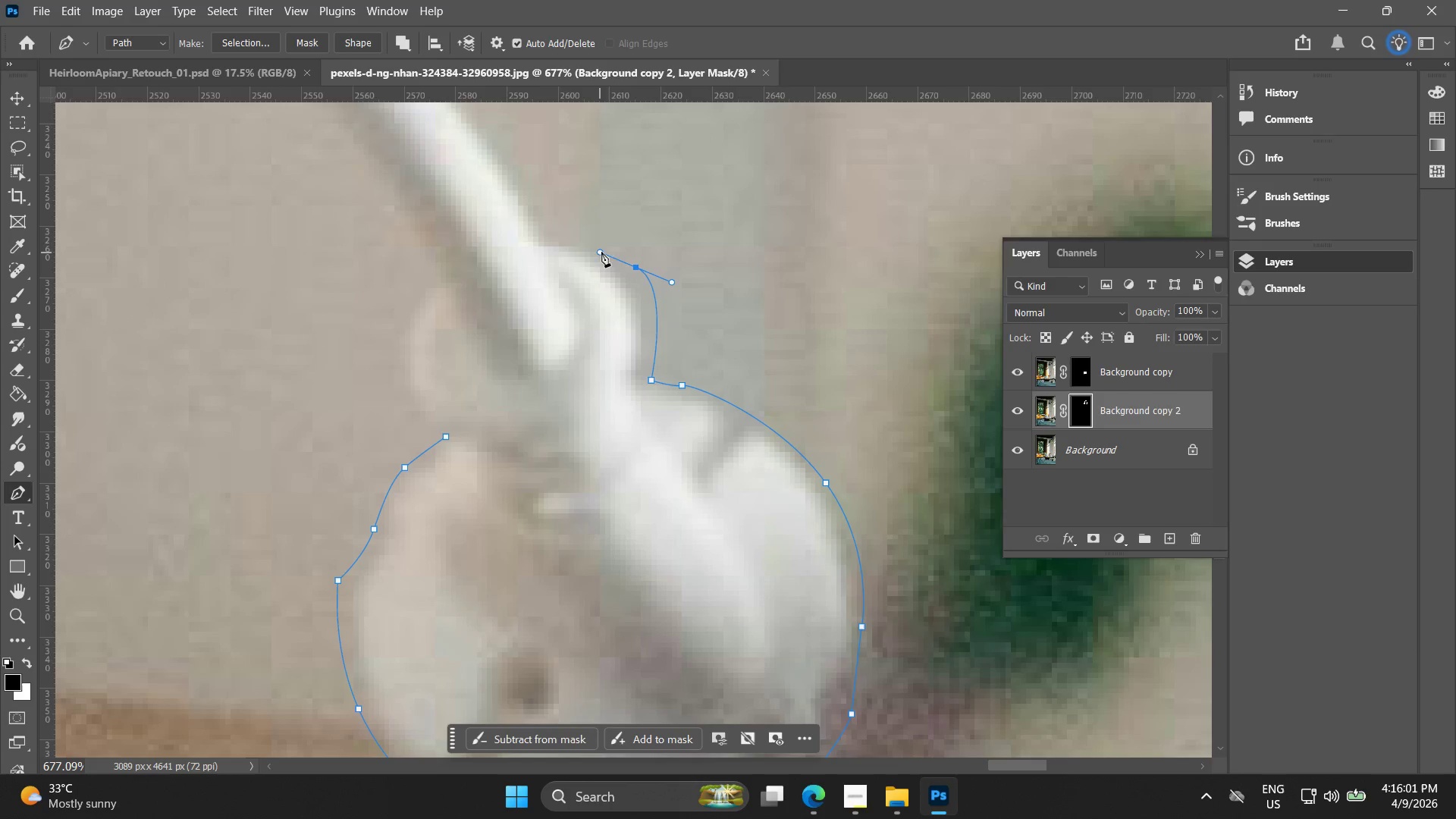 
key(Control+ControlLeft)
 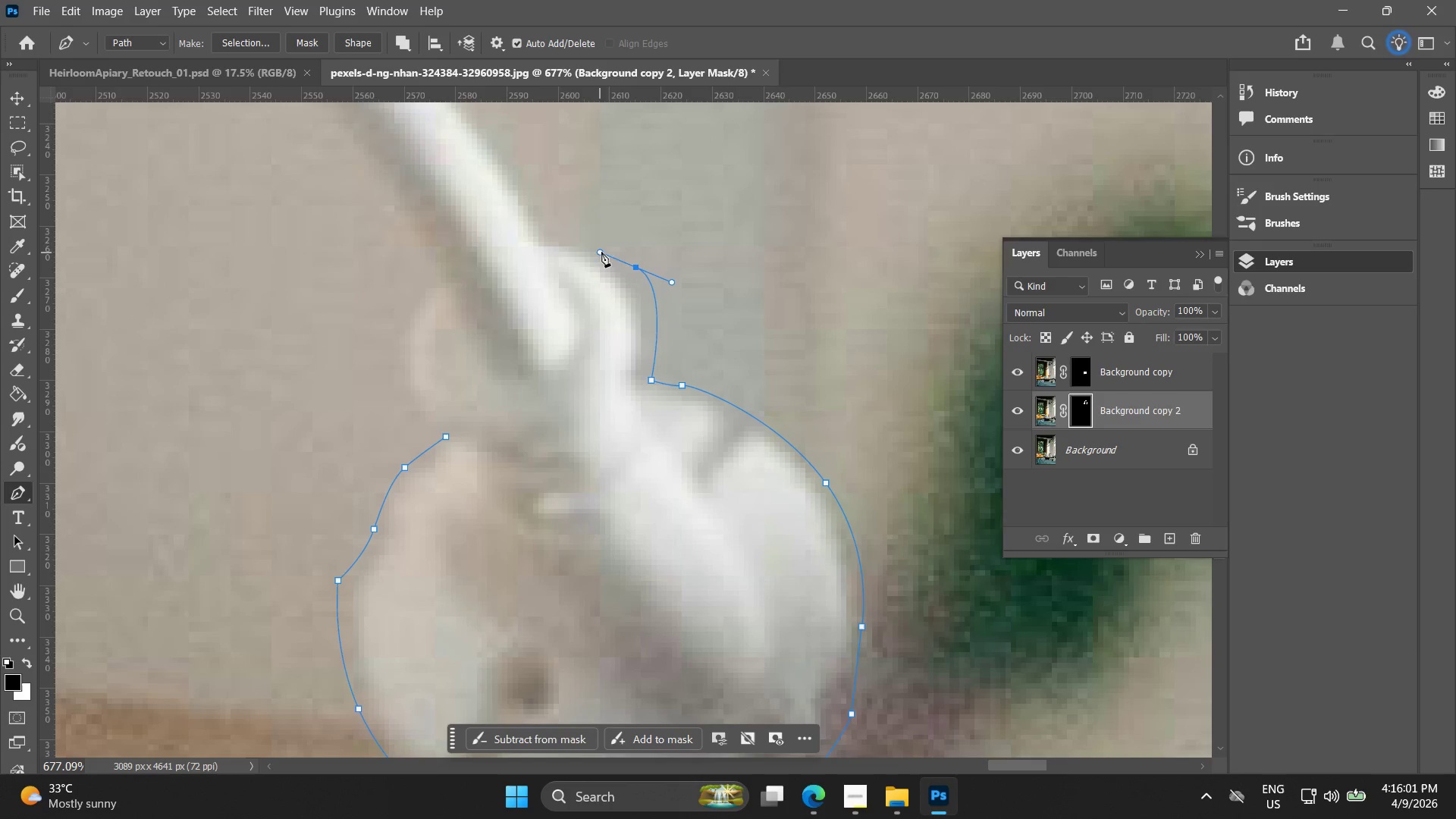 
key(Control+Z)
 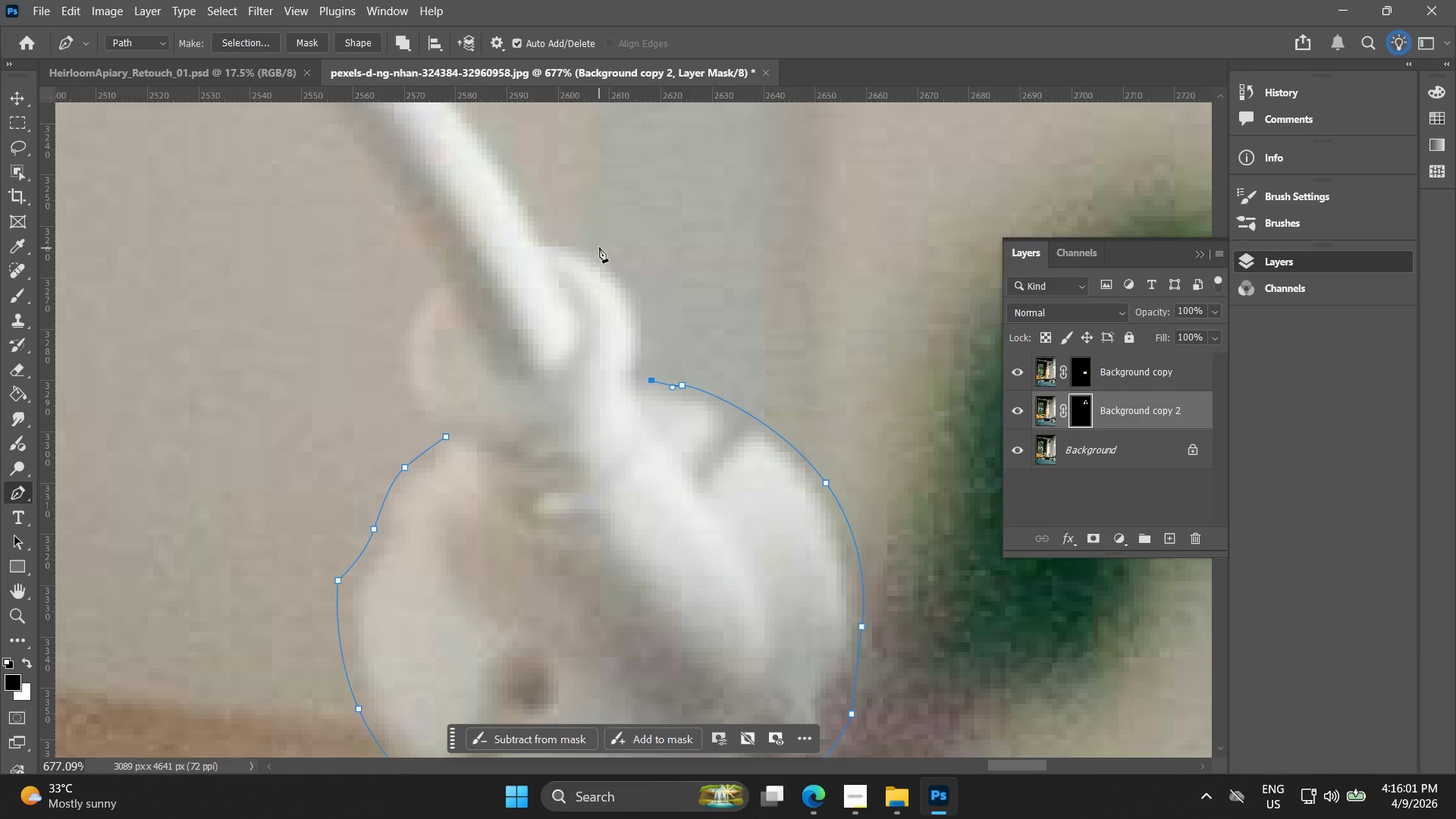 
left_click_drag(start_coordinate=[597, 246], to_coordinate=[498, 217])
 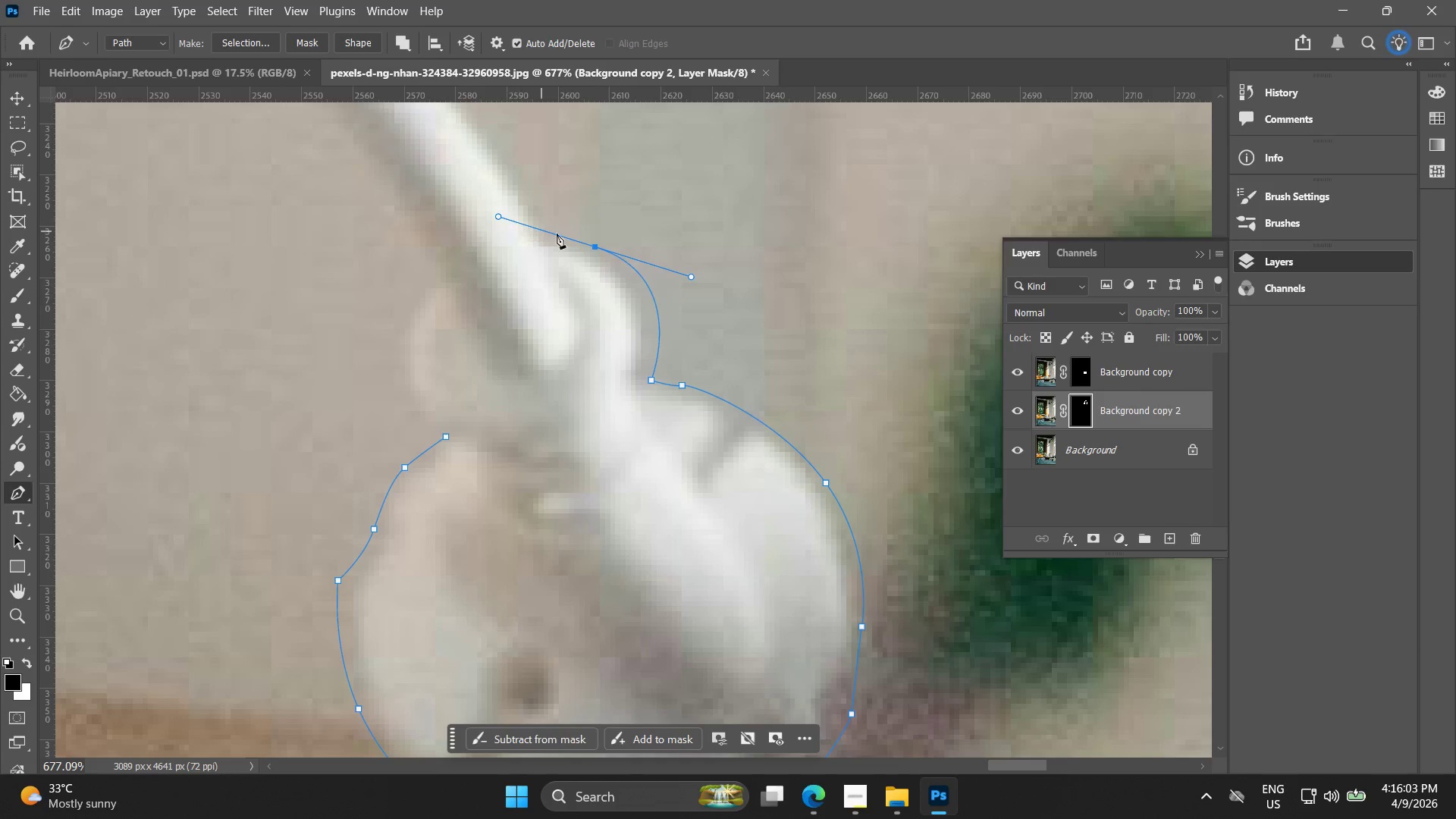 
hold_key(key=AltLeft, duration=0.94)
left_click([597, 244])
 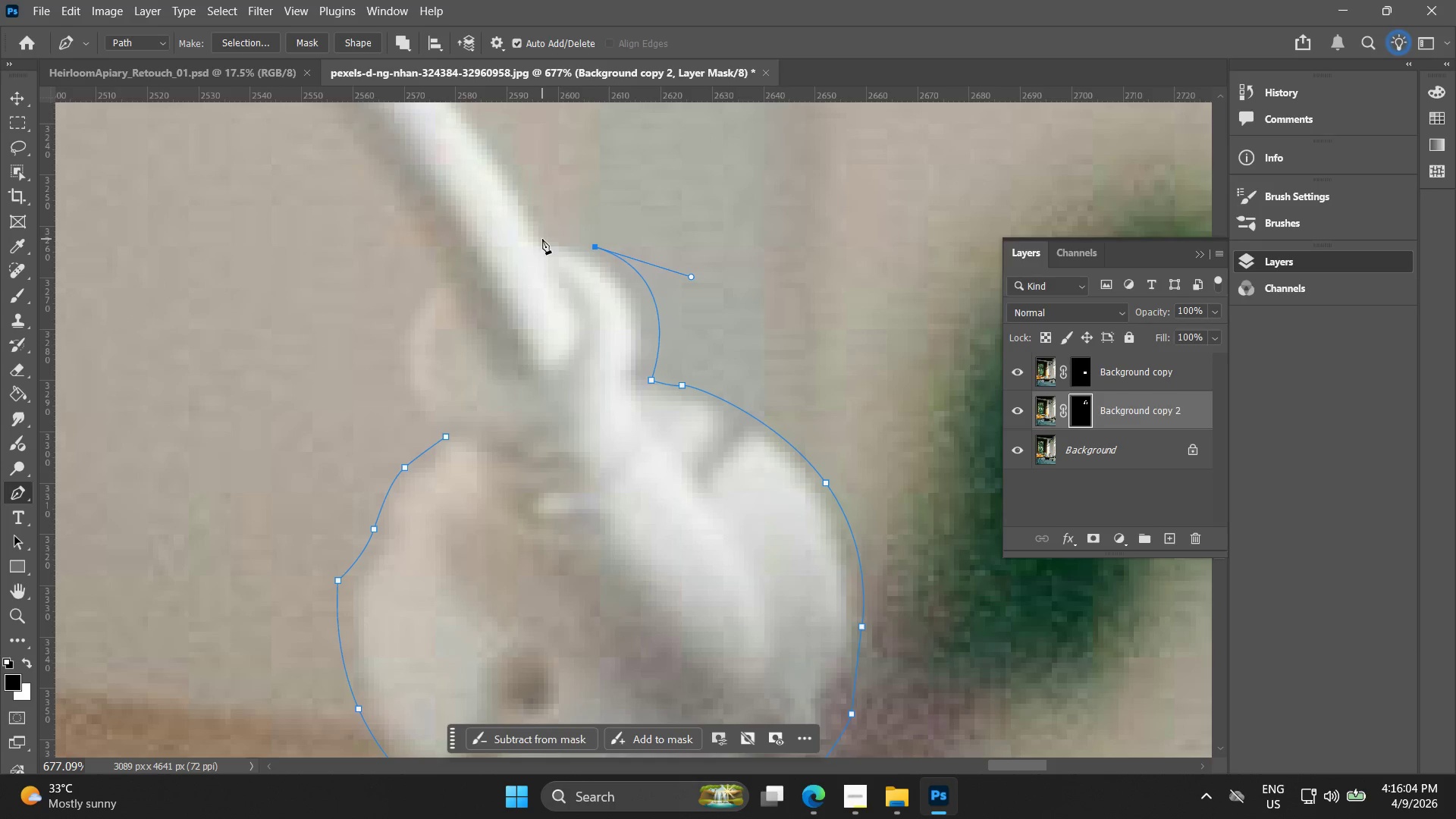 
left_click([542, 239])
 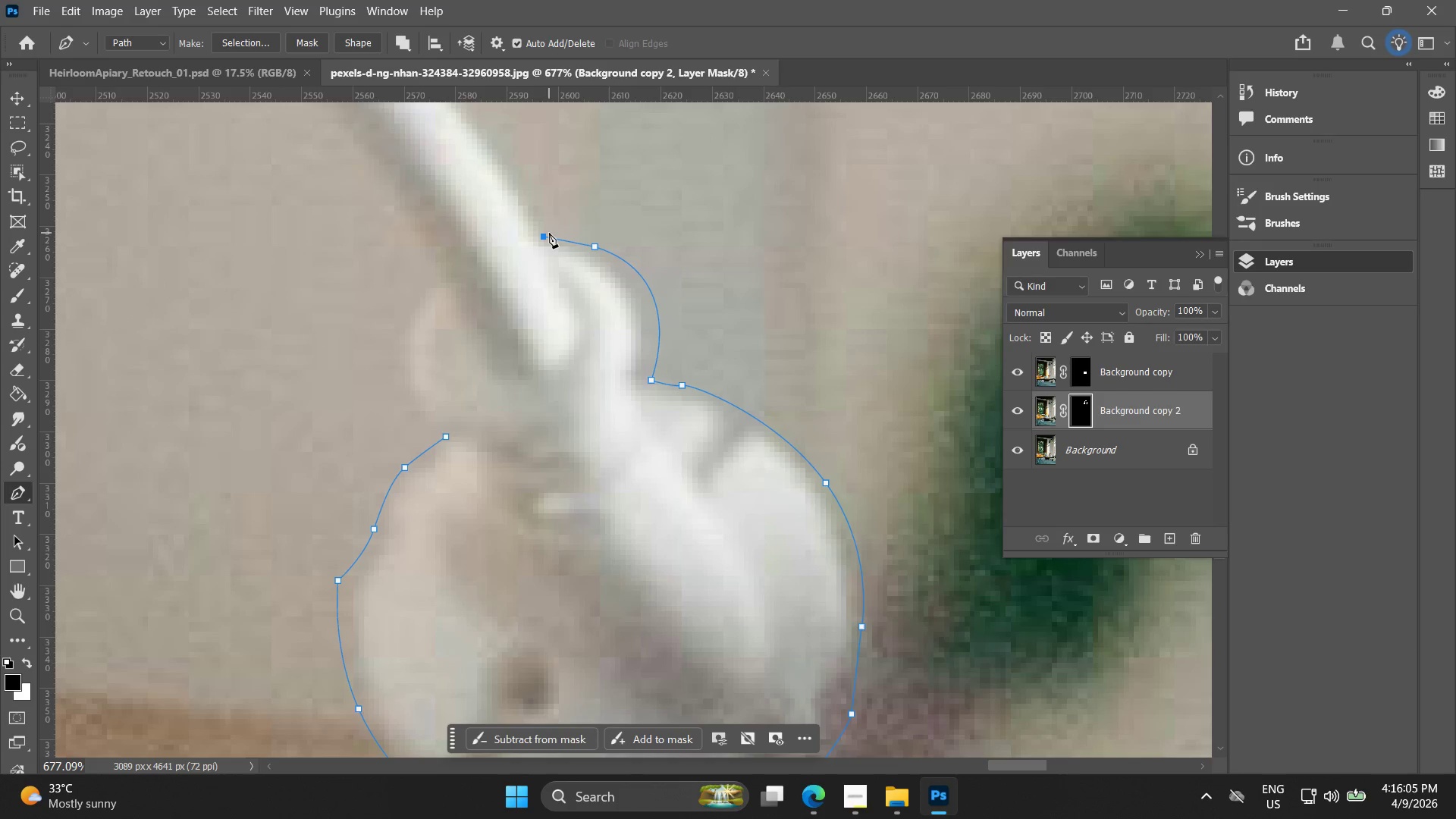 
key(Control+ControlLeft)
 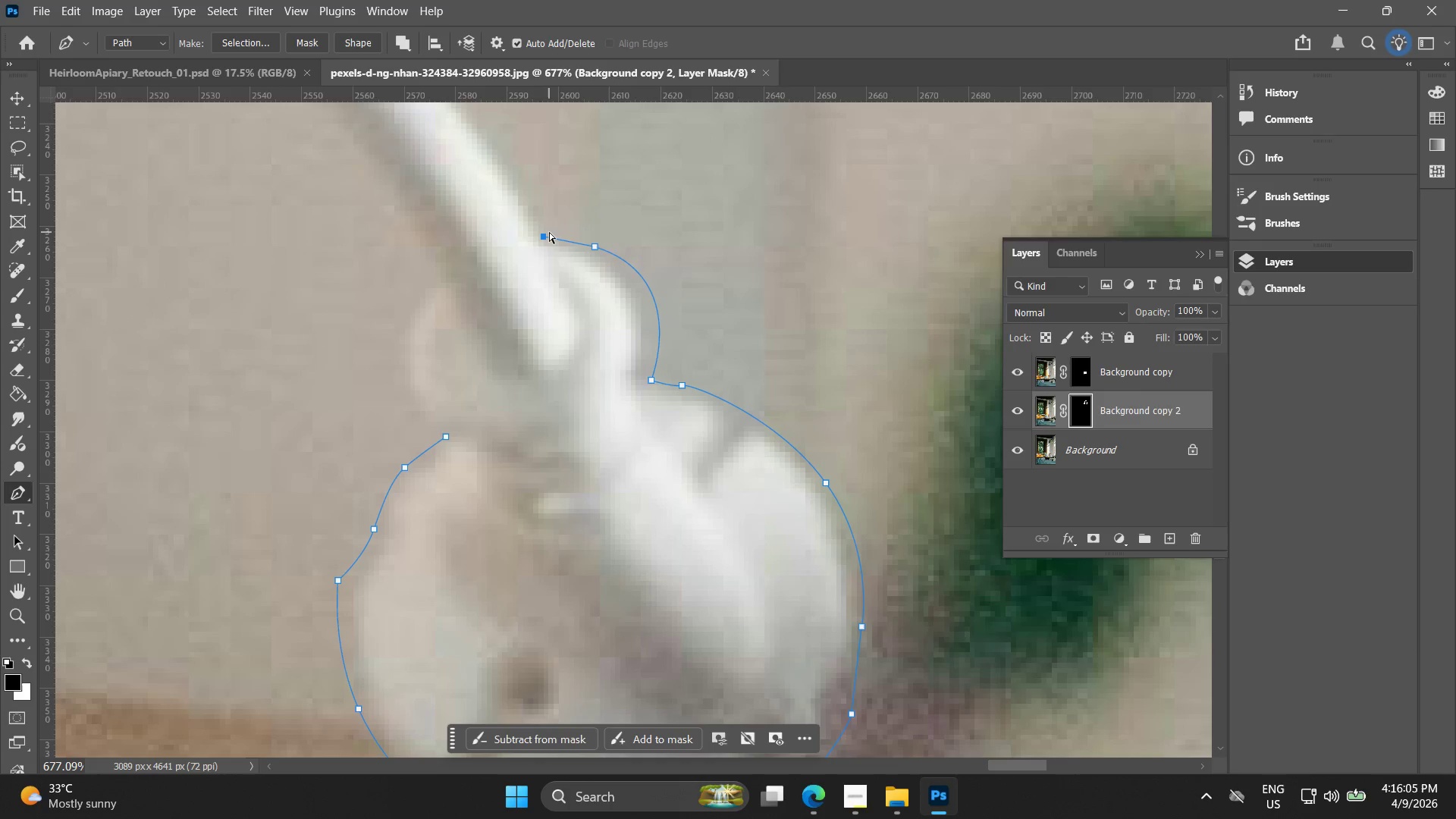 
key(Control+Z)
 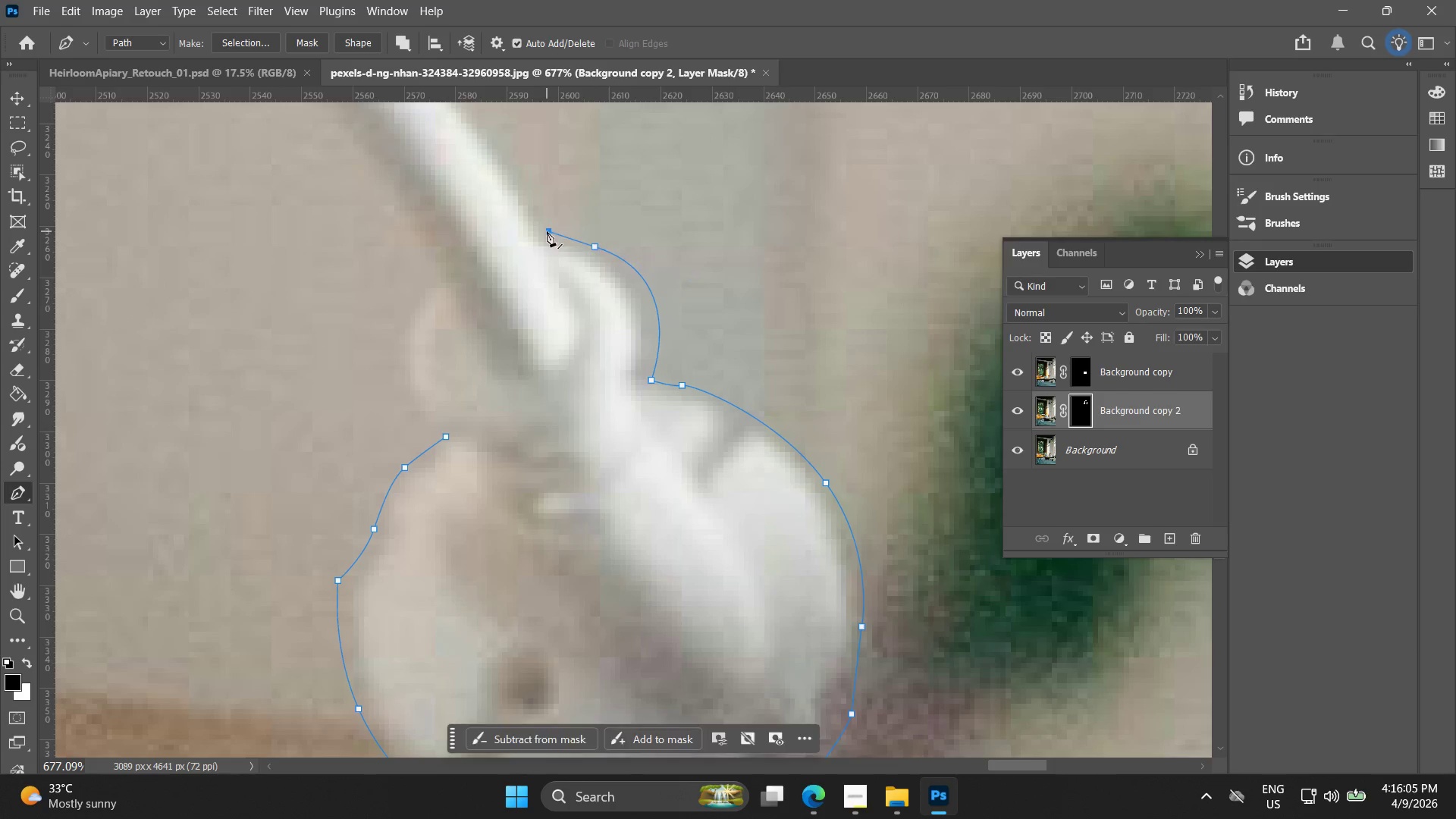 
hold_key(key=Space, duration=0.48)
 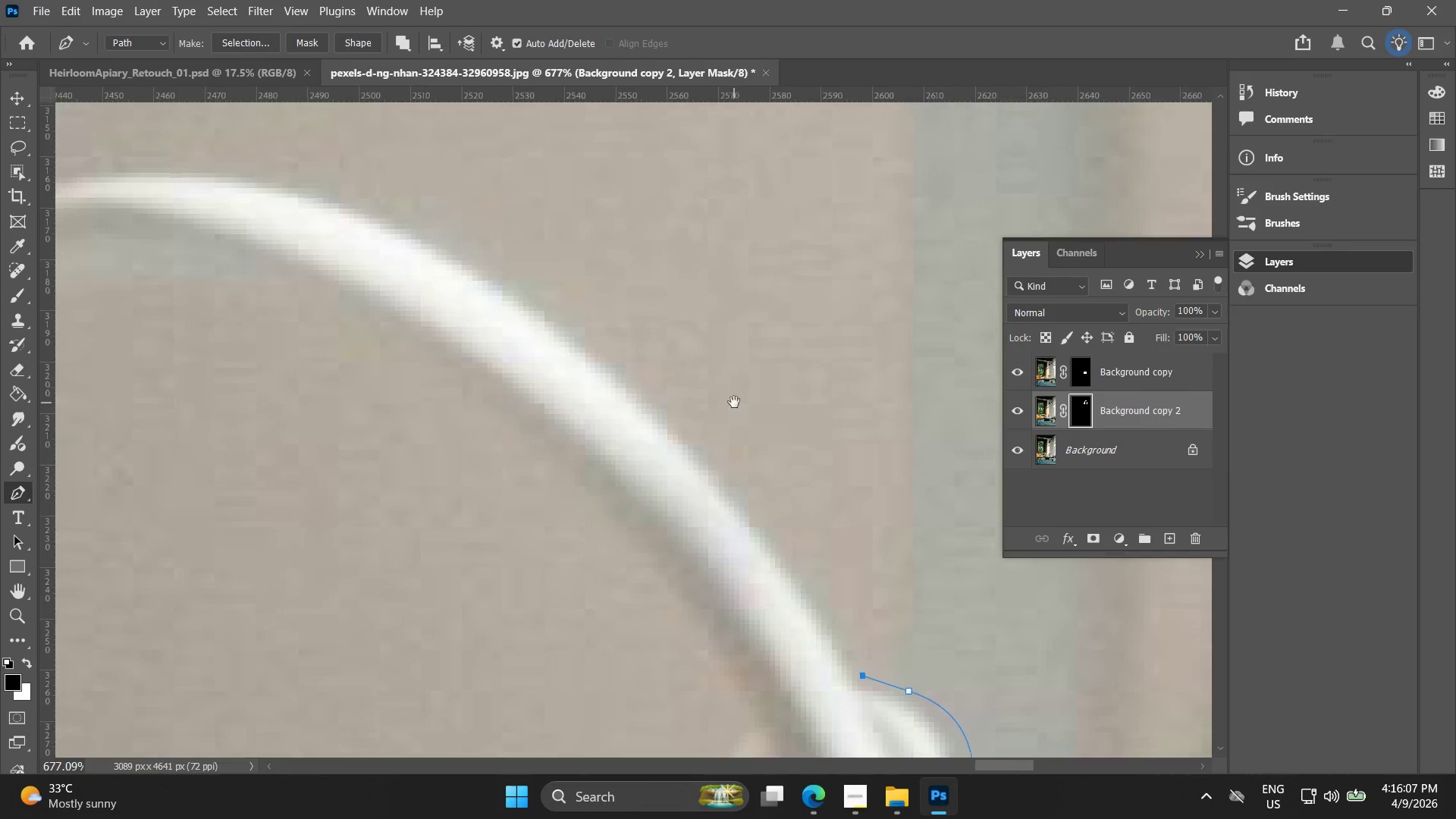 
left_click_drag(start_coordinate=[543, 201], to_coordinate=[799, 543])
 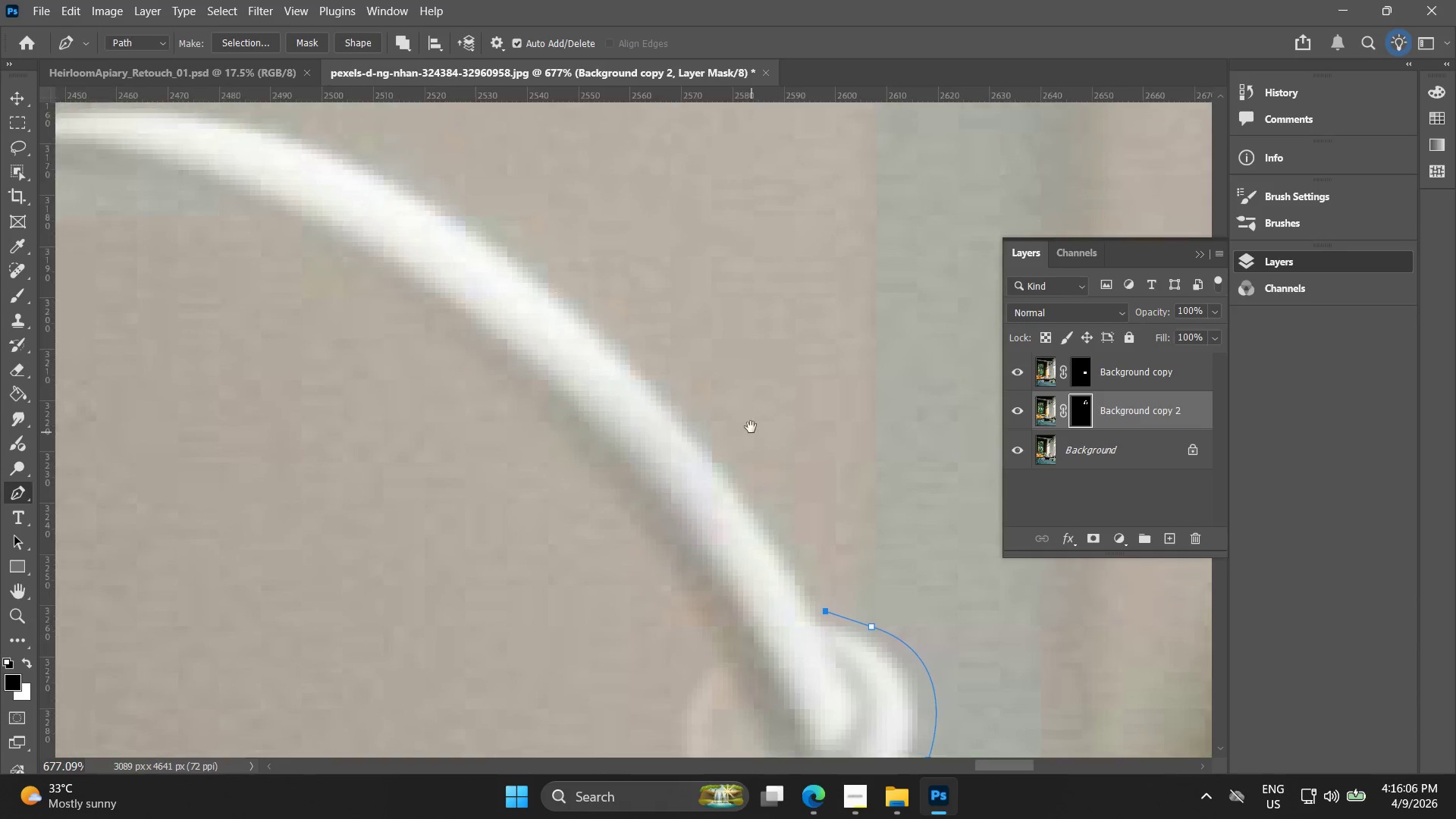 
hold_key(key=AltLeft, duration=0.92)
scroll: coordinate [720, 397], scroll_direction: down, amount: 13.0
 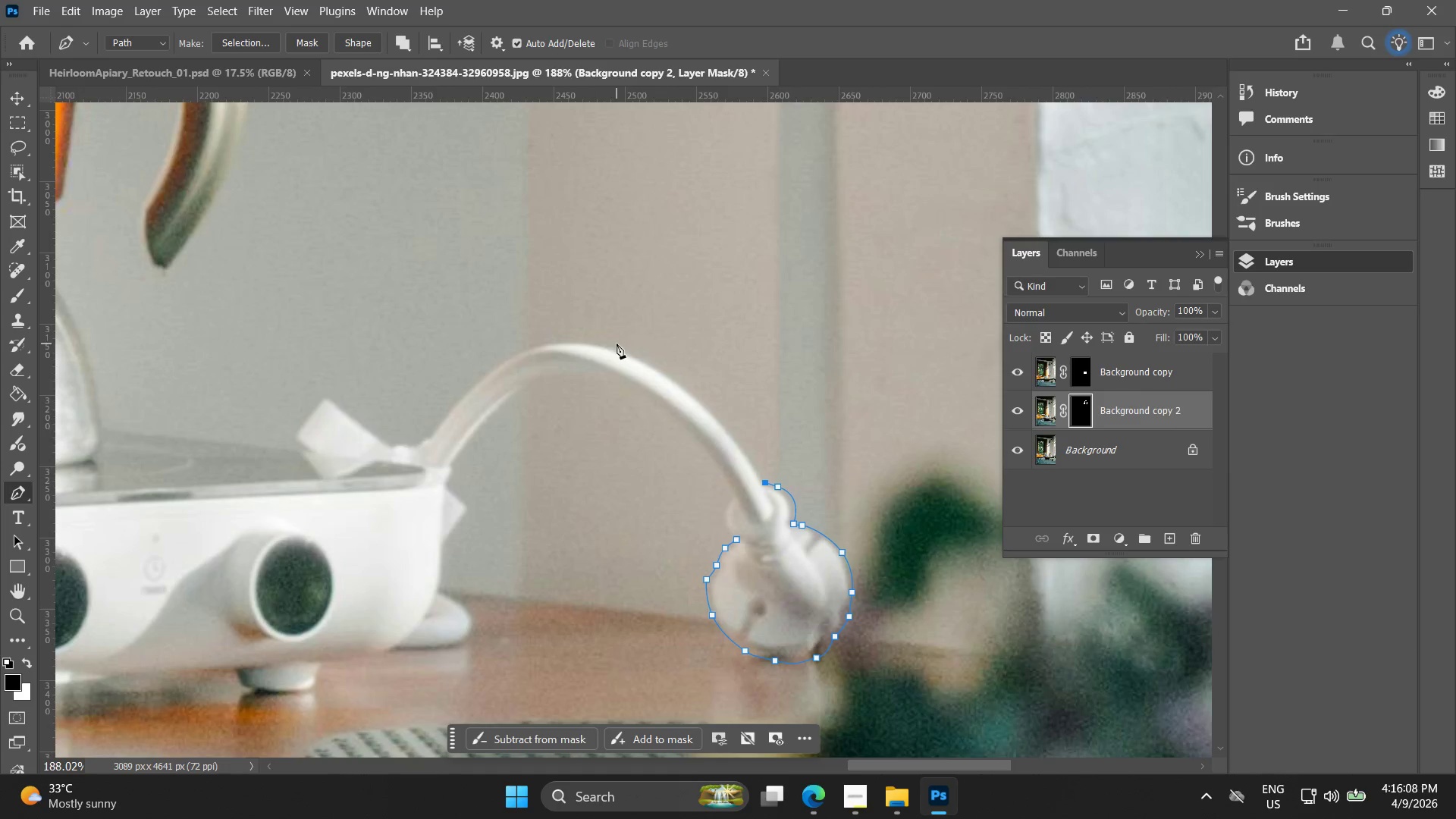 
left_click_drag(start_coordinate=[611, 346], to_coordinate=[498, 322])
 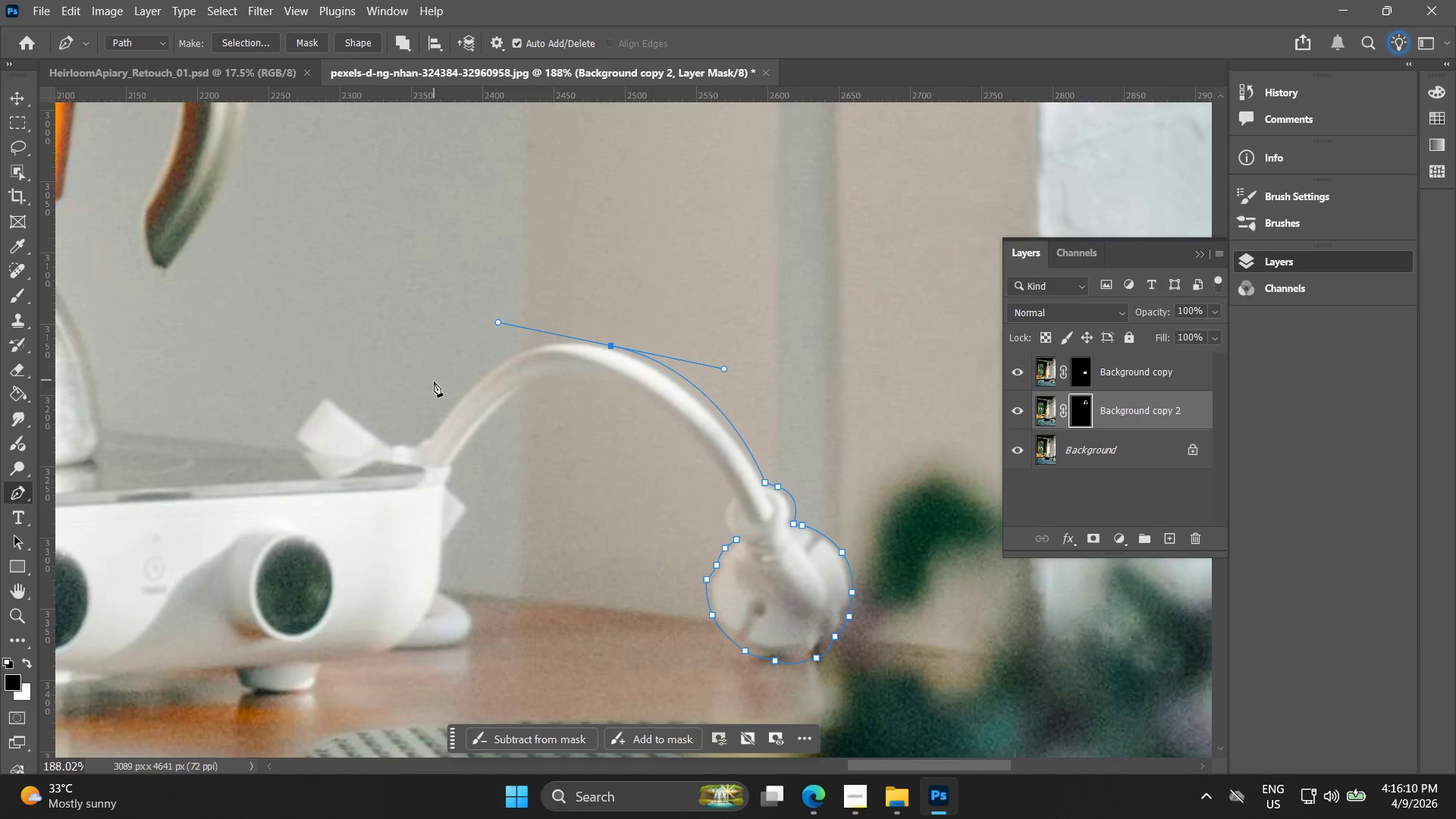 
left_click([438, 404])
 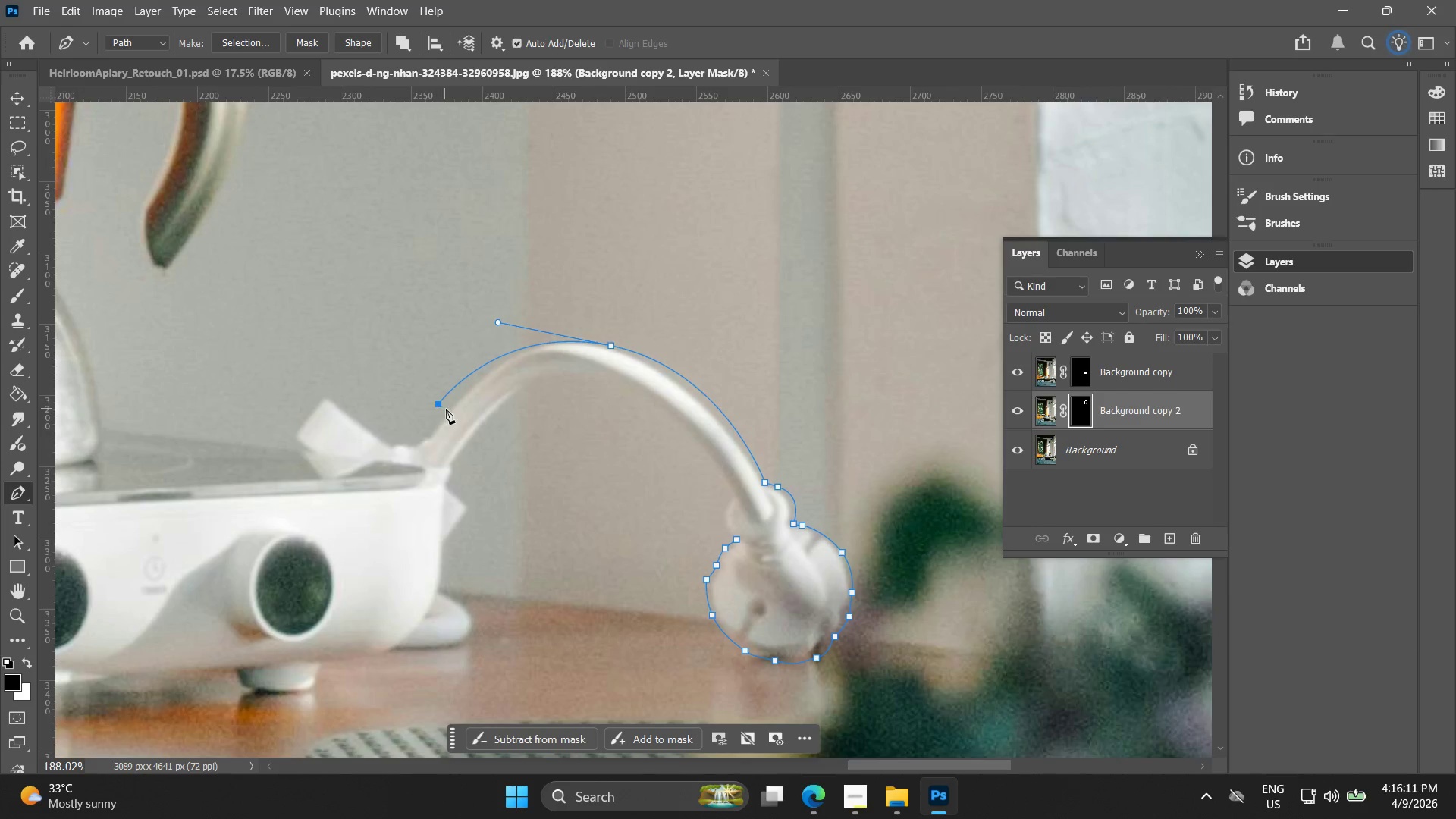 
key(Control+ControlLeft)
 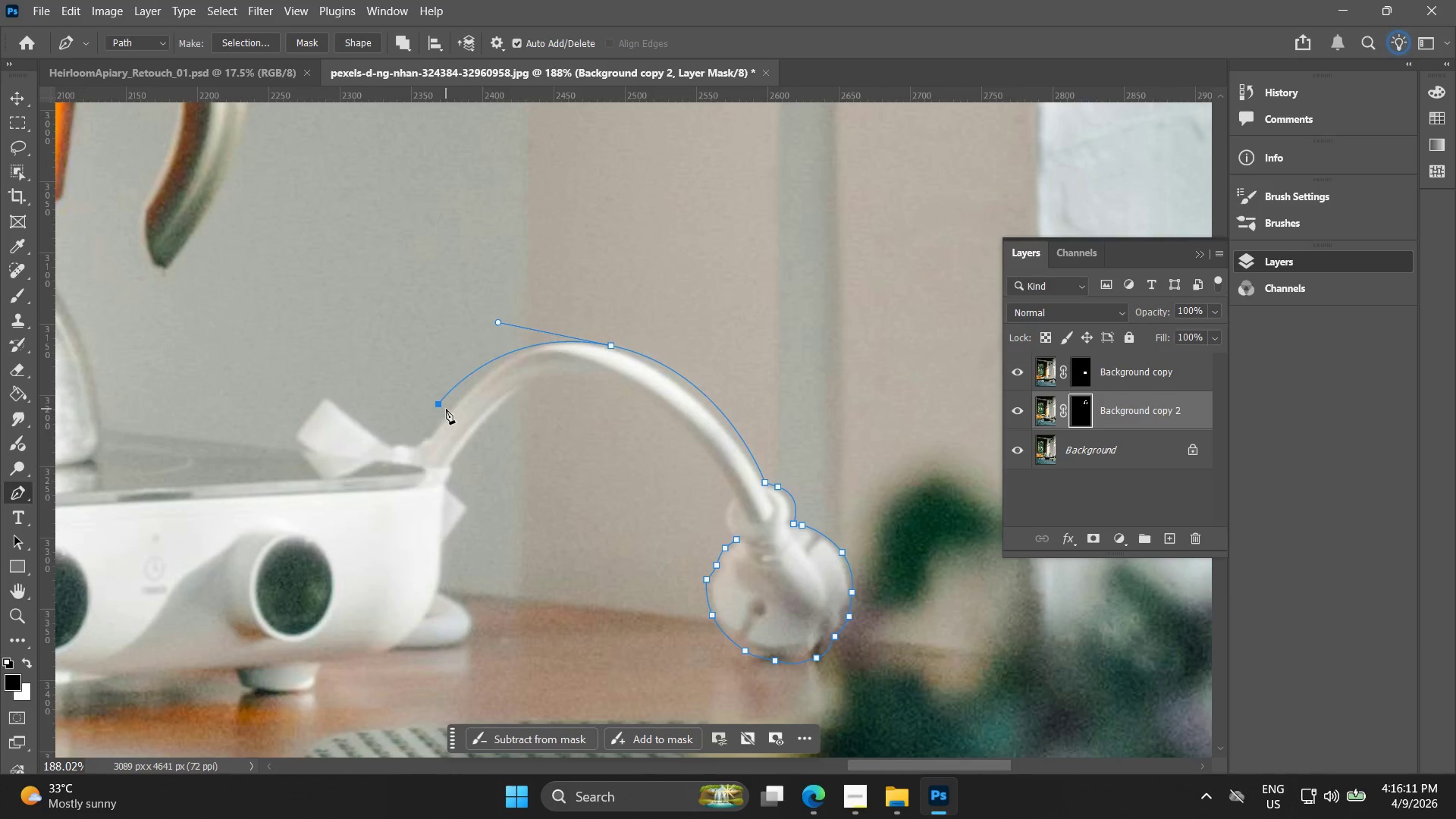 
key(Control+Z)
 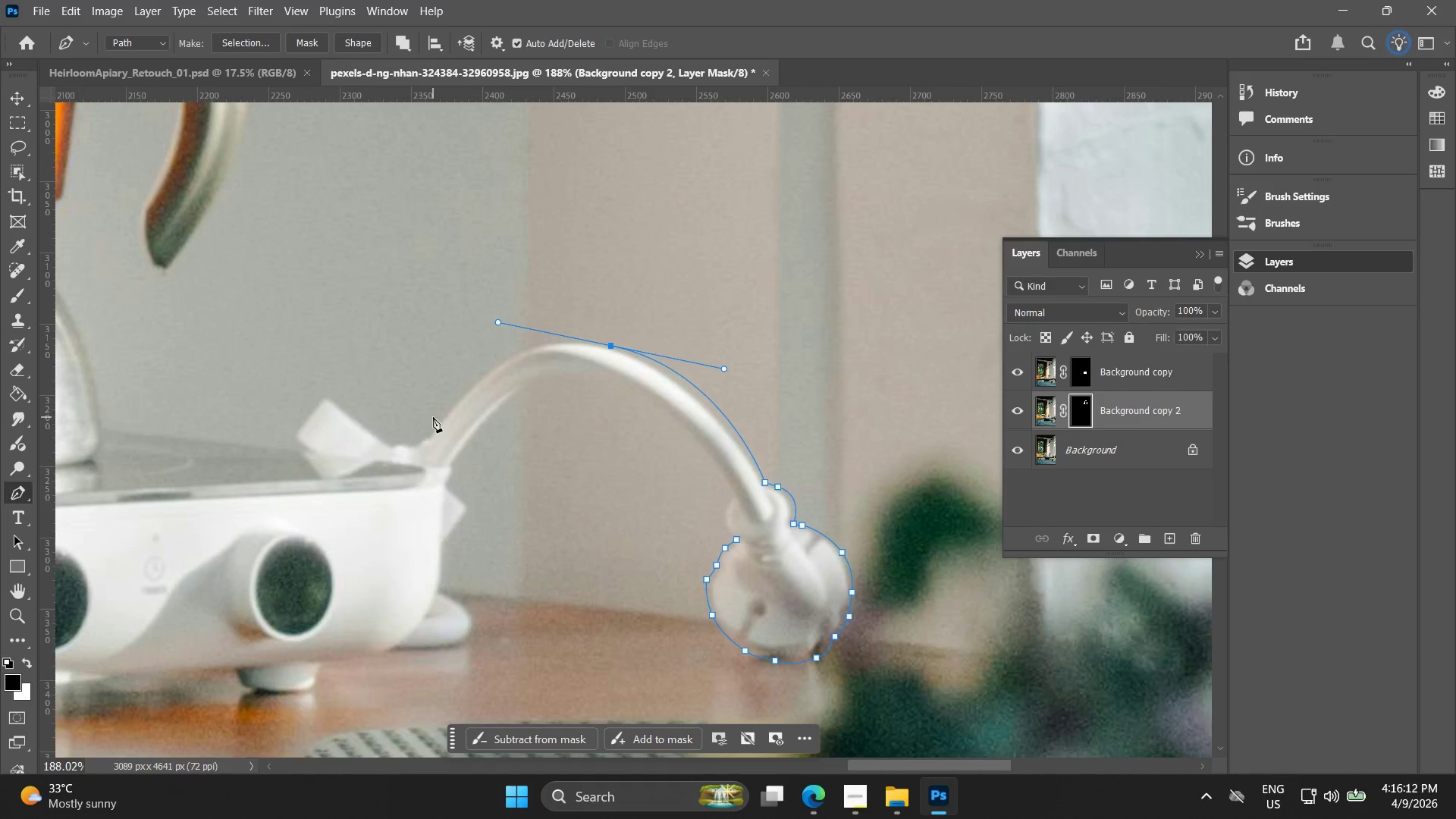 
left_click_drag(start_coordinate=[433, 421], to_coordinate=[435, 431])
 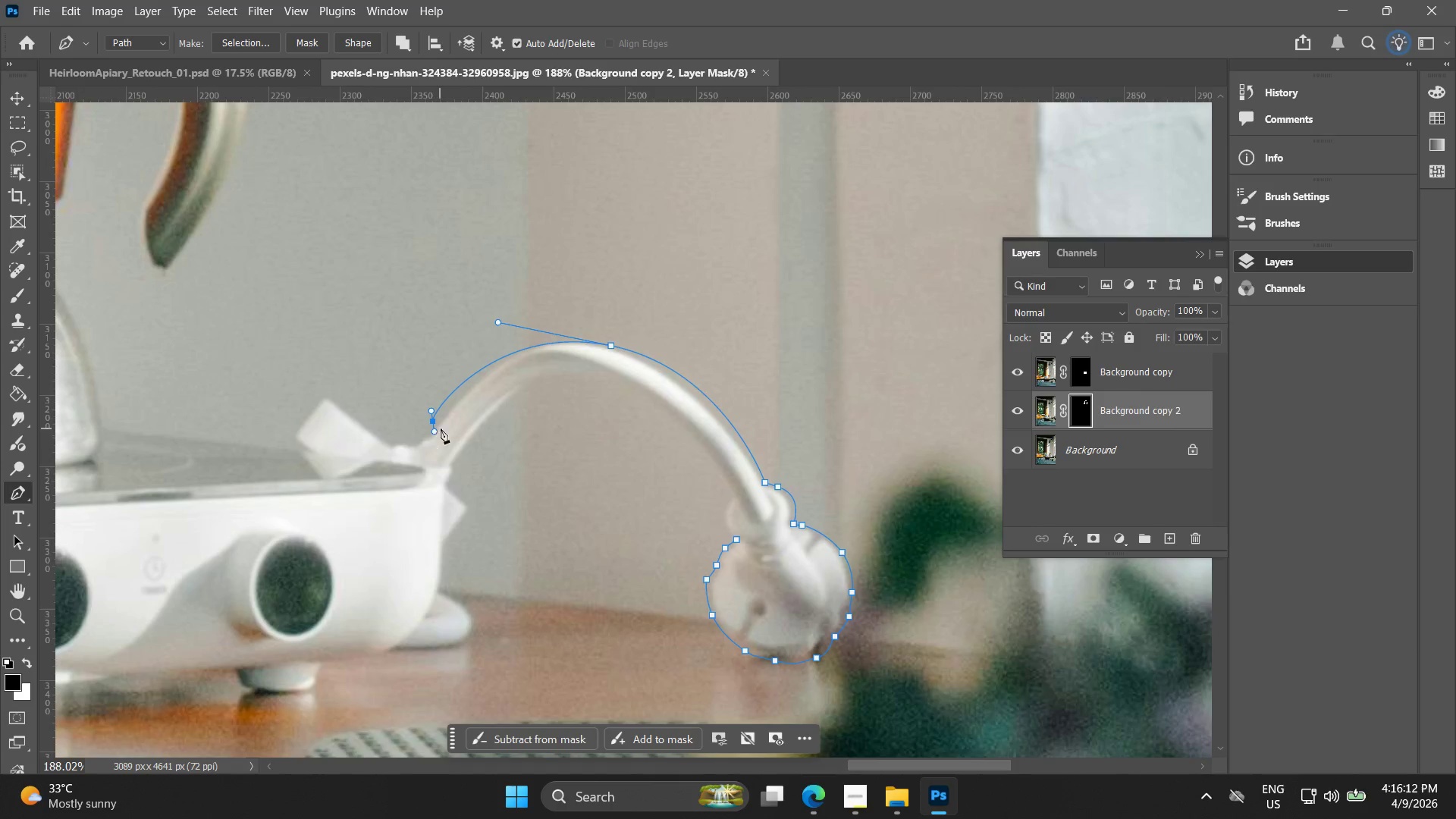 
key(Control+ControlLeft)
 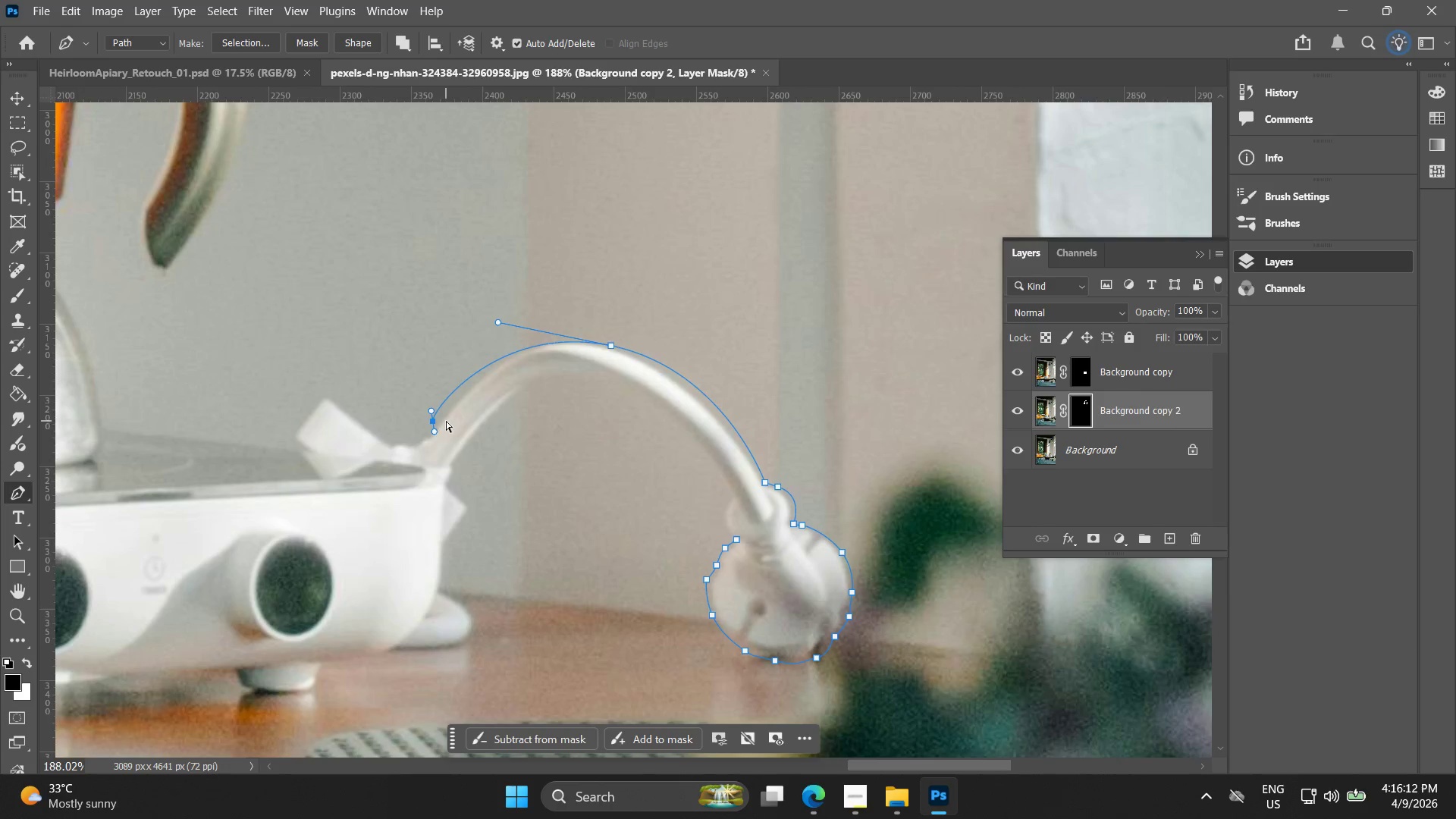 
key(Control+Z)
 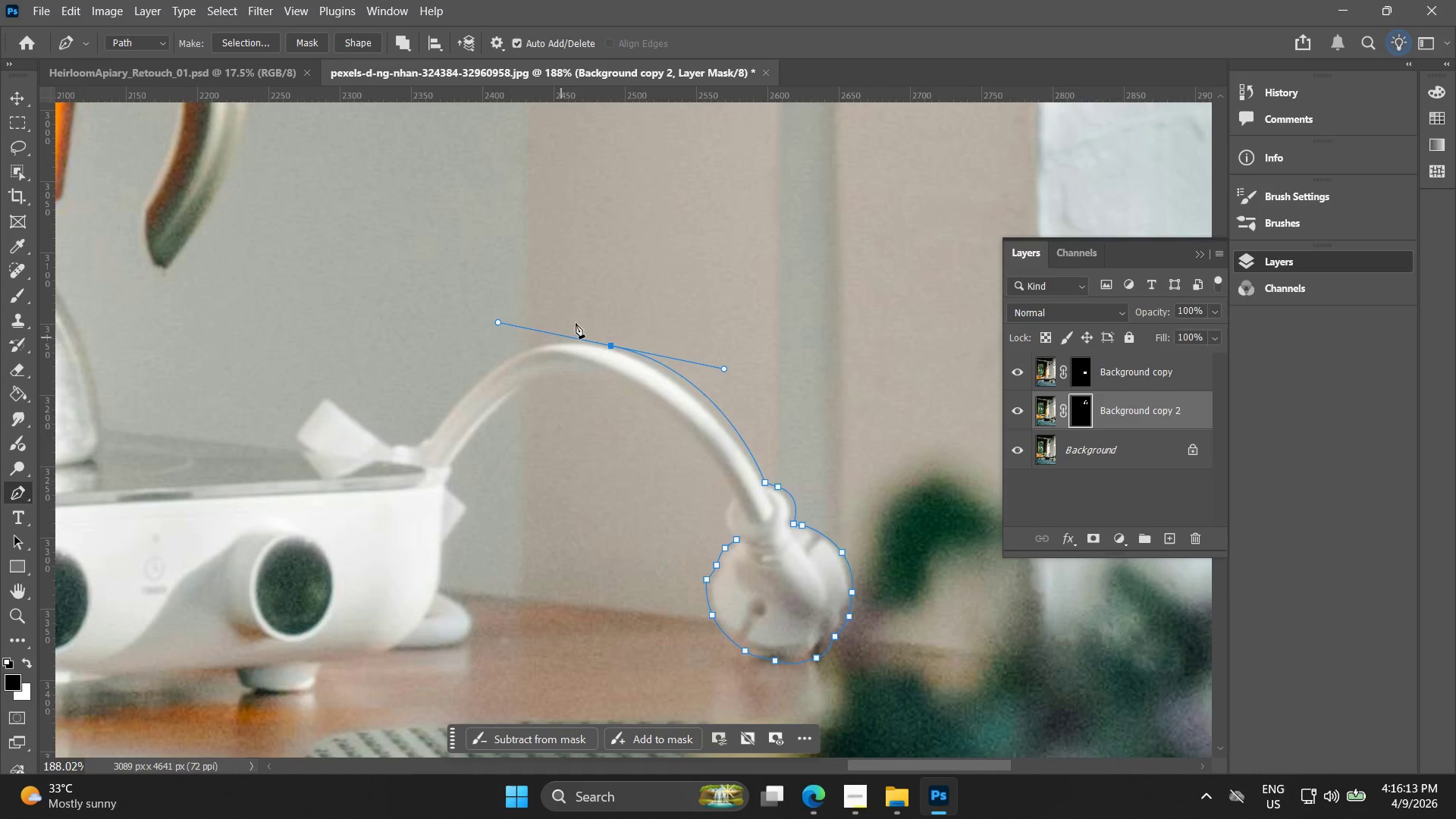 
hold_key(key=AltLeft, duration=0.31)
 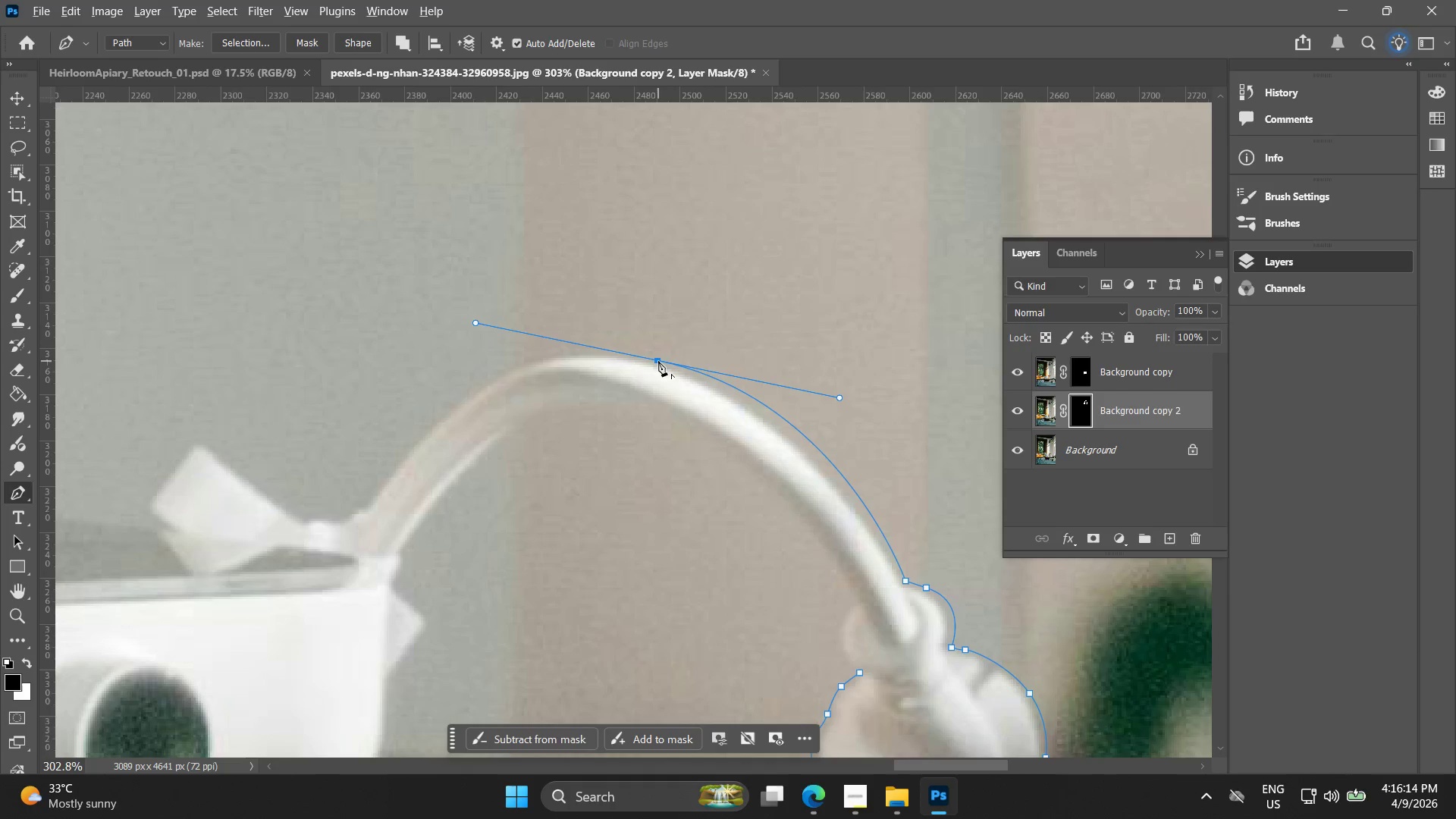 
hold_key(key=AltLeft, duration=0.66)
 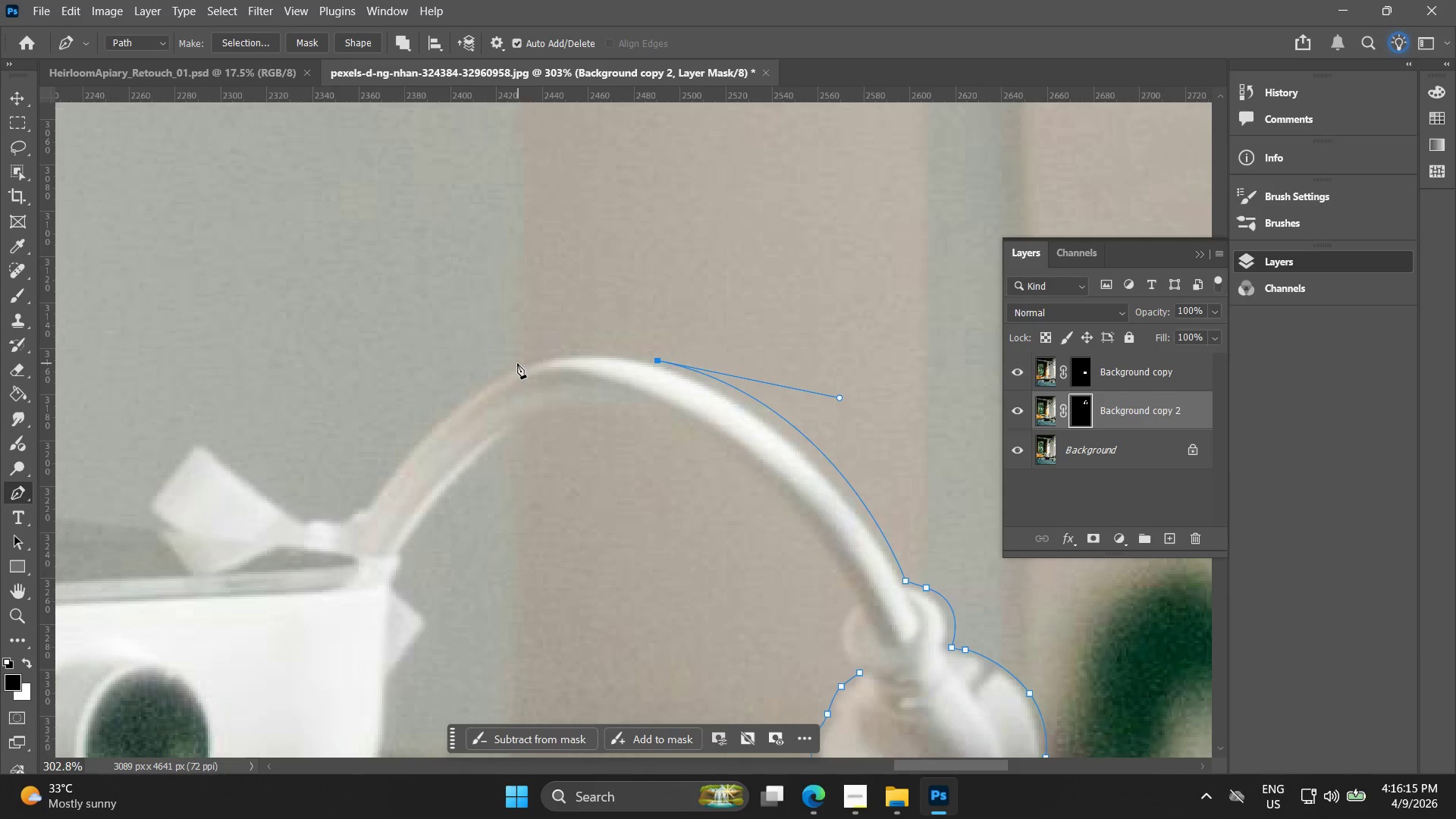 
scroll: coordinate [535, 323], scroll_direction: up, amount: 5.0
 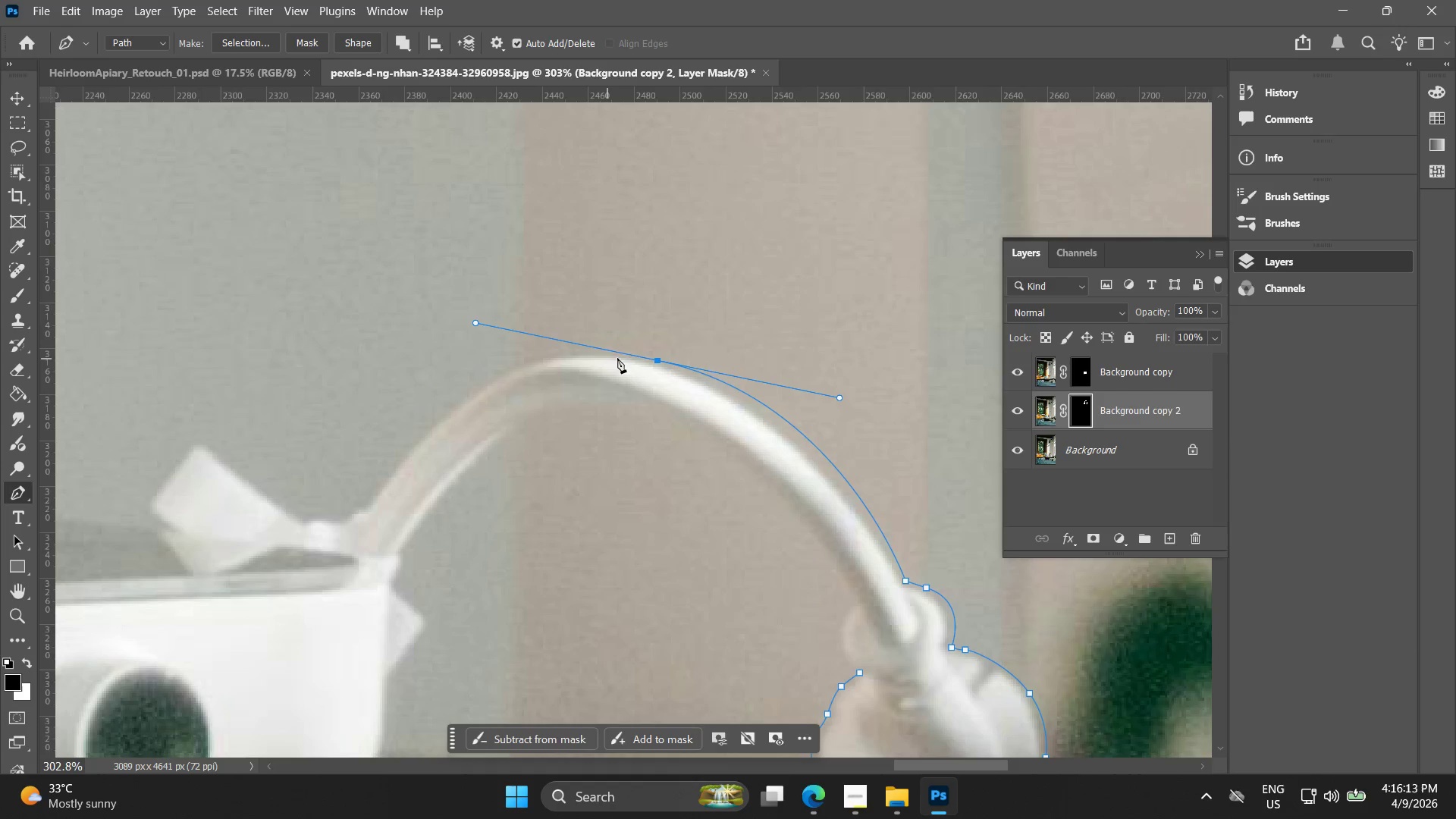 
left_click([658, 361])
 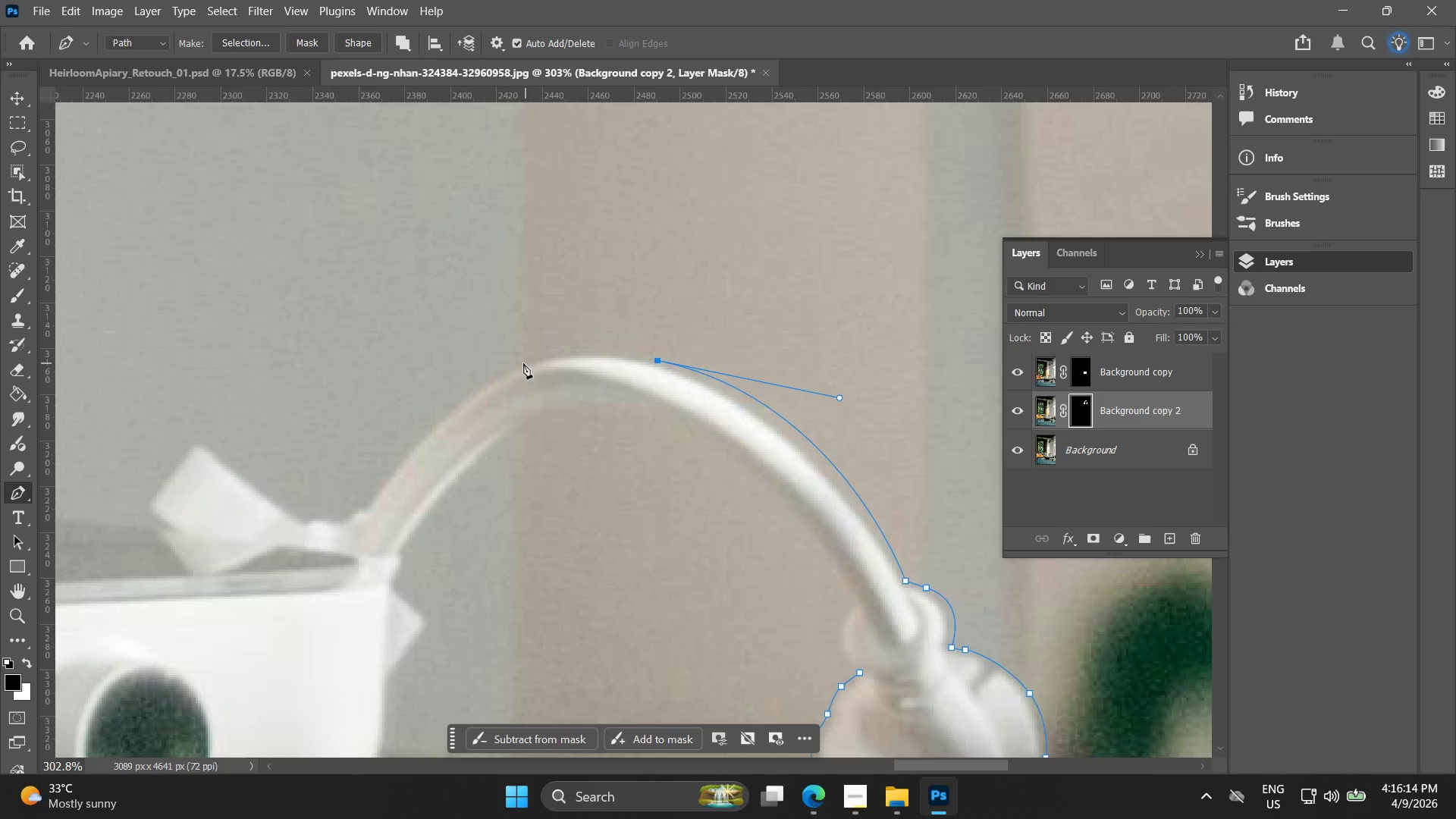 
left_click_drag(start_coordinate=[512, 363], to_coordinate=[431, 391])
 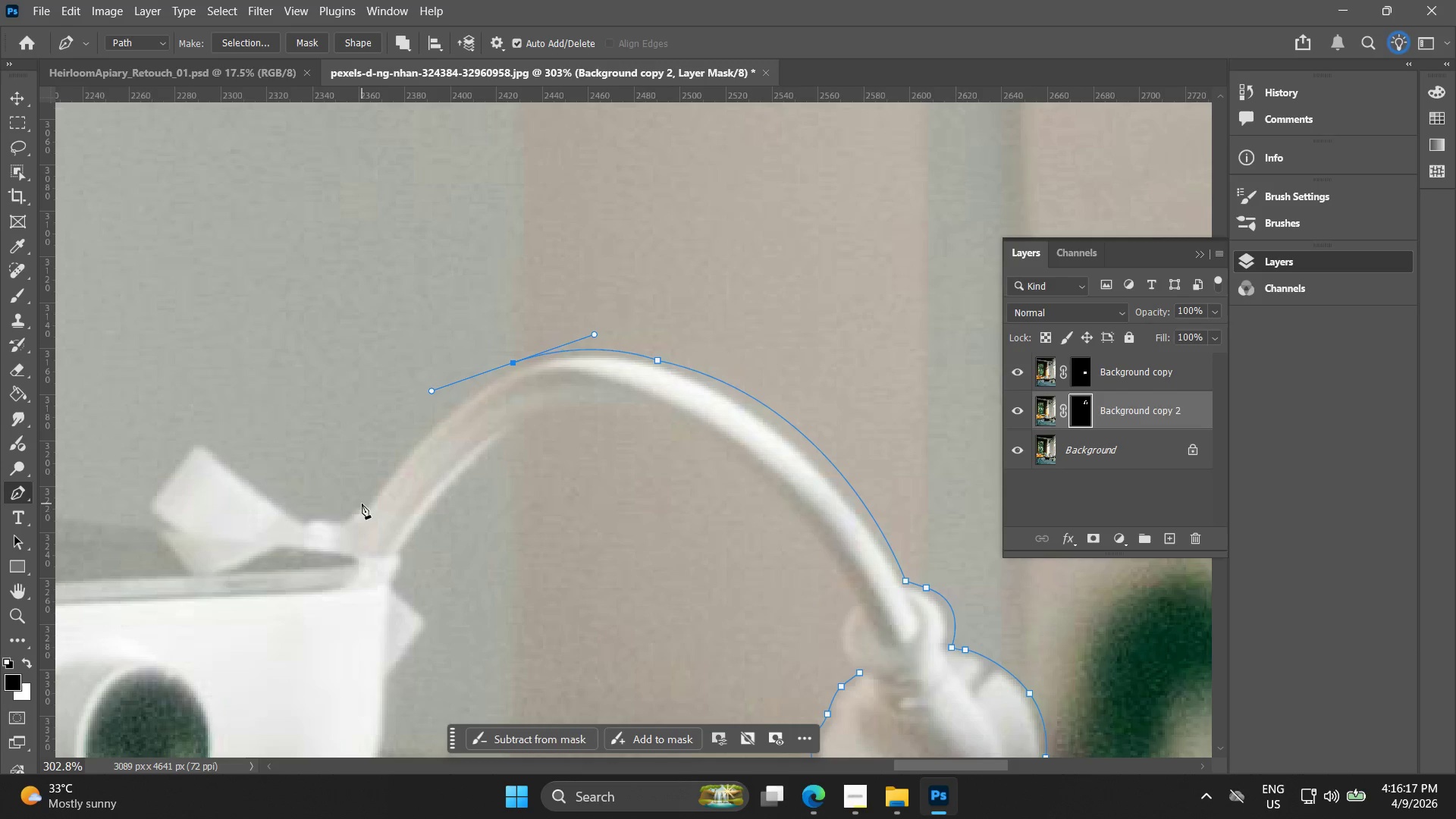 
left_click([360, 505])
 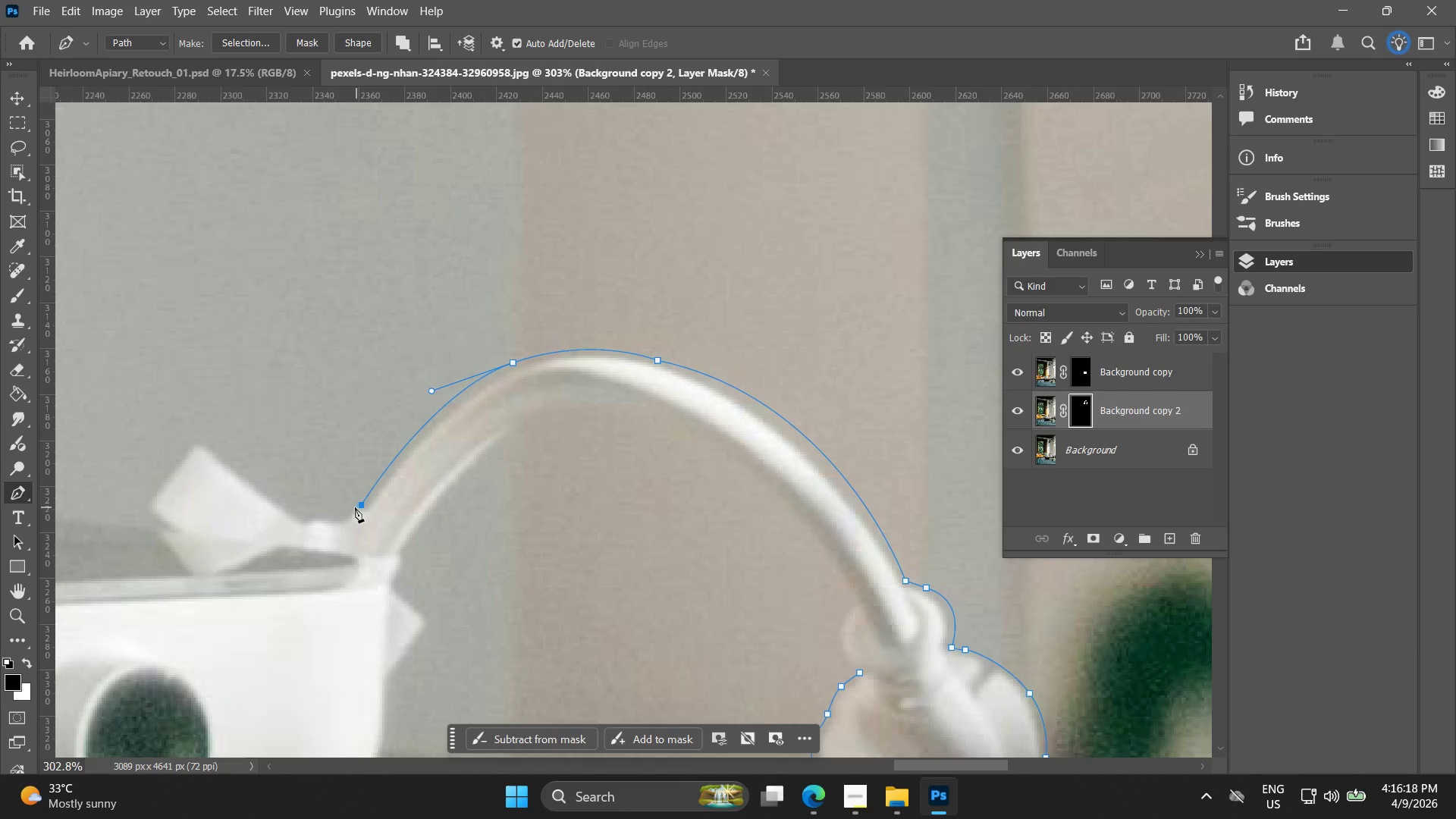 
hold_key(key=AltLeft, duration=0.66)
 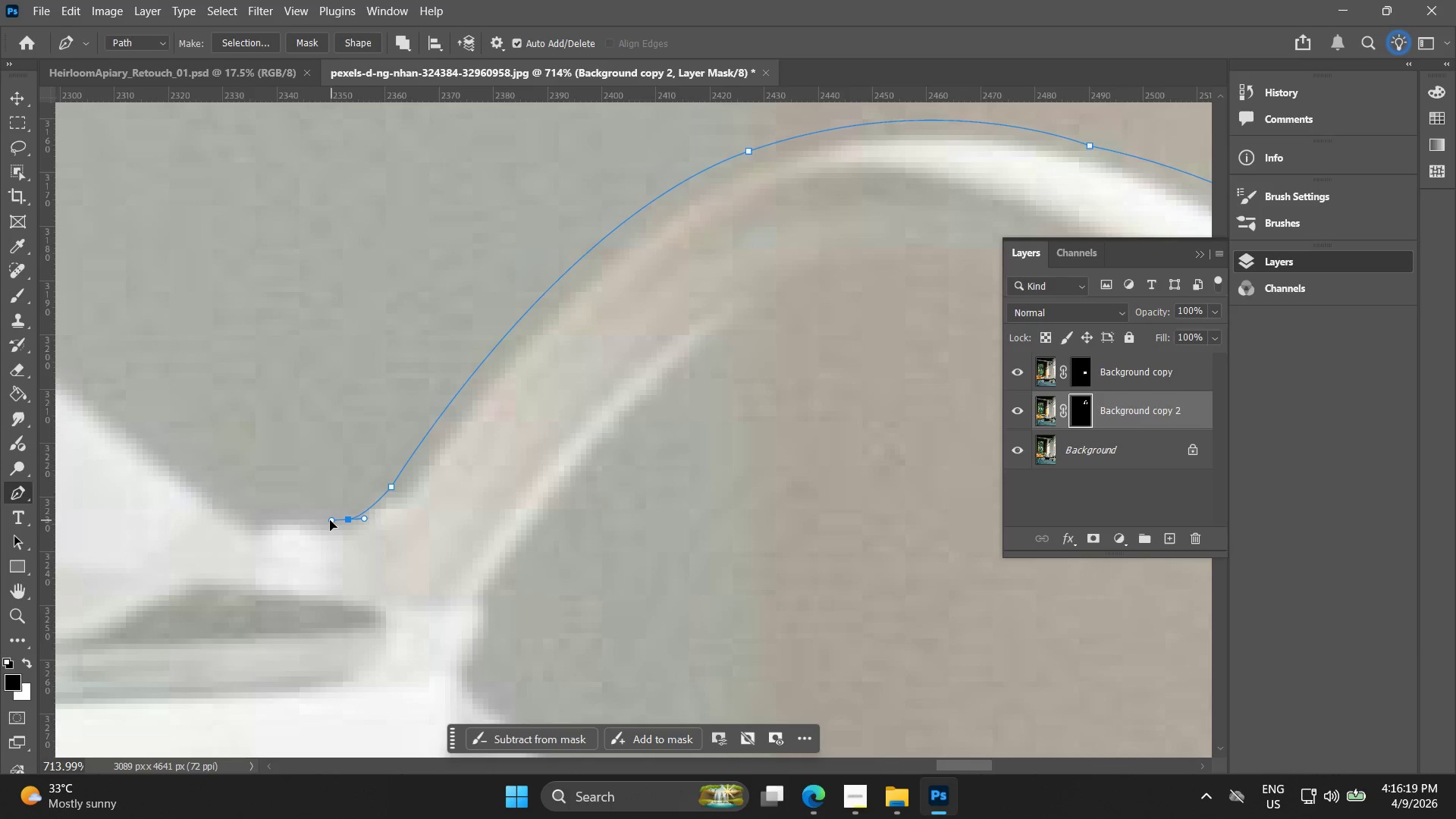 
left_click_drag(start_coordinate=[347, 518], to_coordinate=[328, 520])
 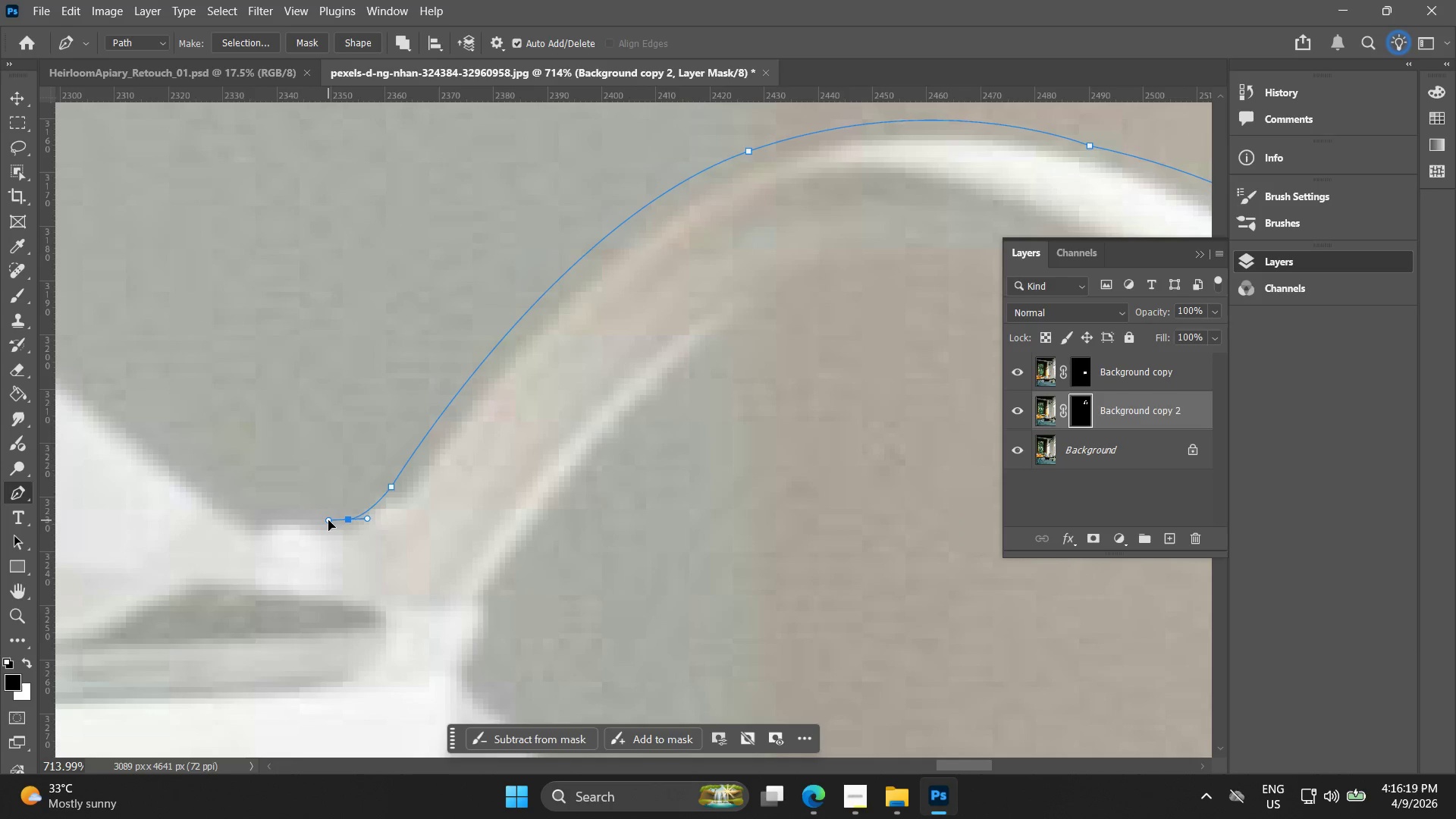 
scroll: coordinate [349, 517], scroll_direction: up, amount: 9.0
 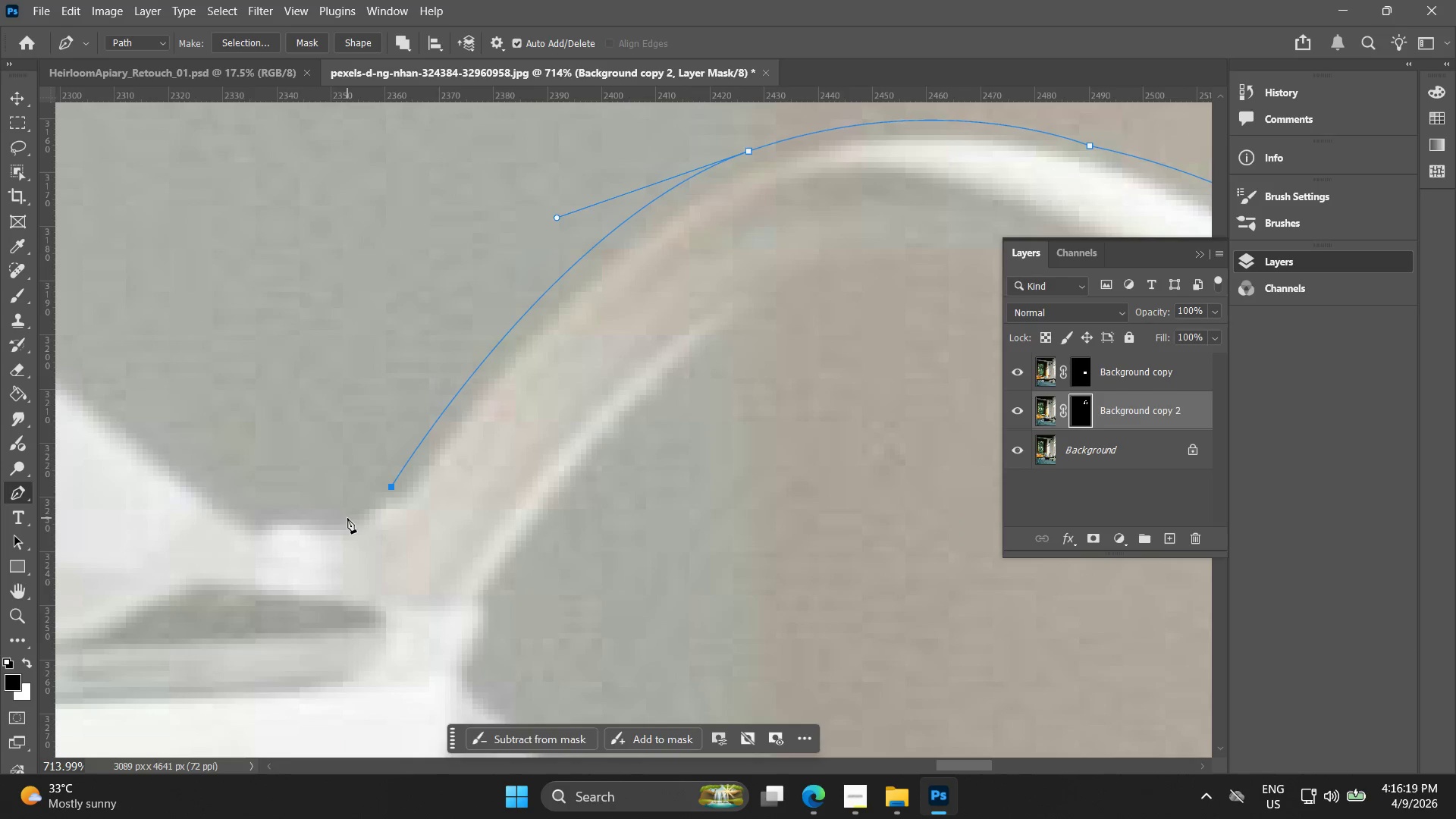 
key(Control+ControlLeft)
 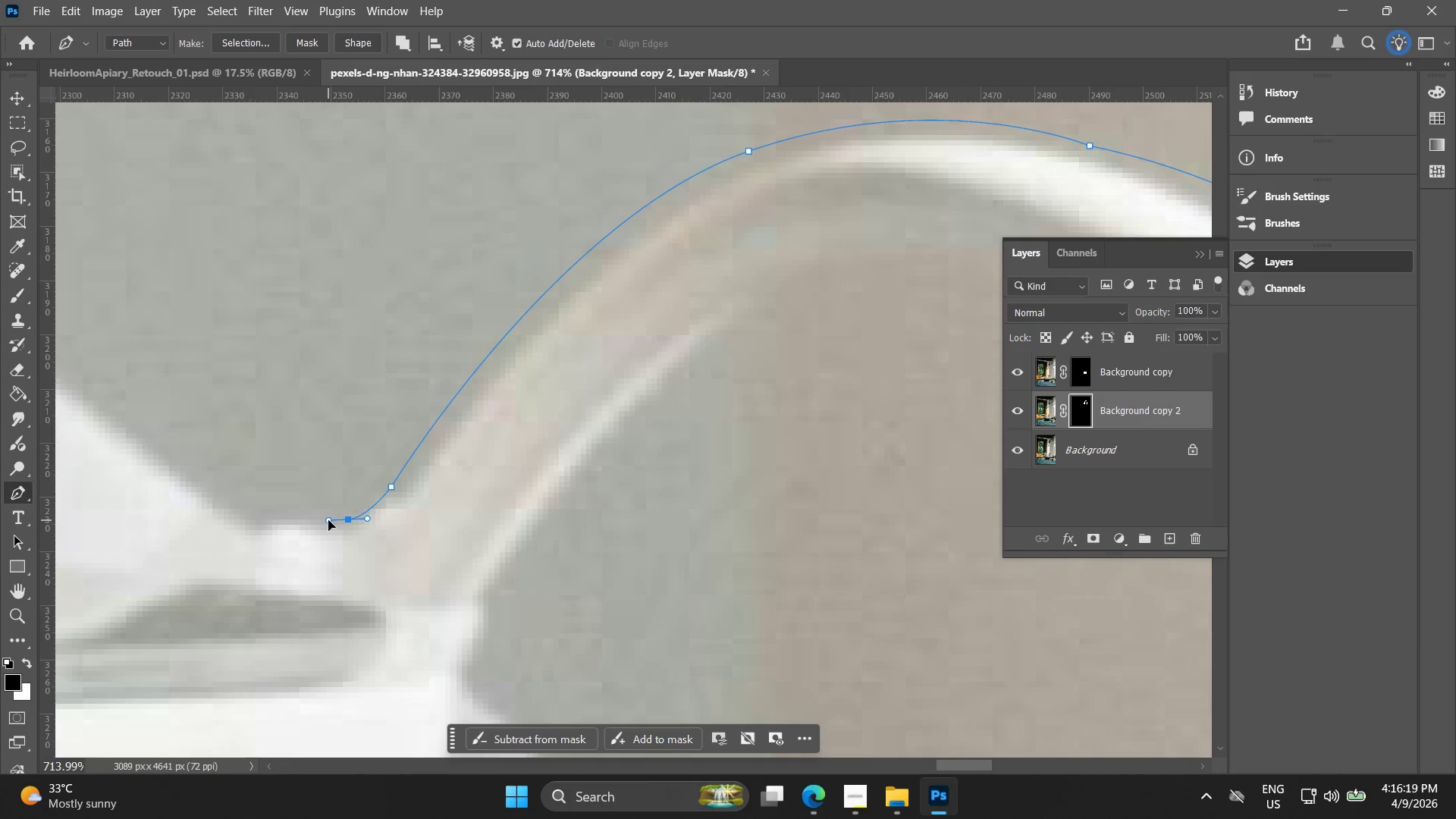 
key(Control+Z)
 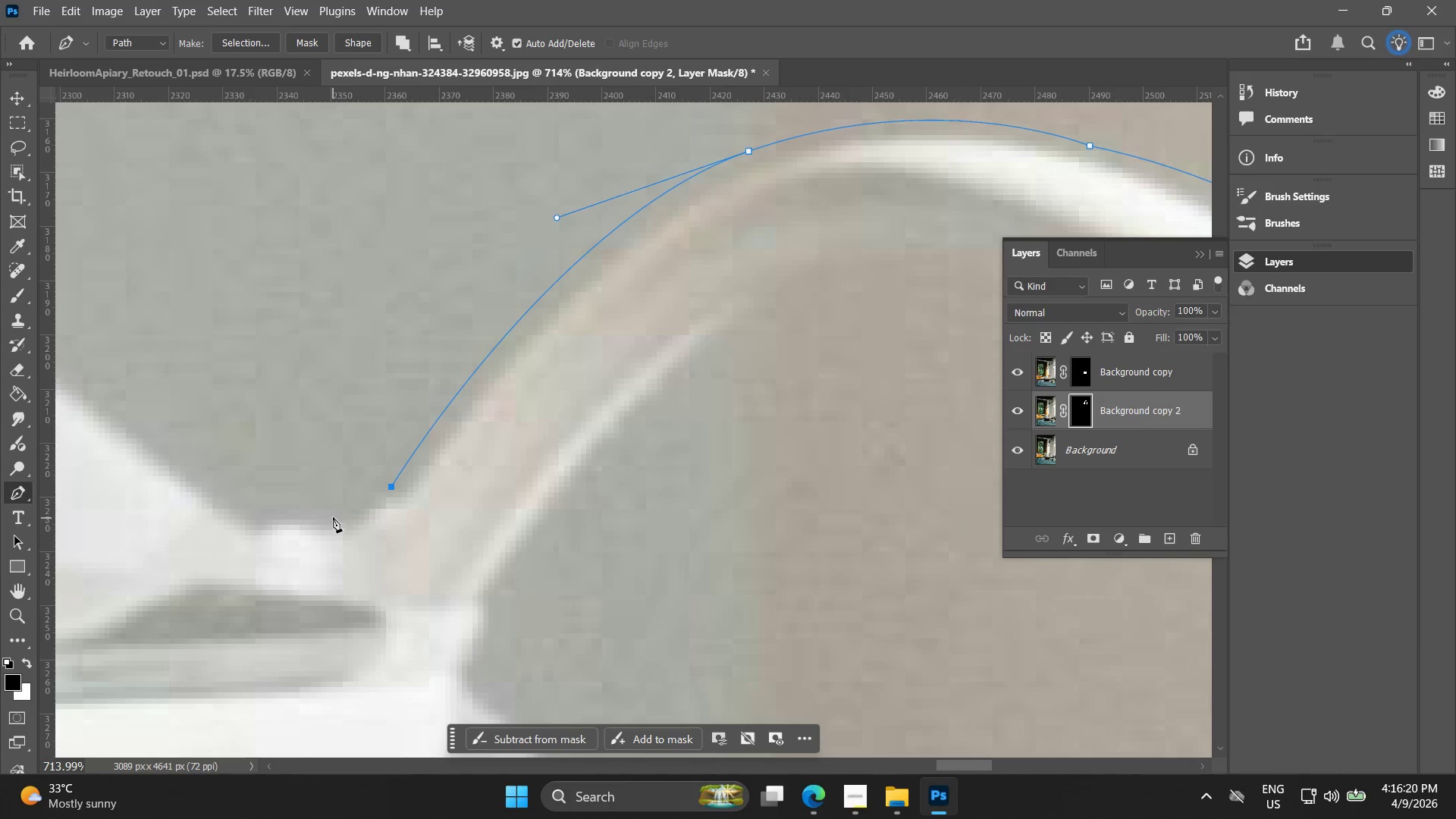 
left_click_drag(start_coordinate=[331, 517], to_coordinate=[319, 519])
 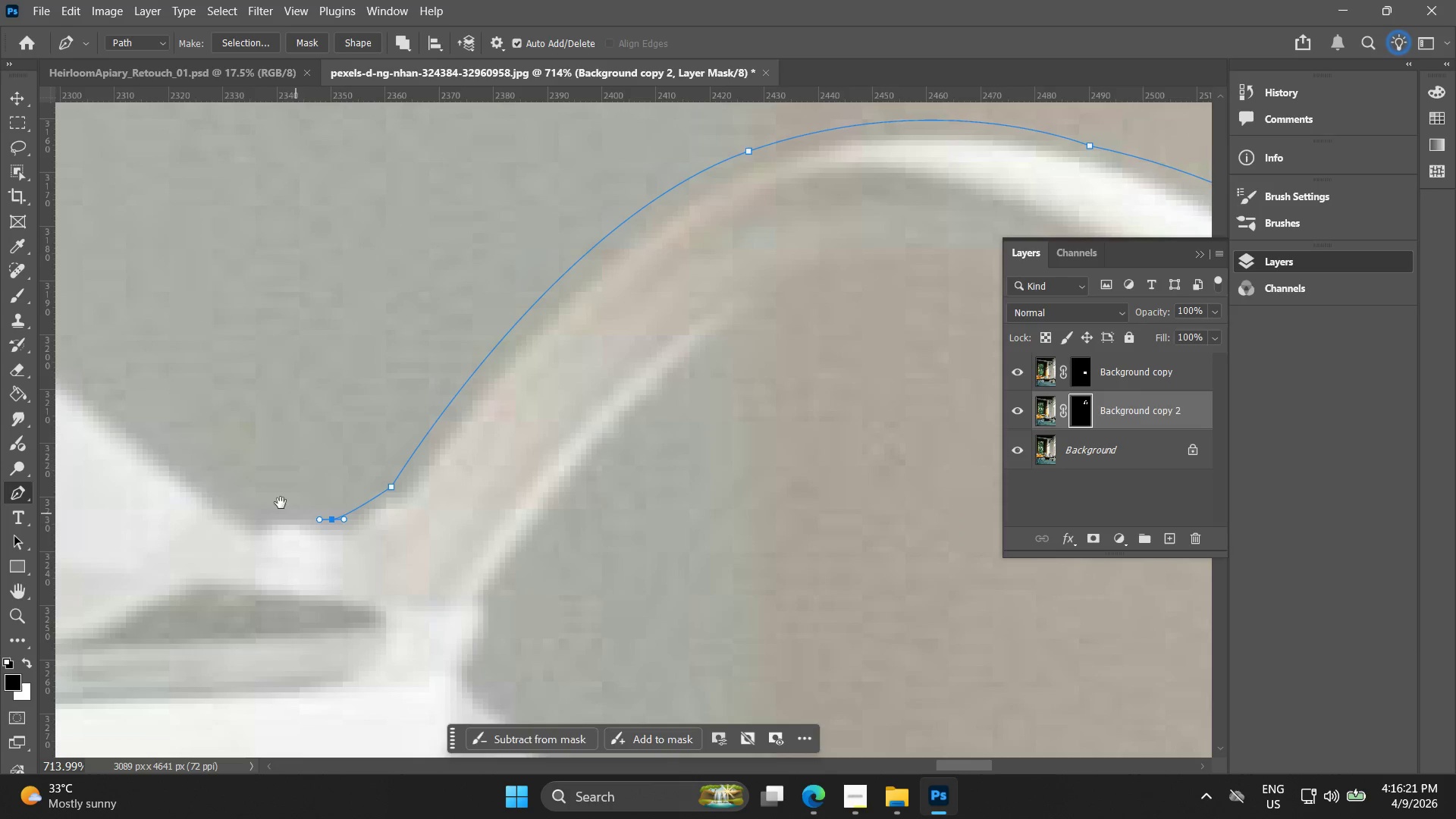 
hold_key(key=Space, duration=0.5)
 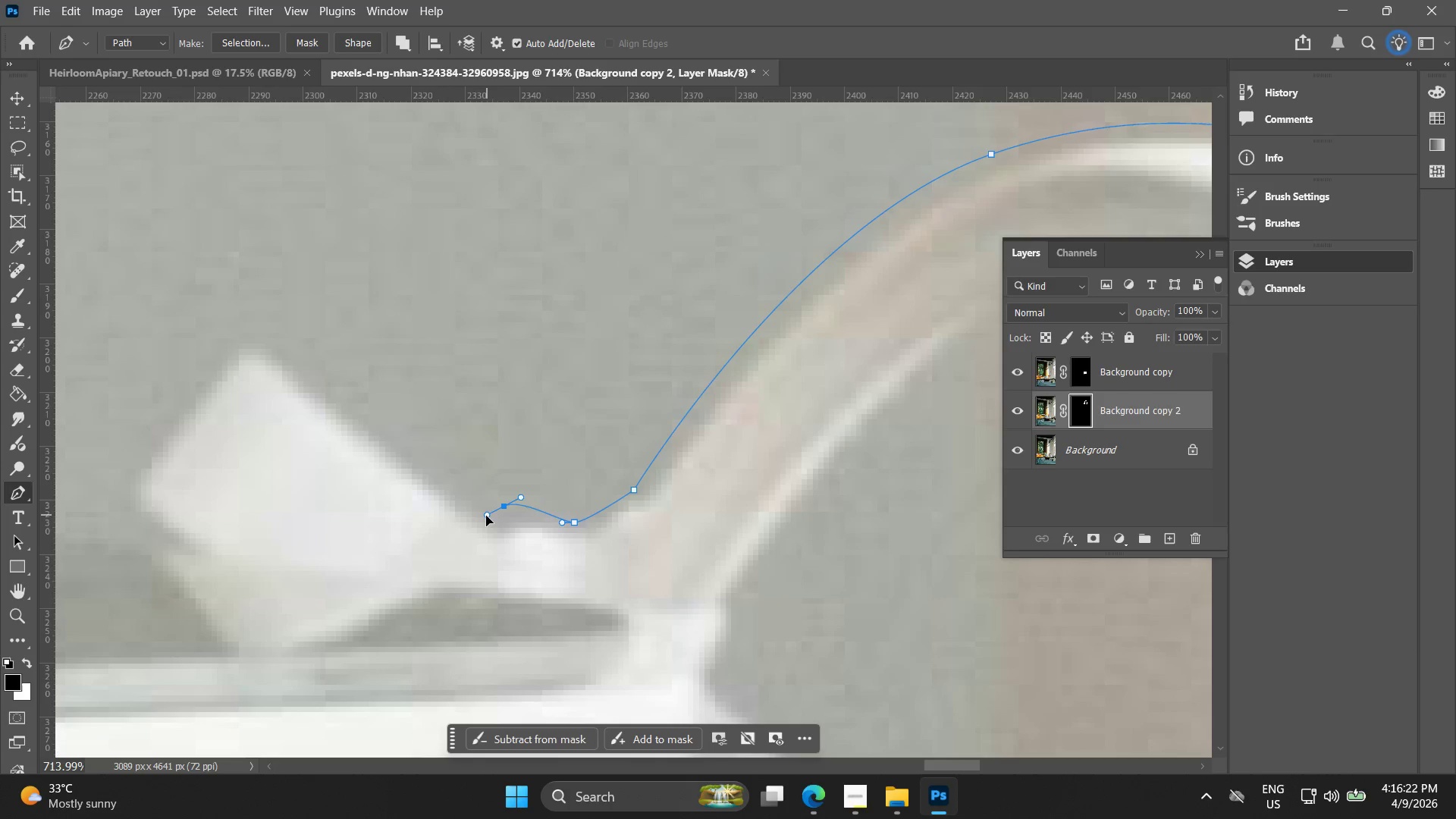 
left_click_drag(start_coordinate=[290, 497], to_coordinate=[533, 500])
 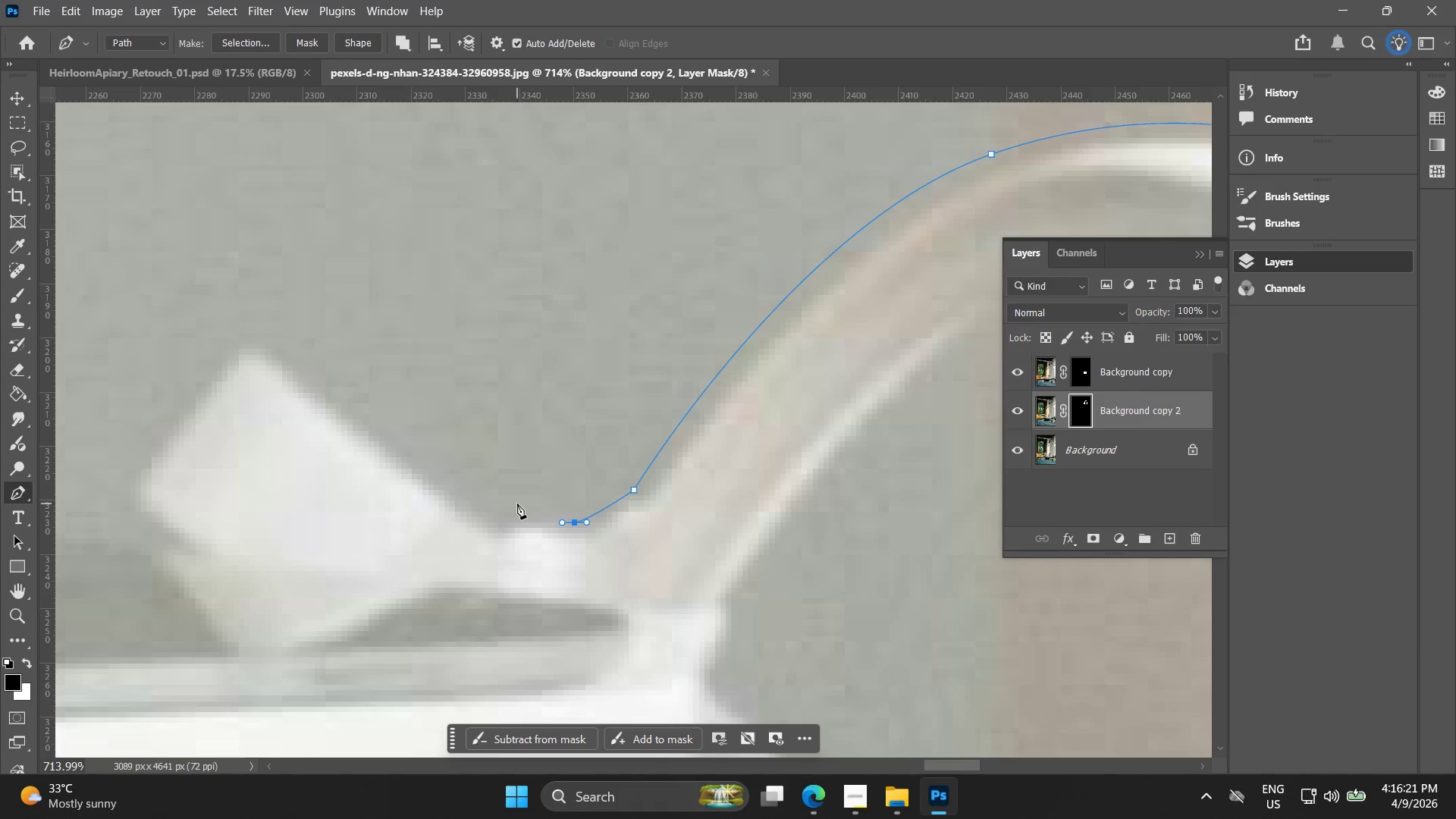 
left_click_drag(start_coordinate=[505, 507], to_coordinate=[484, 516])
 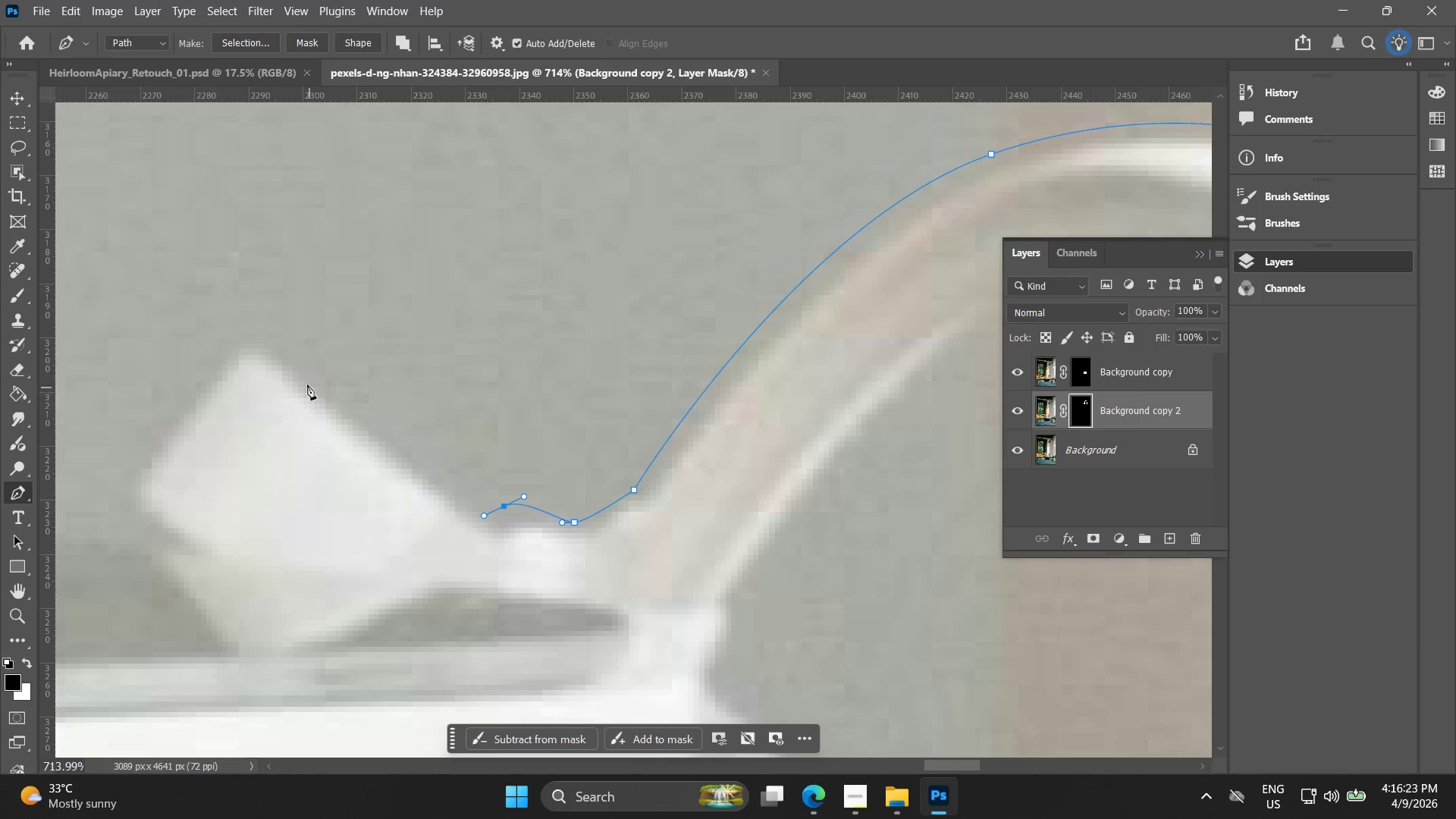 
left_click([296, 364])
 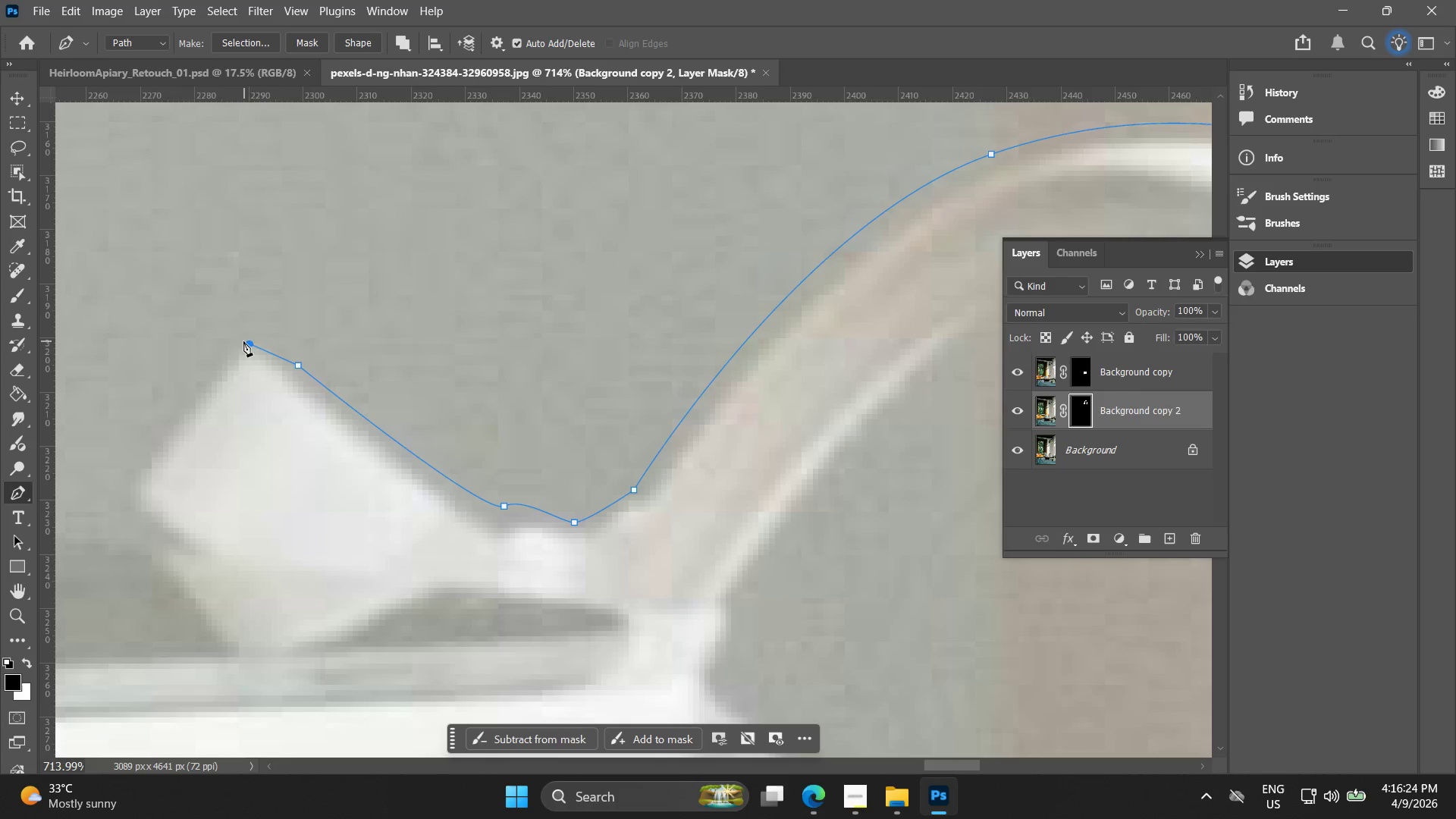 
key(Control+ControlLeft)
 